 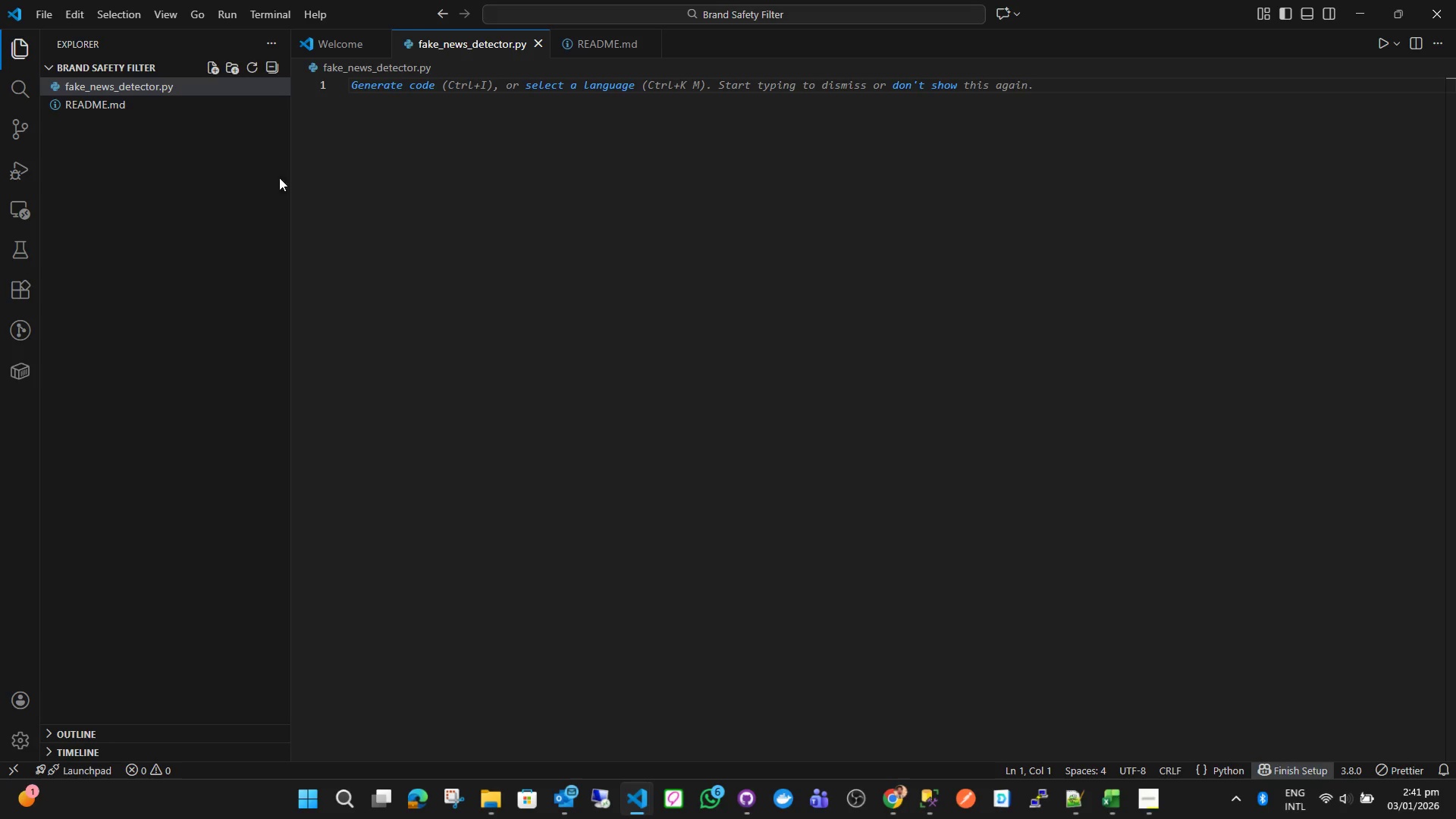 
left_click([798, 698])
 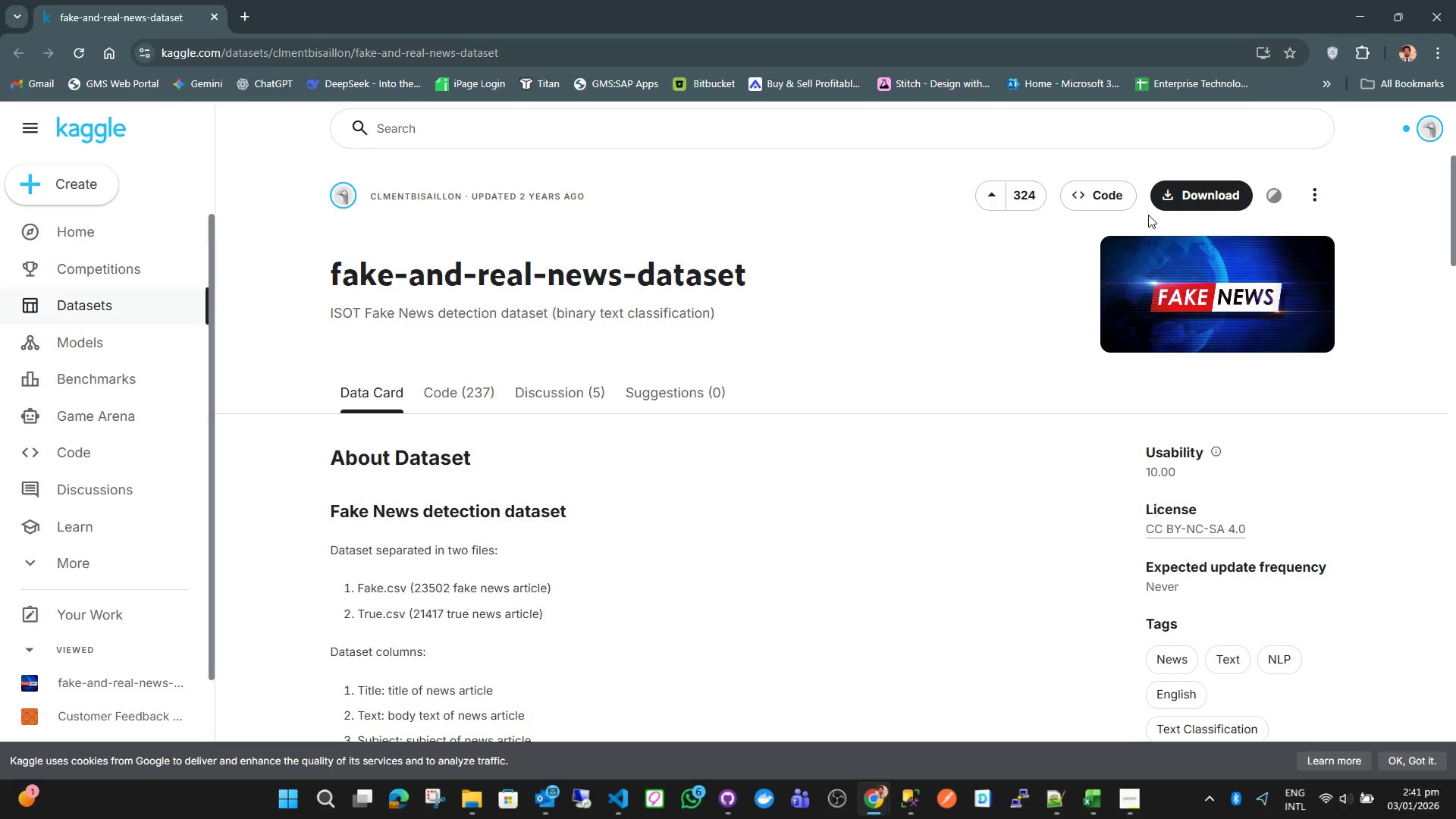 
left_click([1203, 193])
 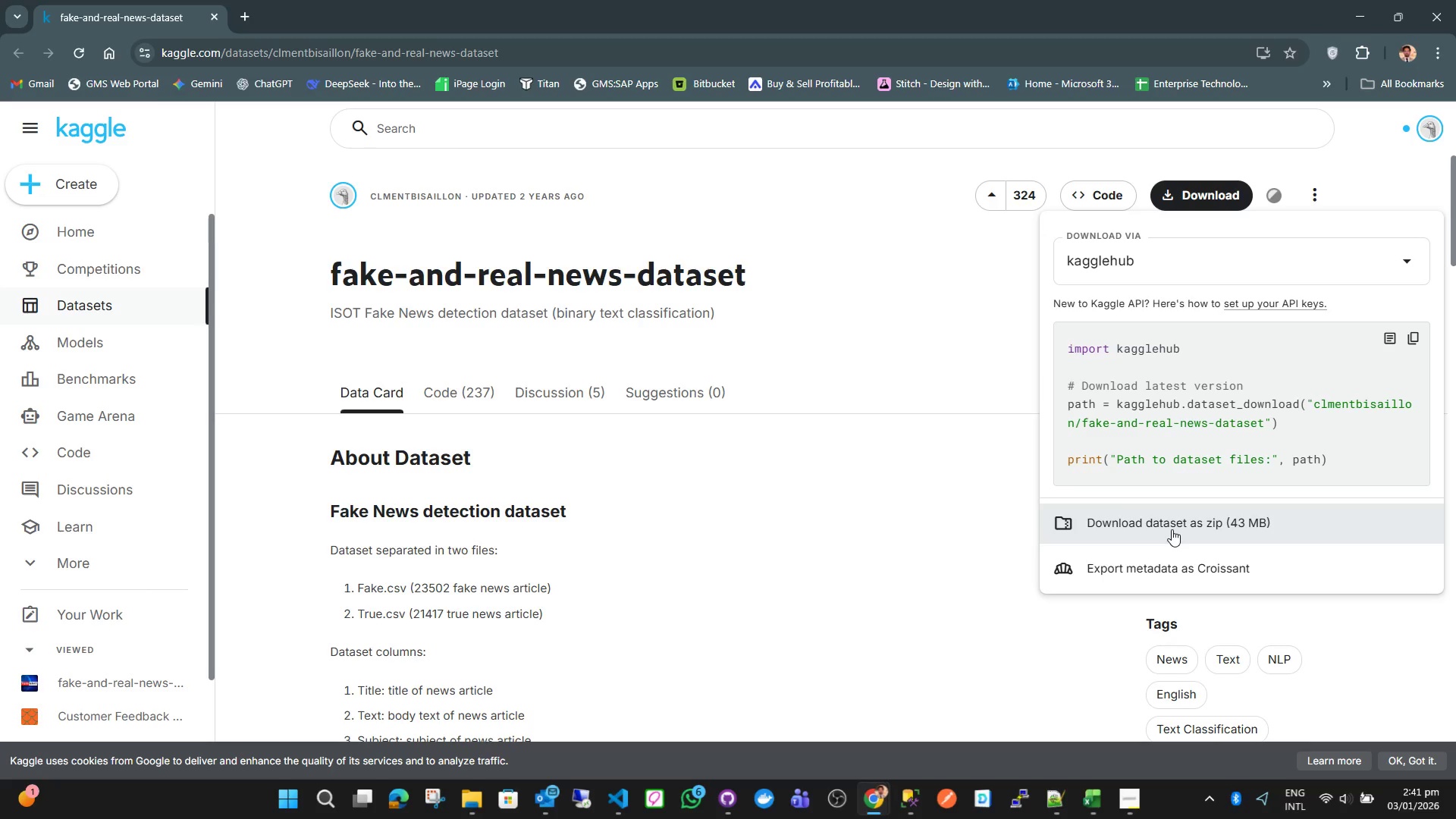 
left_click([1389, 271])
 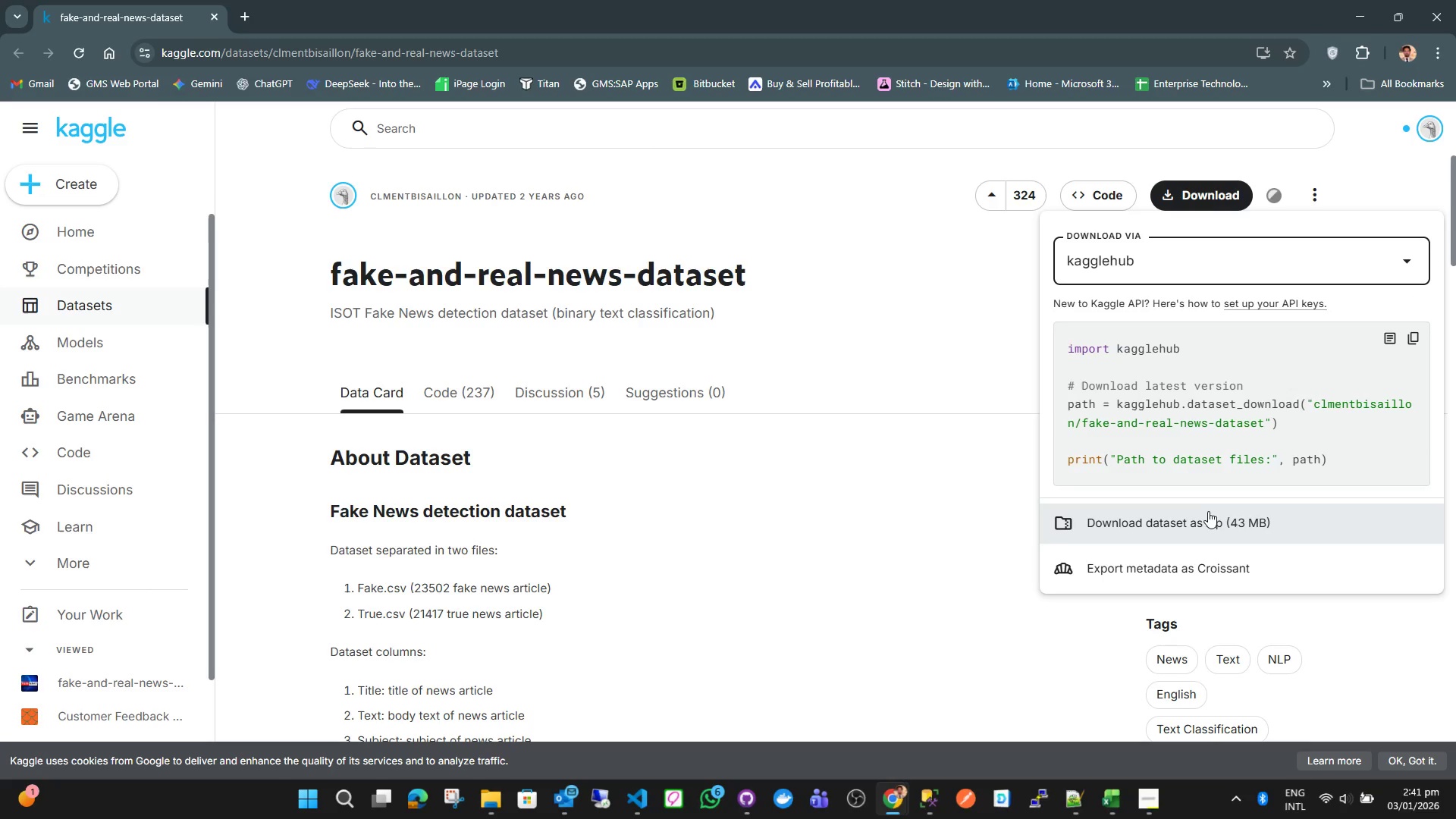 
left_click([1207, 516])
 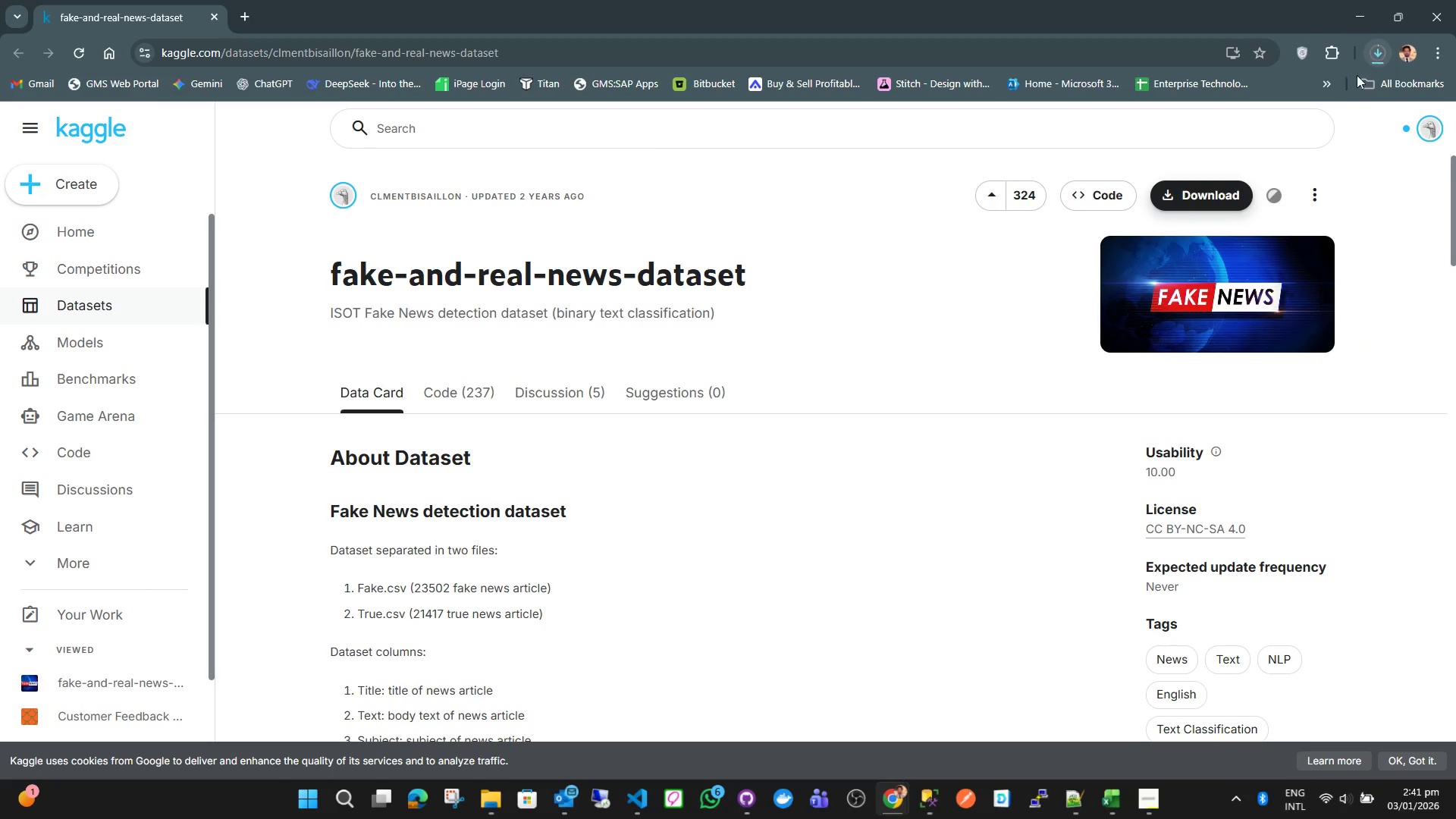 
left_click([1370, 57])
 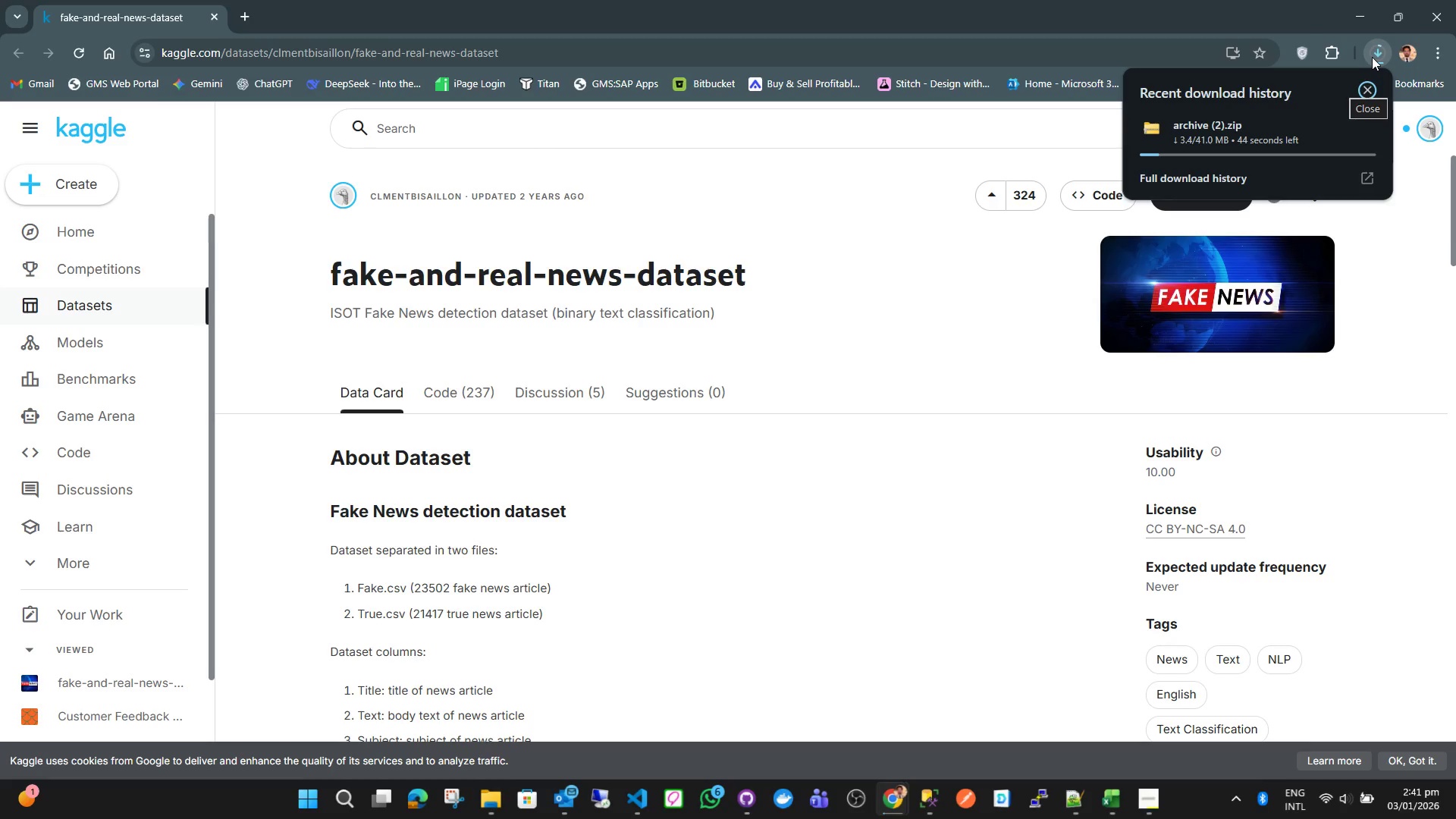 
left_click([1372, 57])
 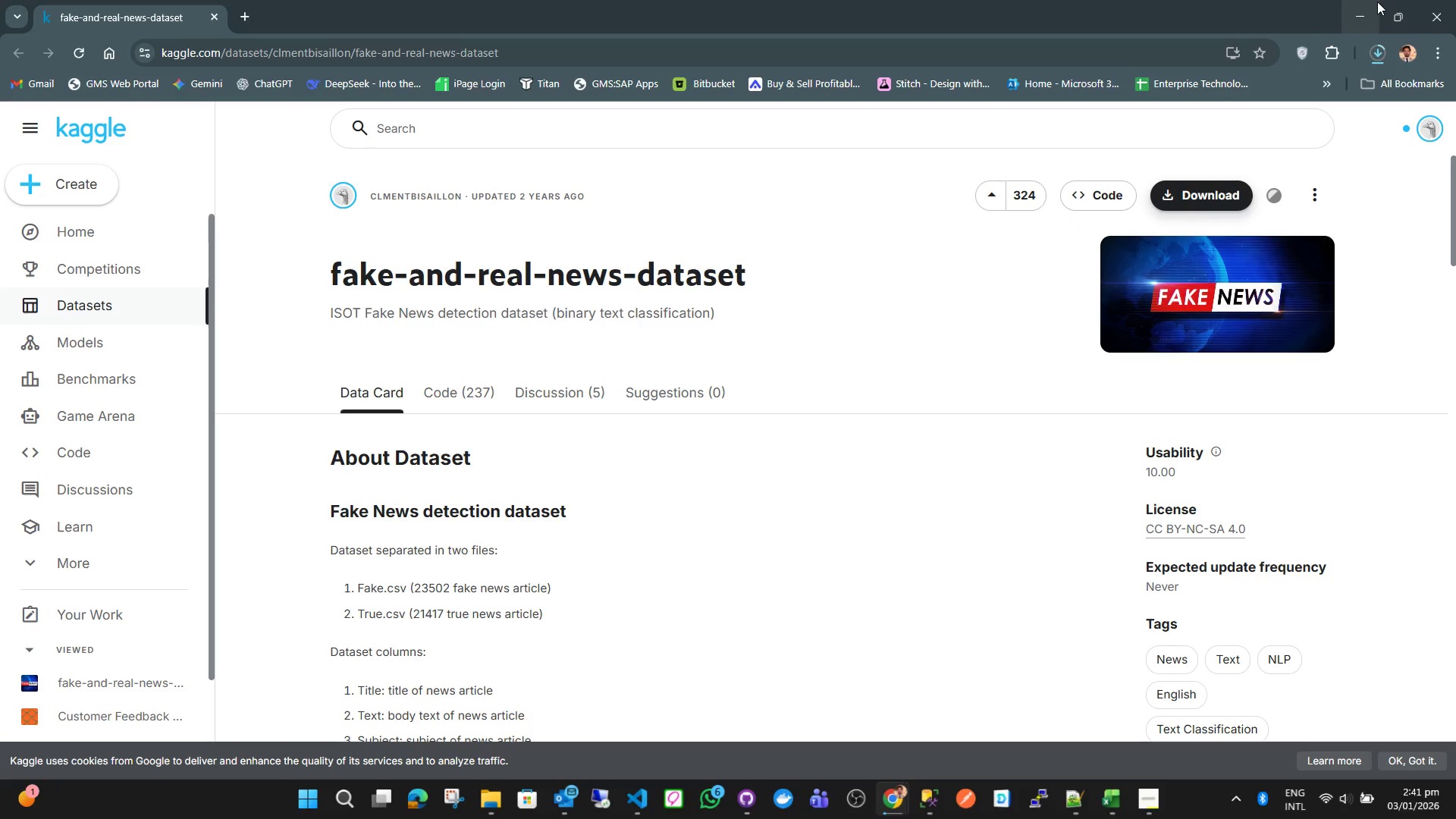 
scroll: coordinate [483, 616], scroll_direction: down, amount: 1.0
 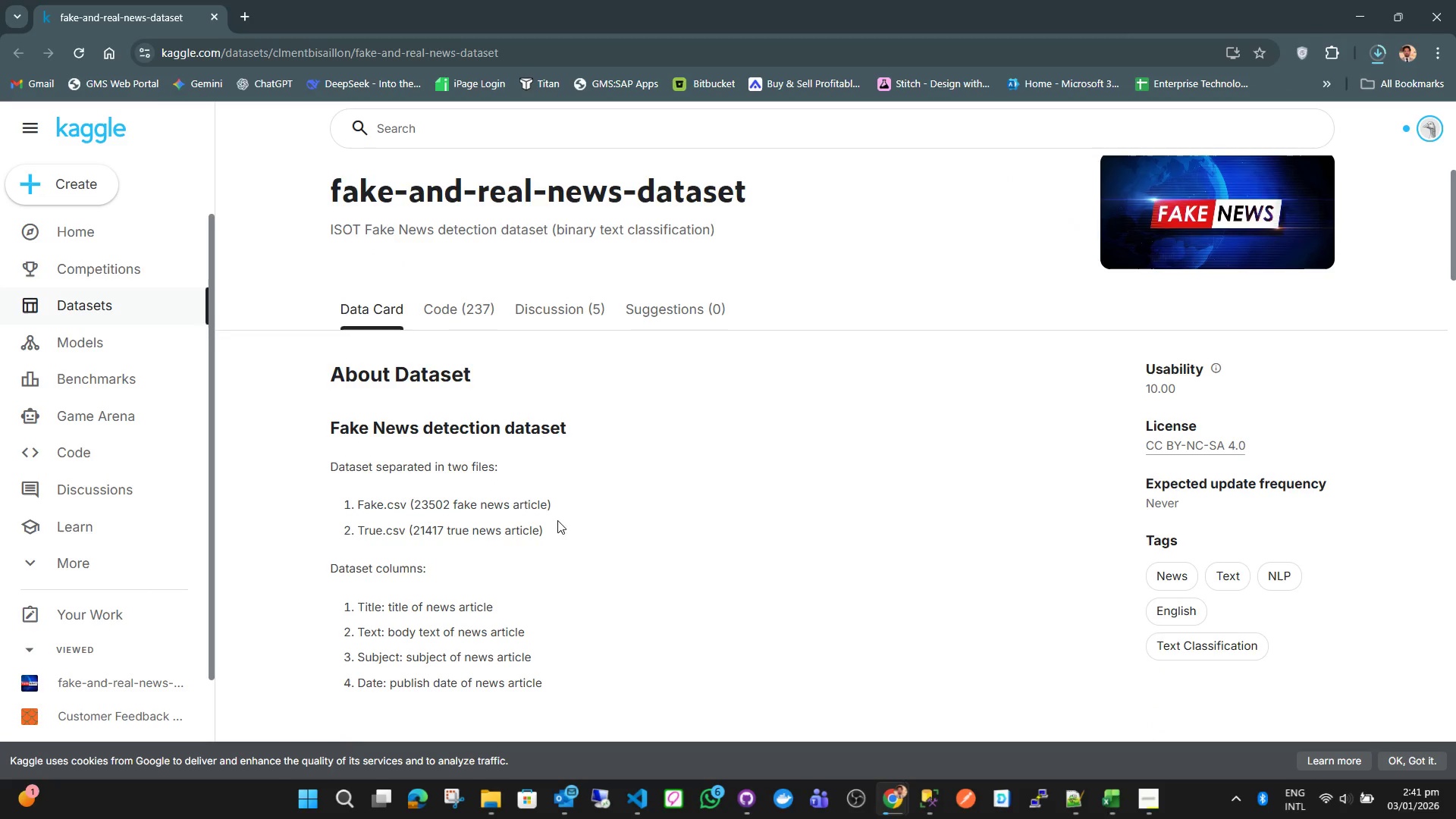 
left_click_drag(start_coordinate=[367, 527], to_coordinate=[400, 529])
 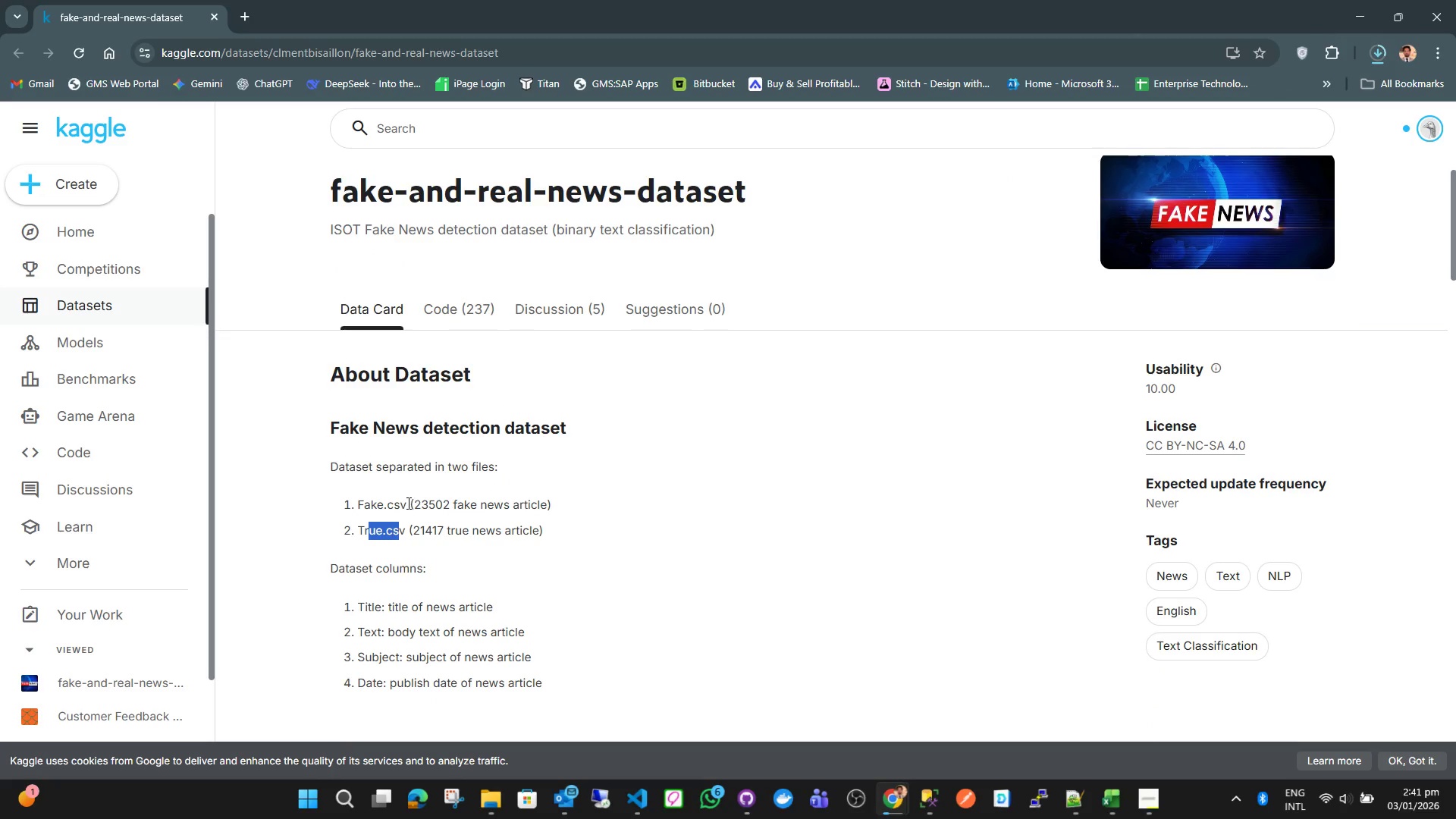 
left_click_drag(start_coordinate=[407, 503], to_coordinate=[358, 503])
 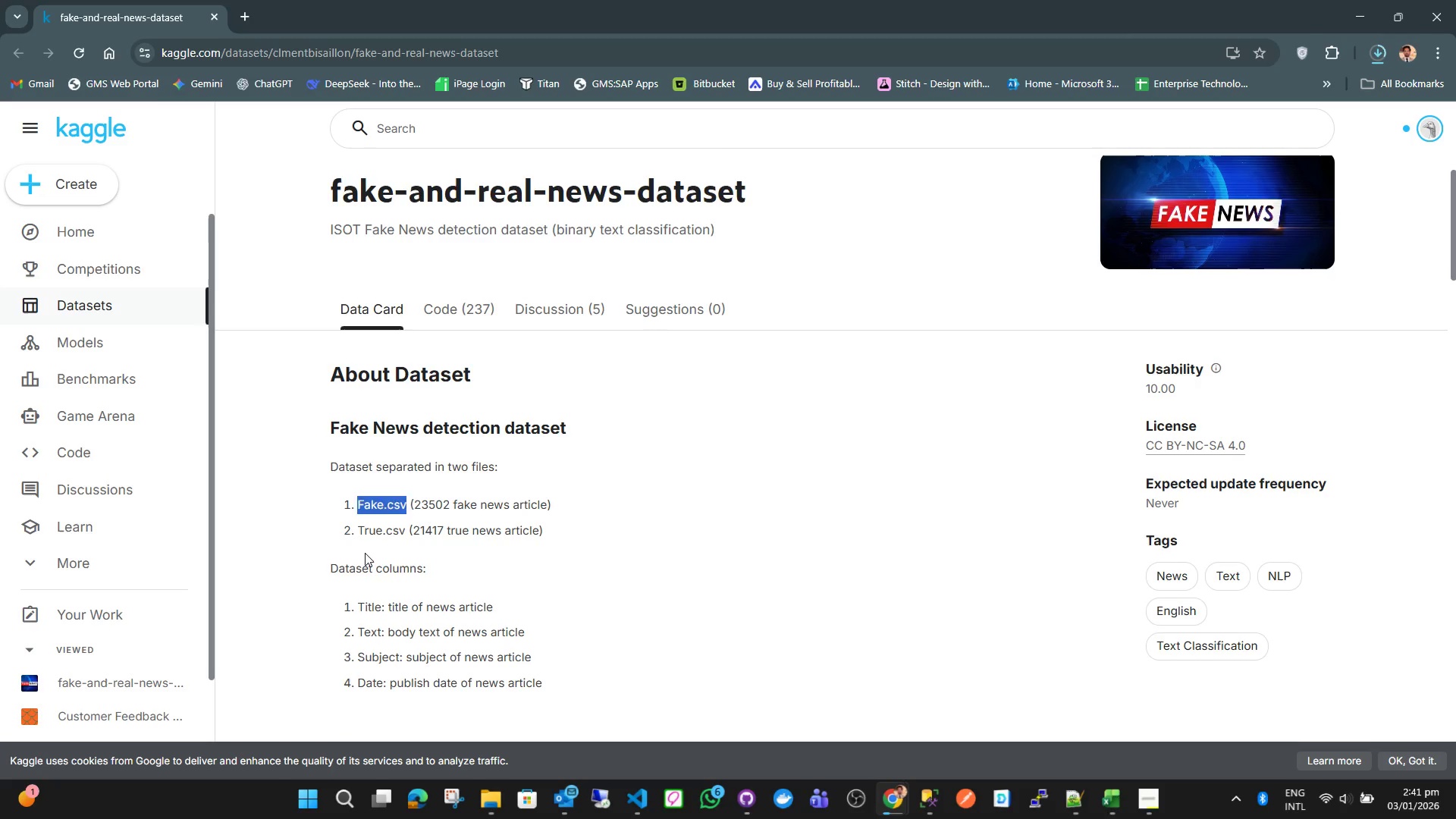 
left_click_drag(start_coordinate=[365, 553], to_coordinate=[344, 570])
 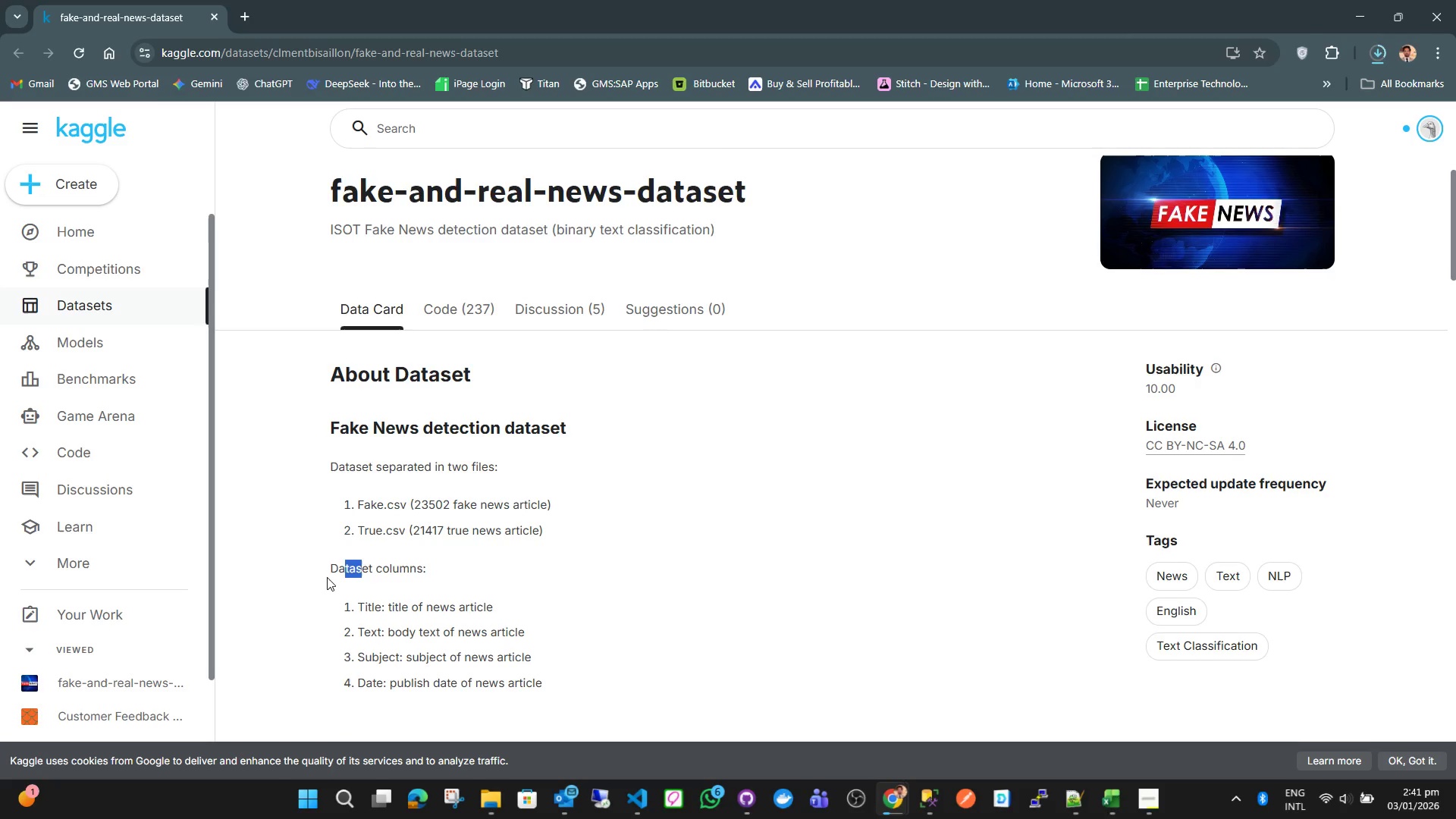 
left_click_drag(start_coordinate=[327, 577], to_coordinate=[422, 566])
 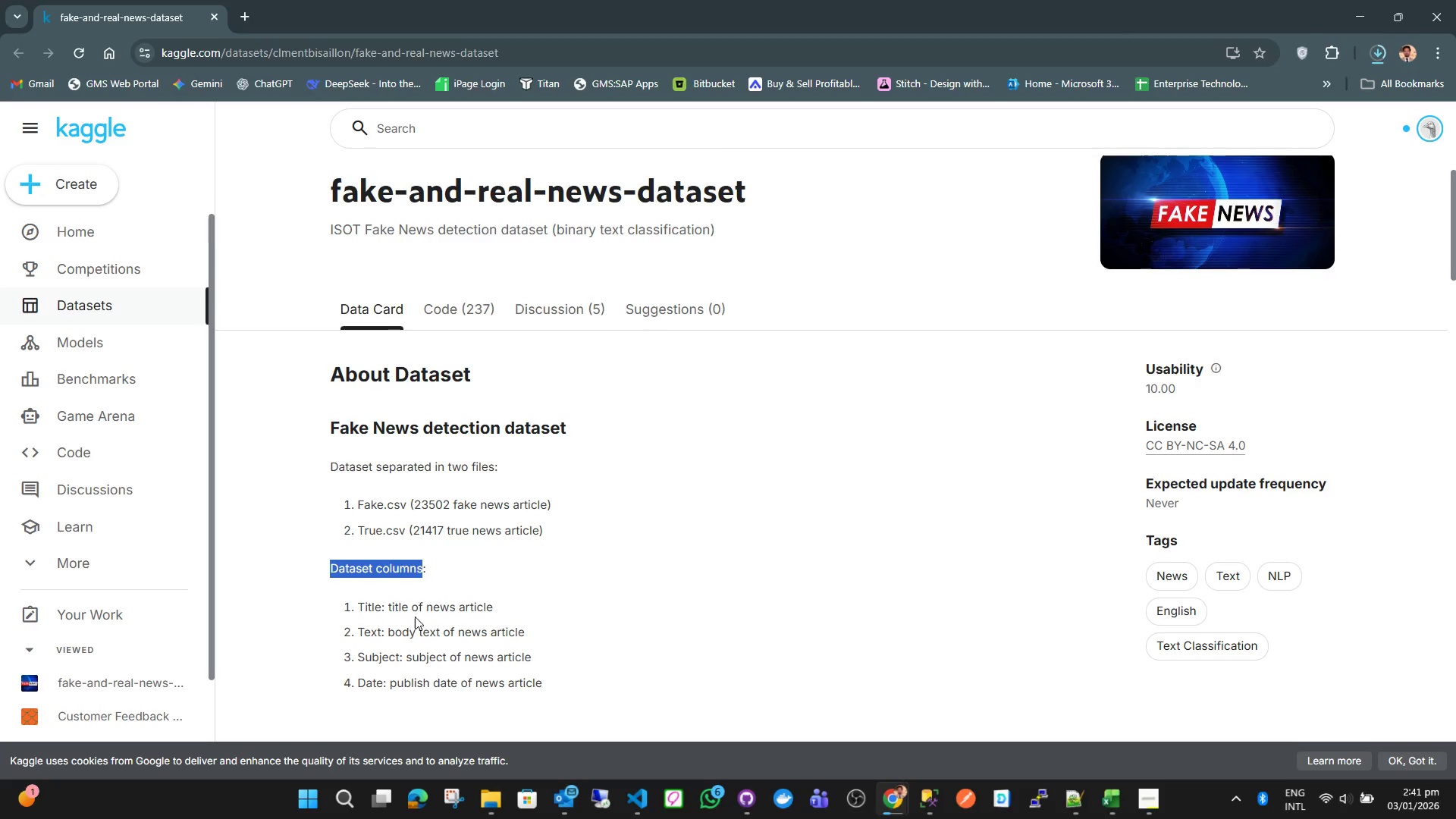 
left_click_drag(start_coordinate=[354, 606], to_coordinate=[497, 610])
 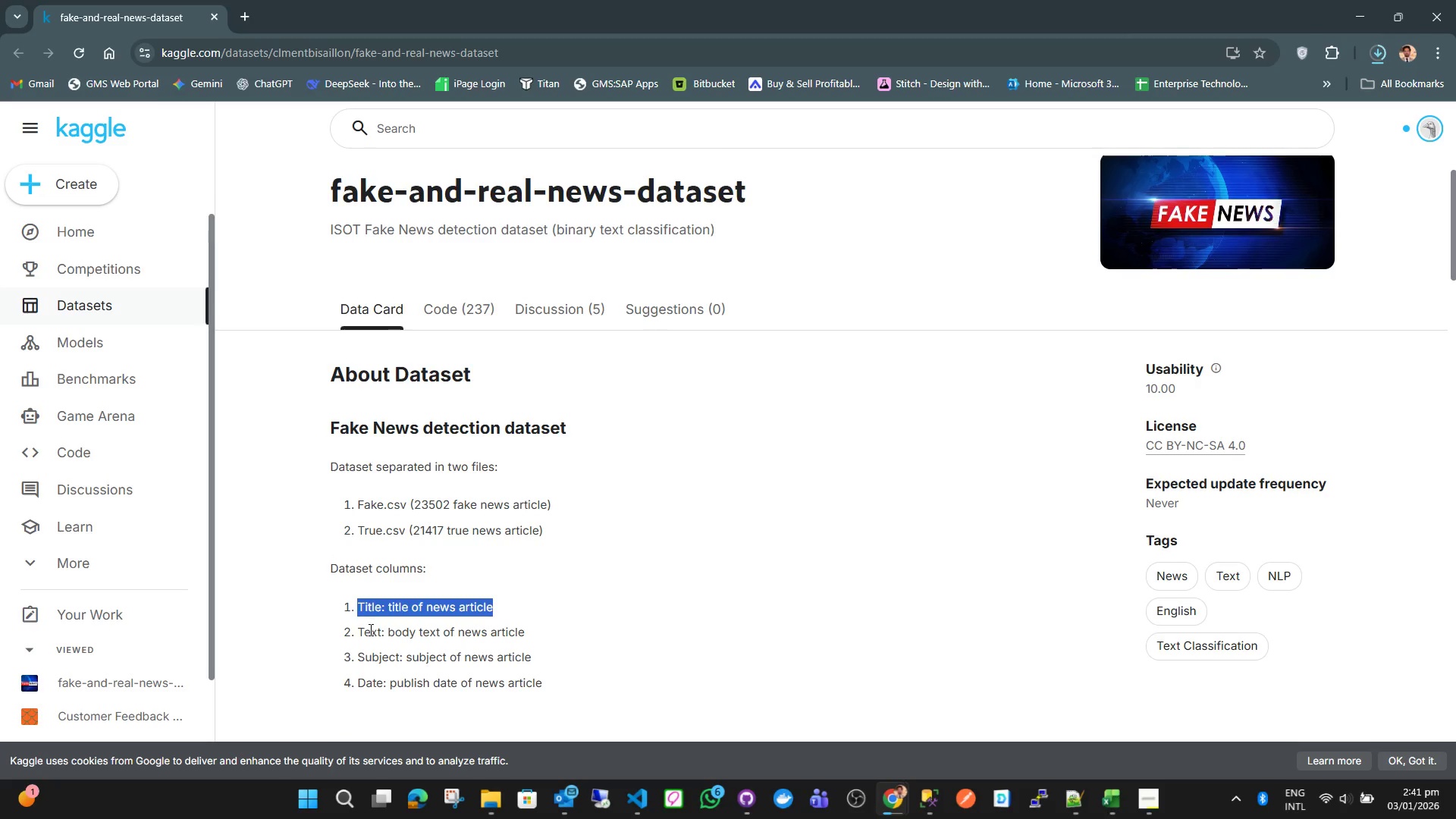 
left_click_drag(start_coordinate=[367, 630], to_coordinate=[550, 640])
 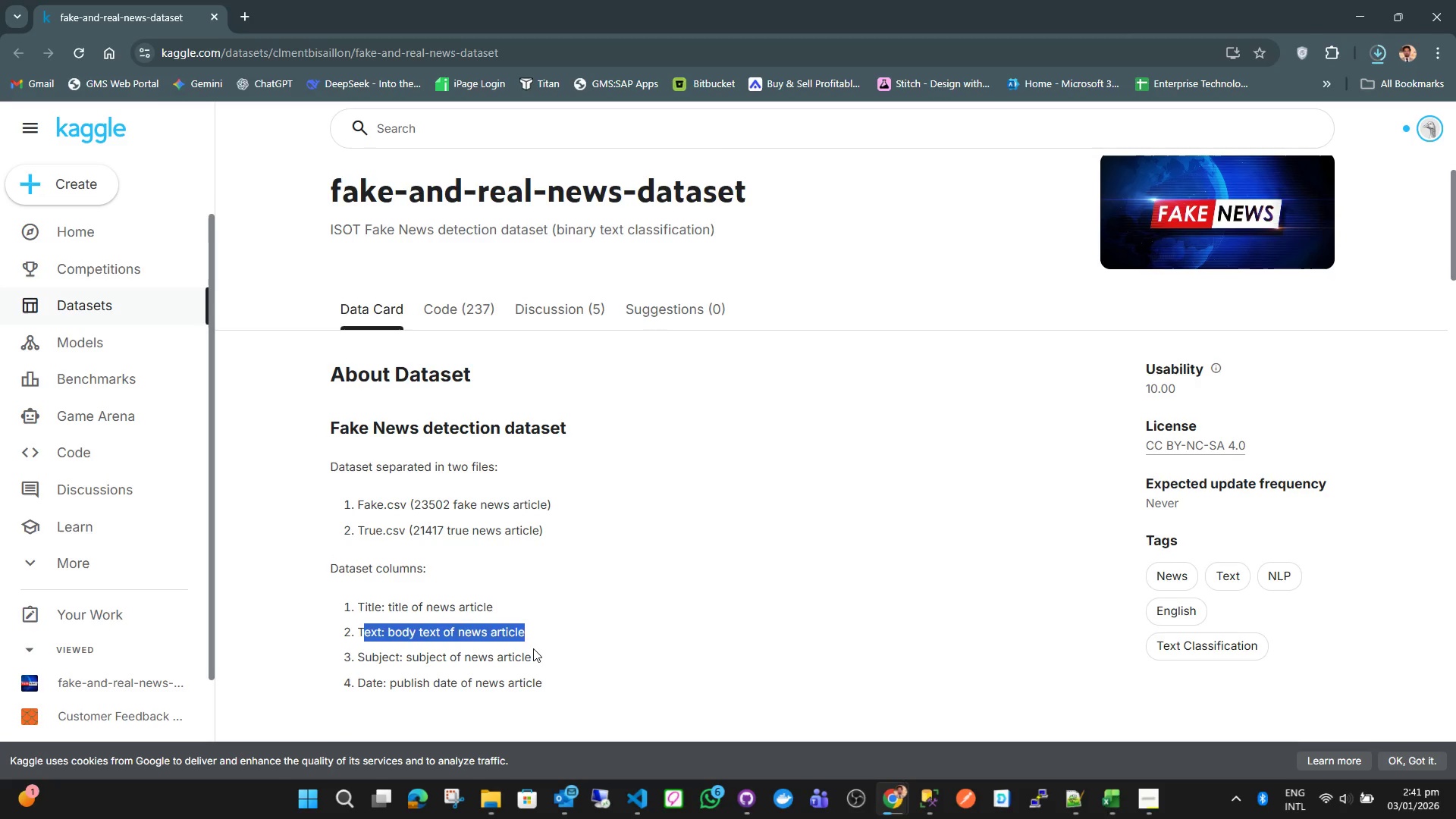 
left_click_drag(start_coordinate=[533, 648], to_coordinate=[375, 659])
 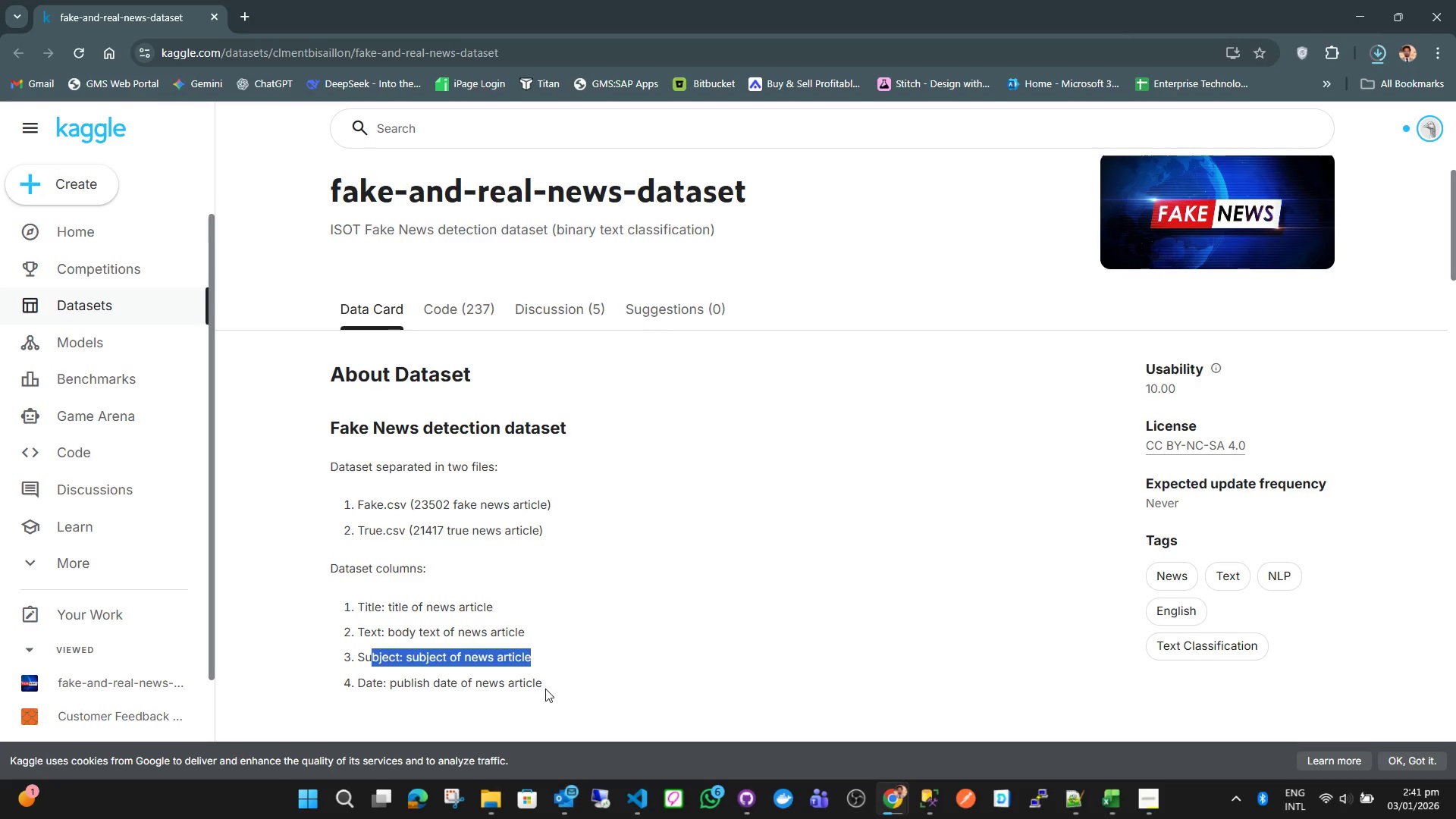 
left_click_drag(start_coordinate=[538, 689], to_coordinate=[346, 676])
 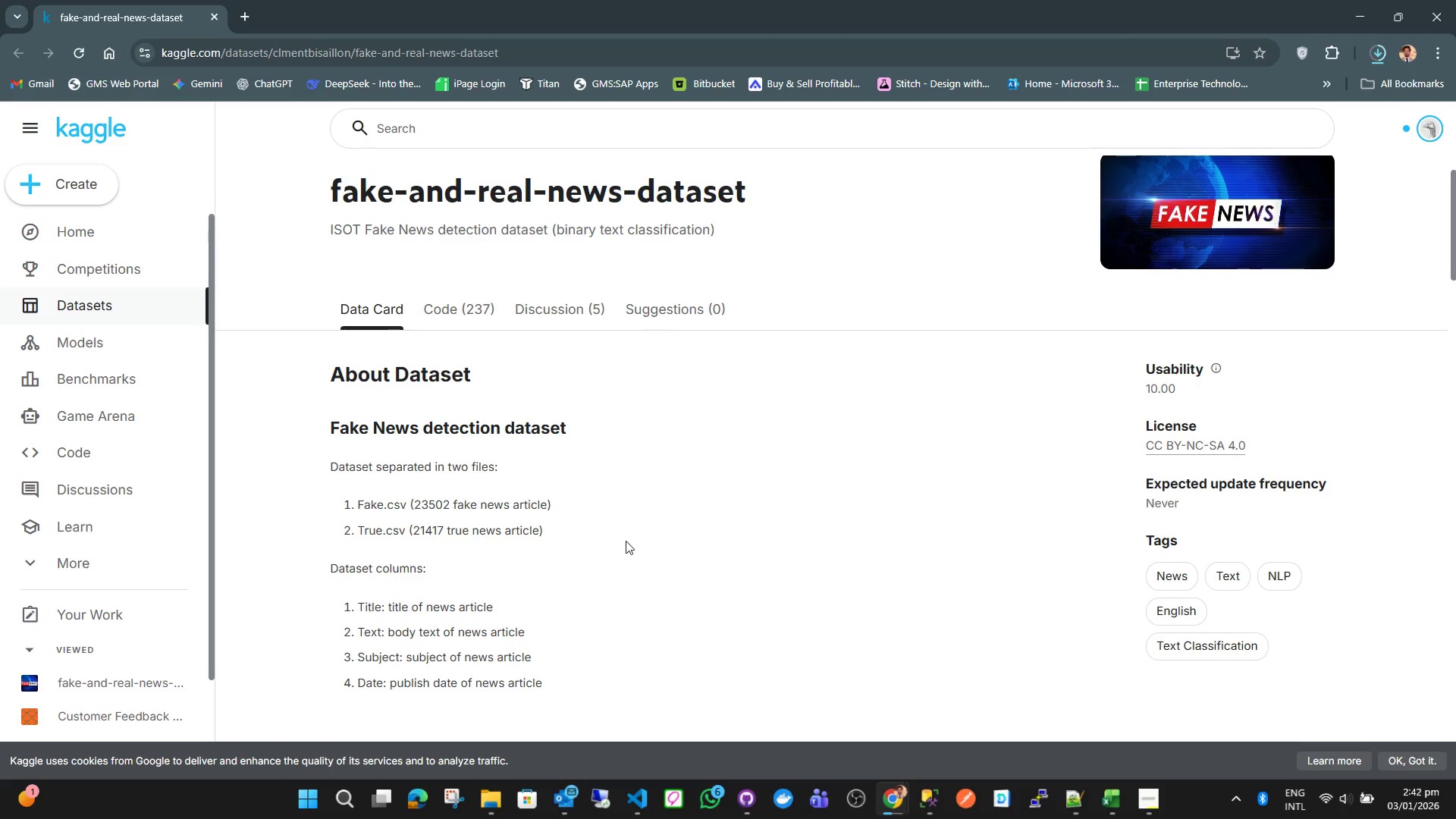 
scroll: coordinate [740, 268], scroll_direction: down, amount: 9.0
 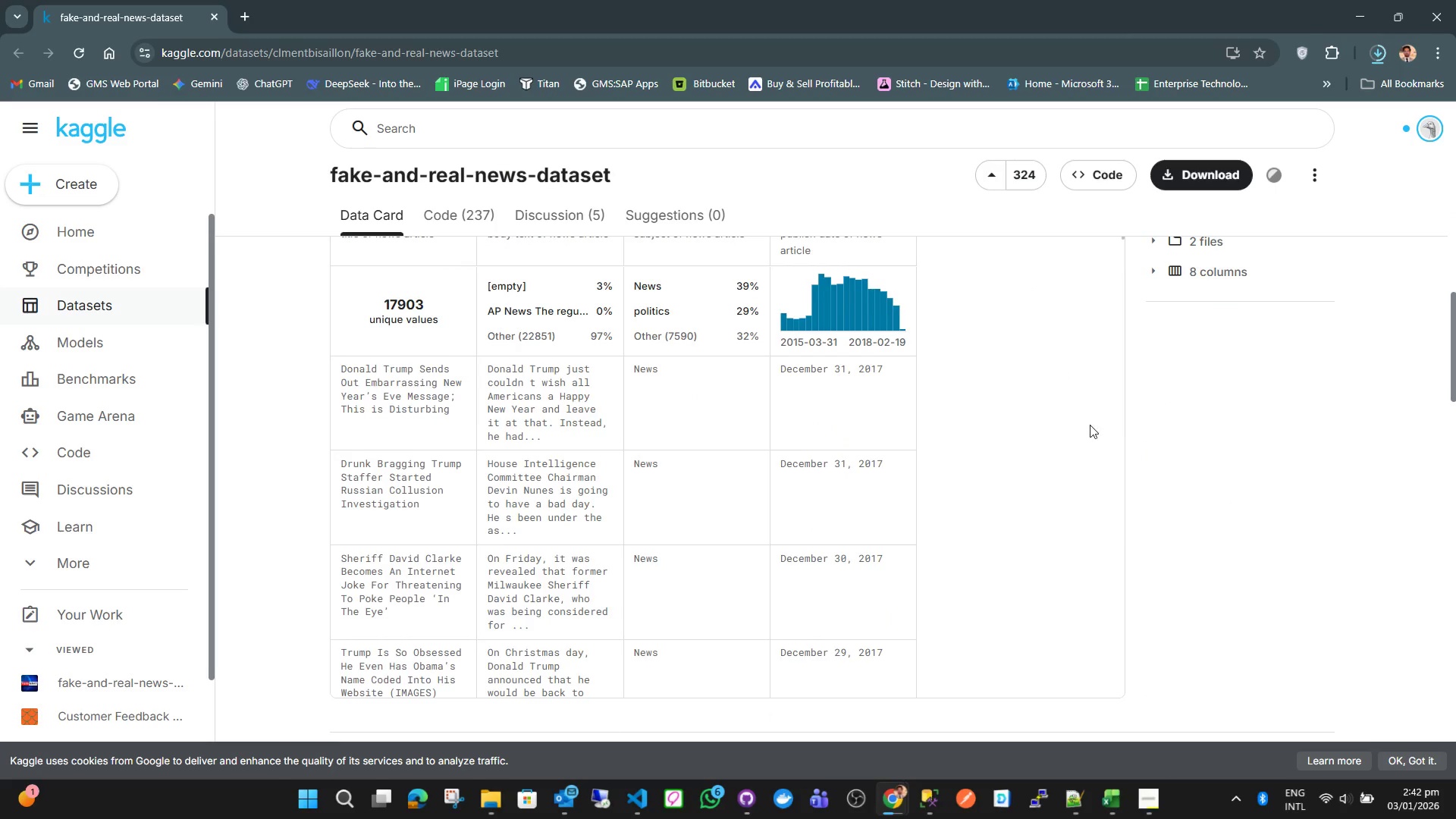 
scroll: coordinate [958, 399], scroll_direction: up, amount: 3.0
 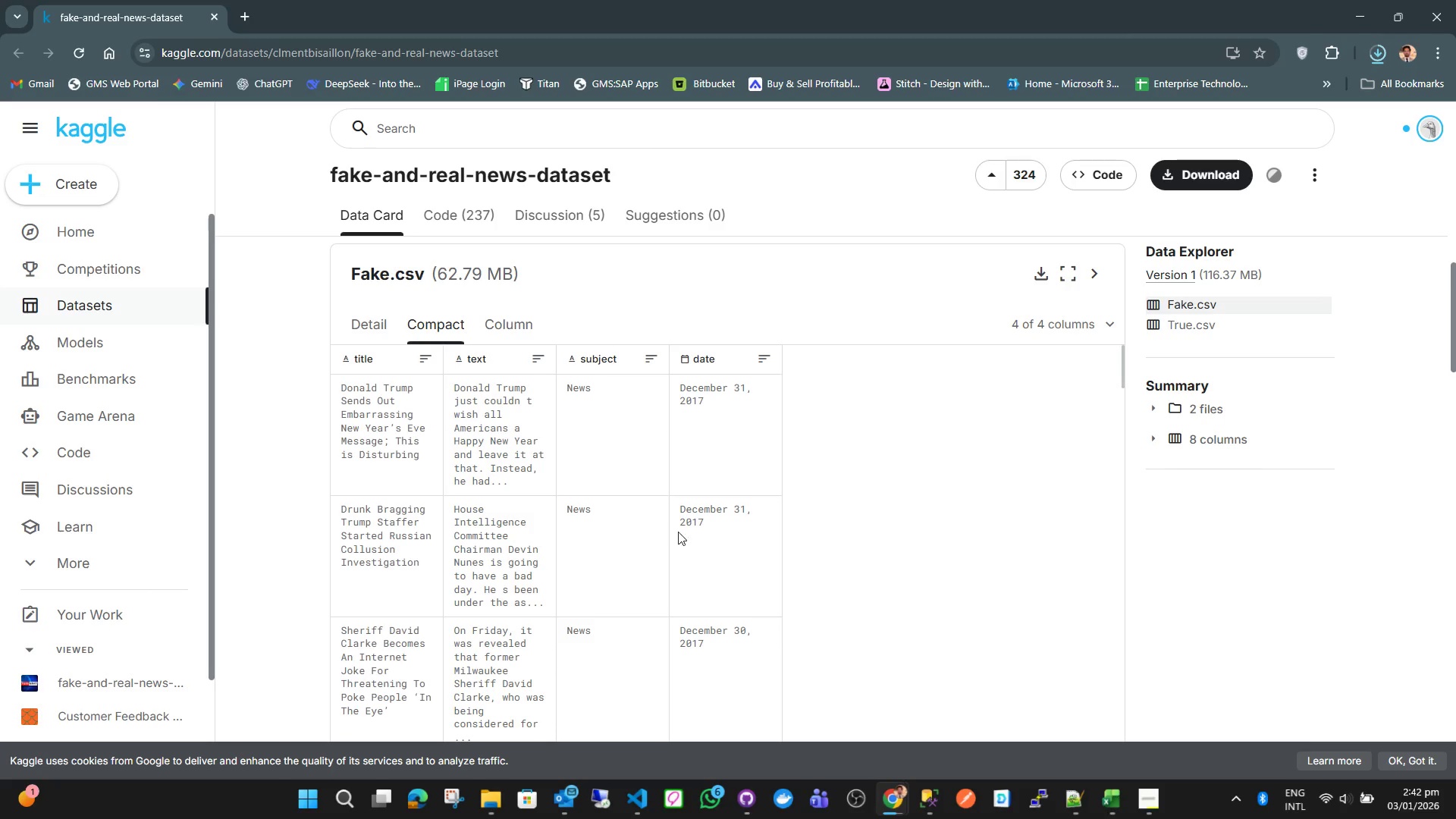 
wait(5.71)
 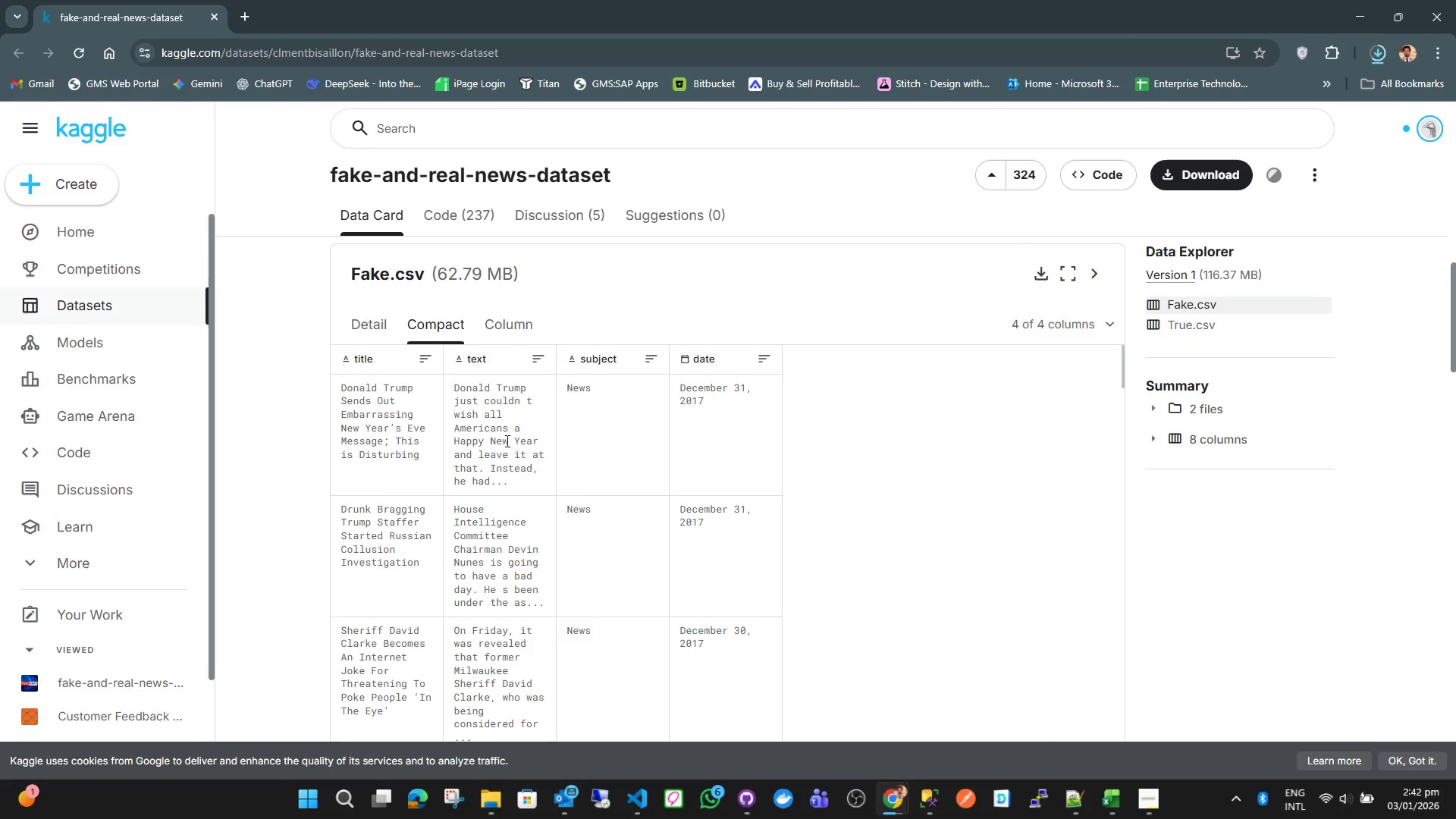 
scroll: coordinate [908, 428], scroll_direction: down, amount: 7.0
 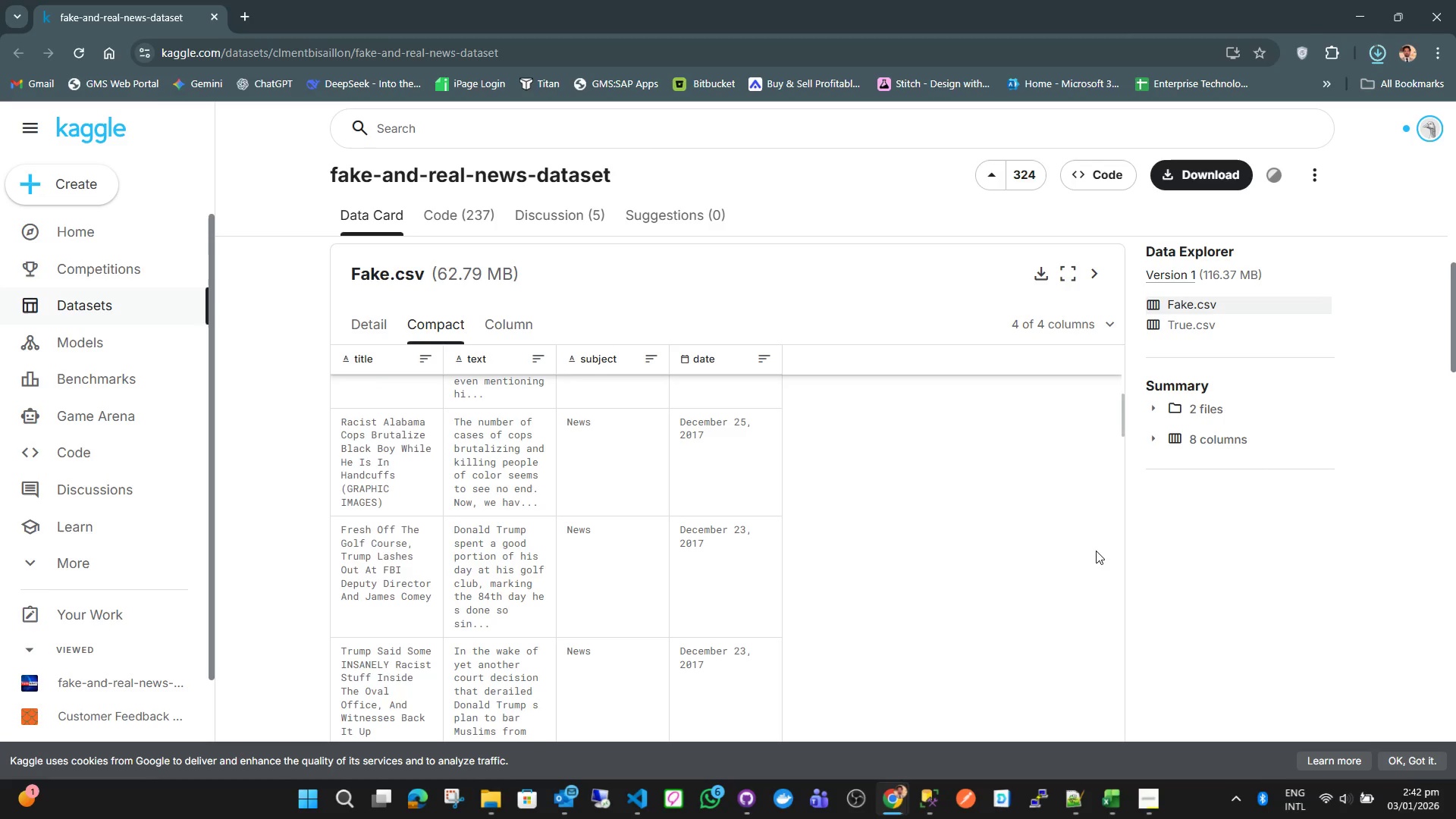 
scroll: coordinate [1096, 551], scroll_direction: up, amount: 1.0
 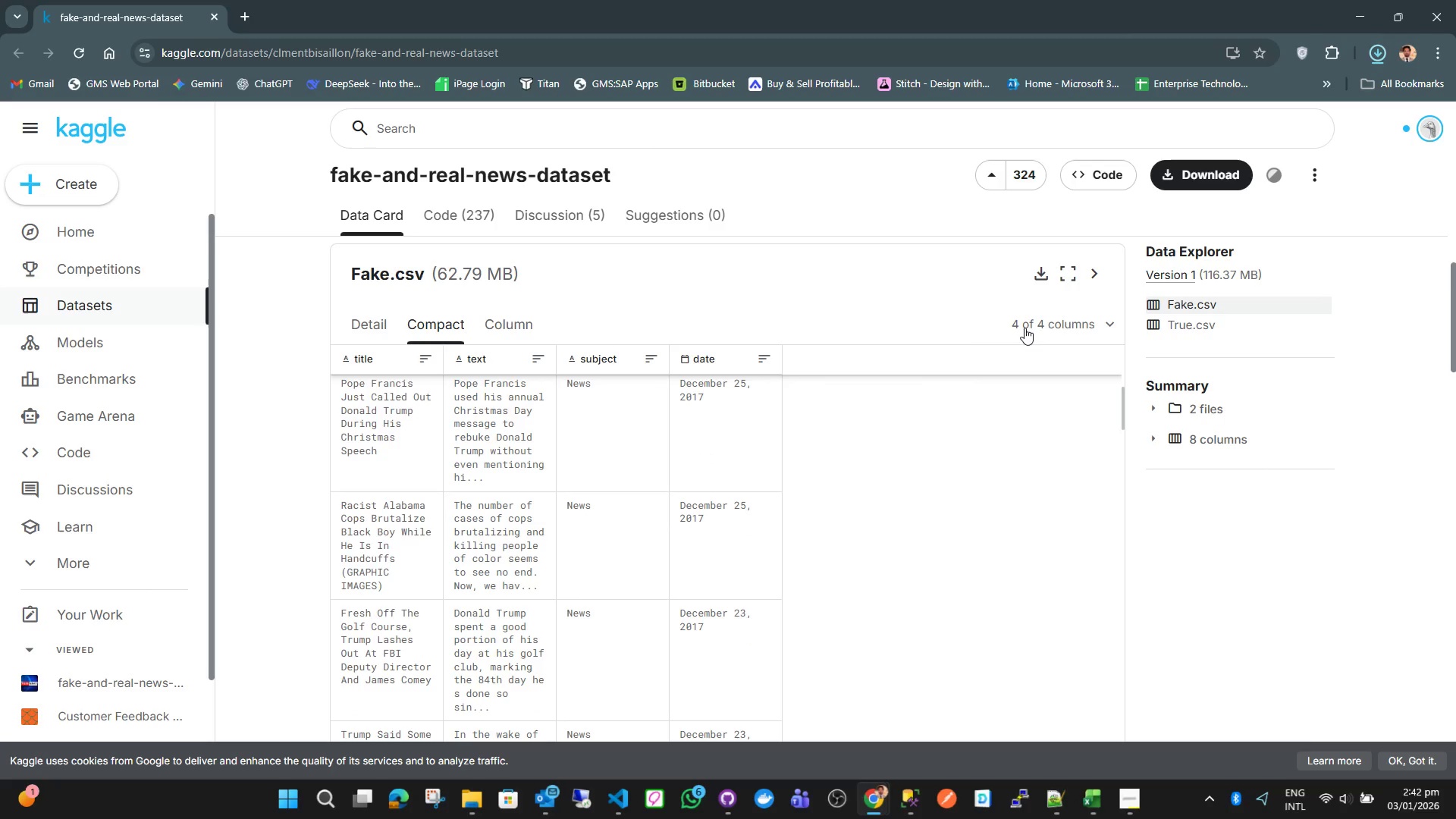 
wait(8.17)
 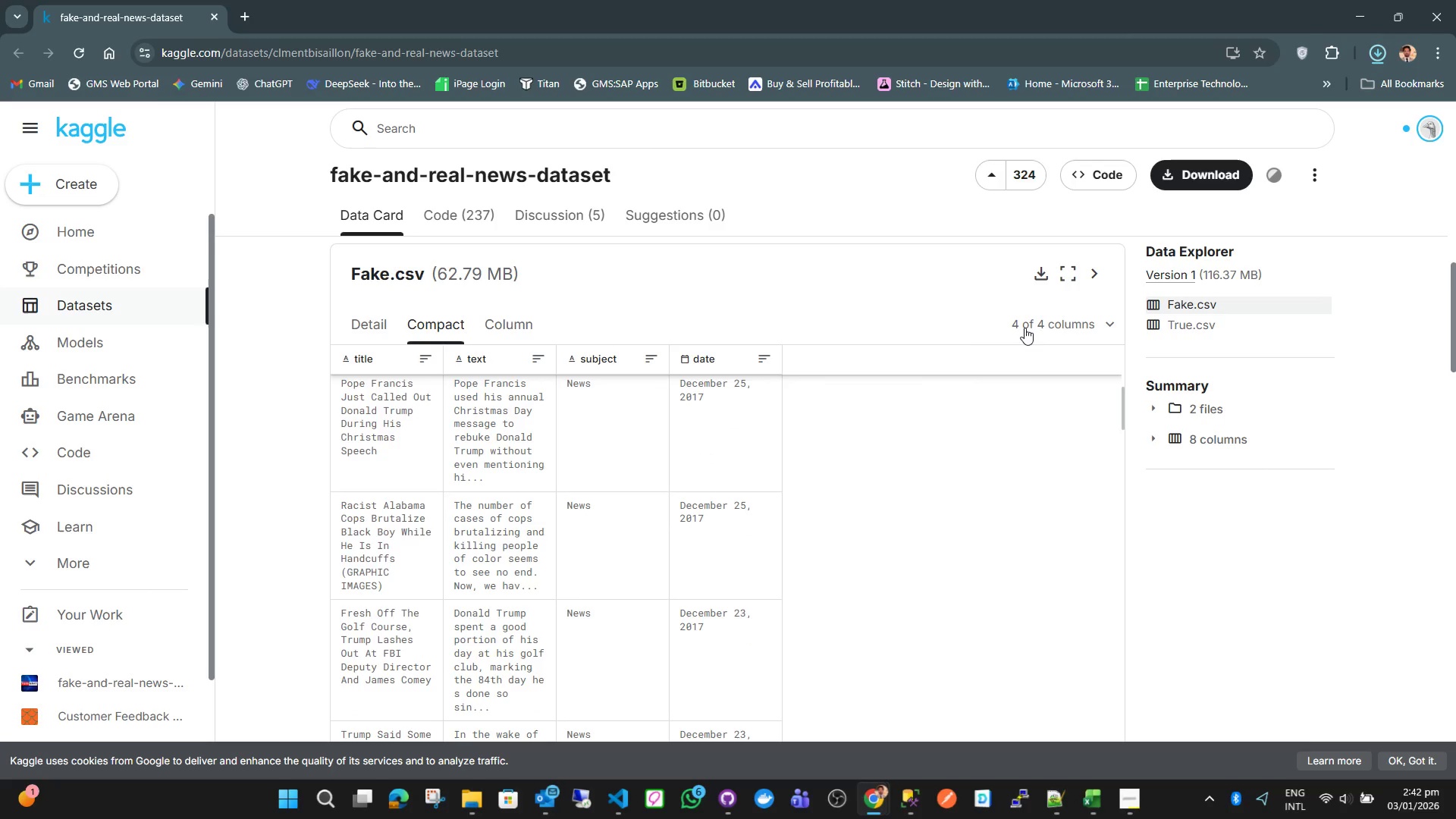 
left_click([1337, 90])
 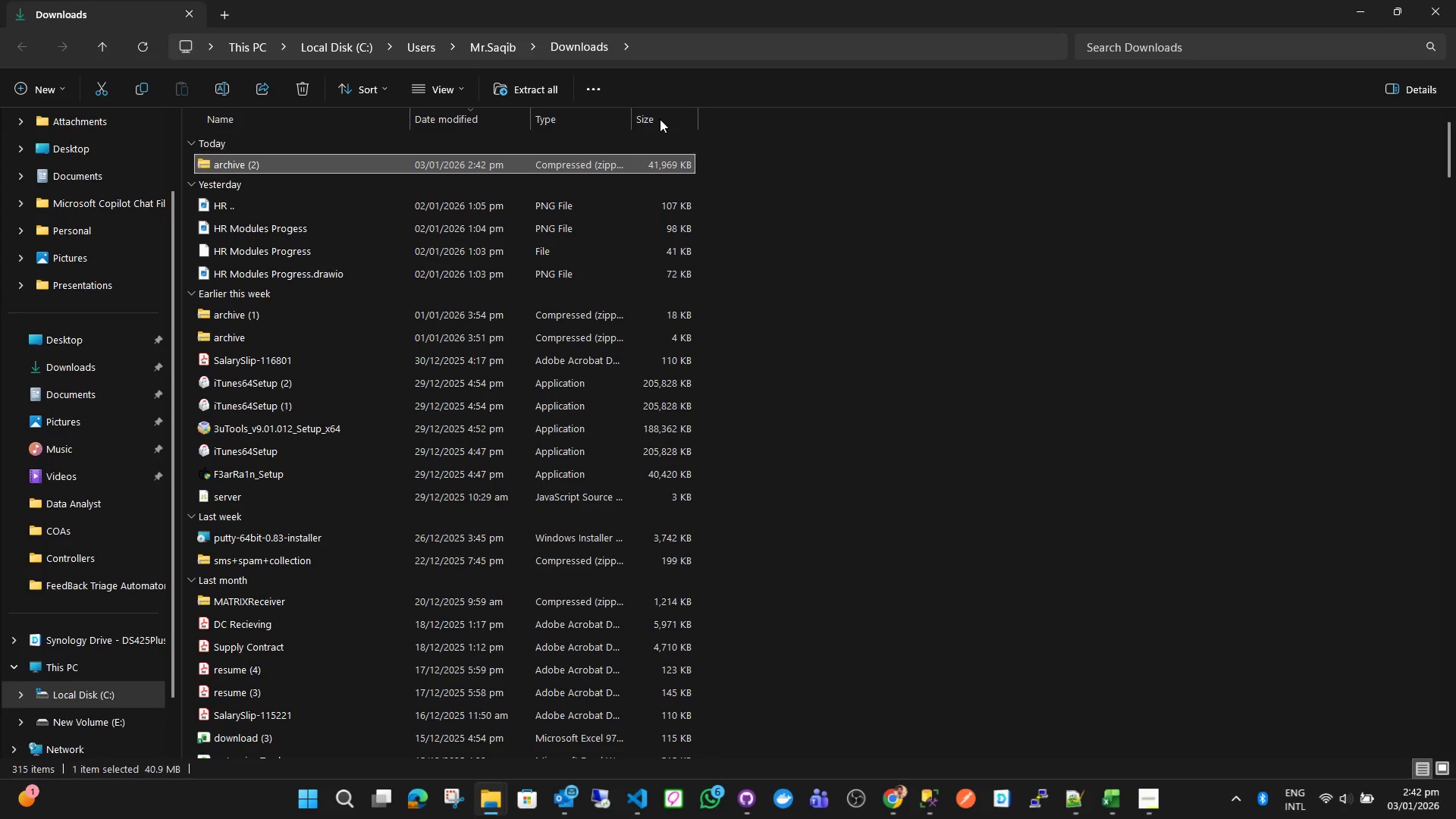 
wait(5.12)
 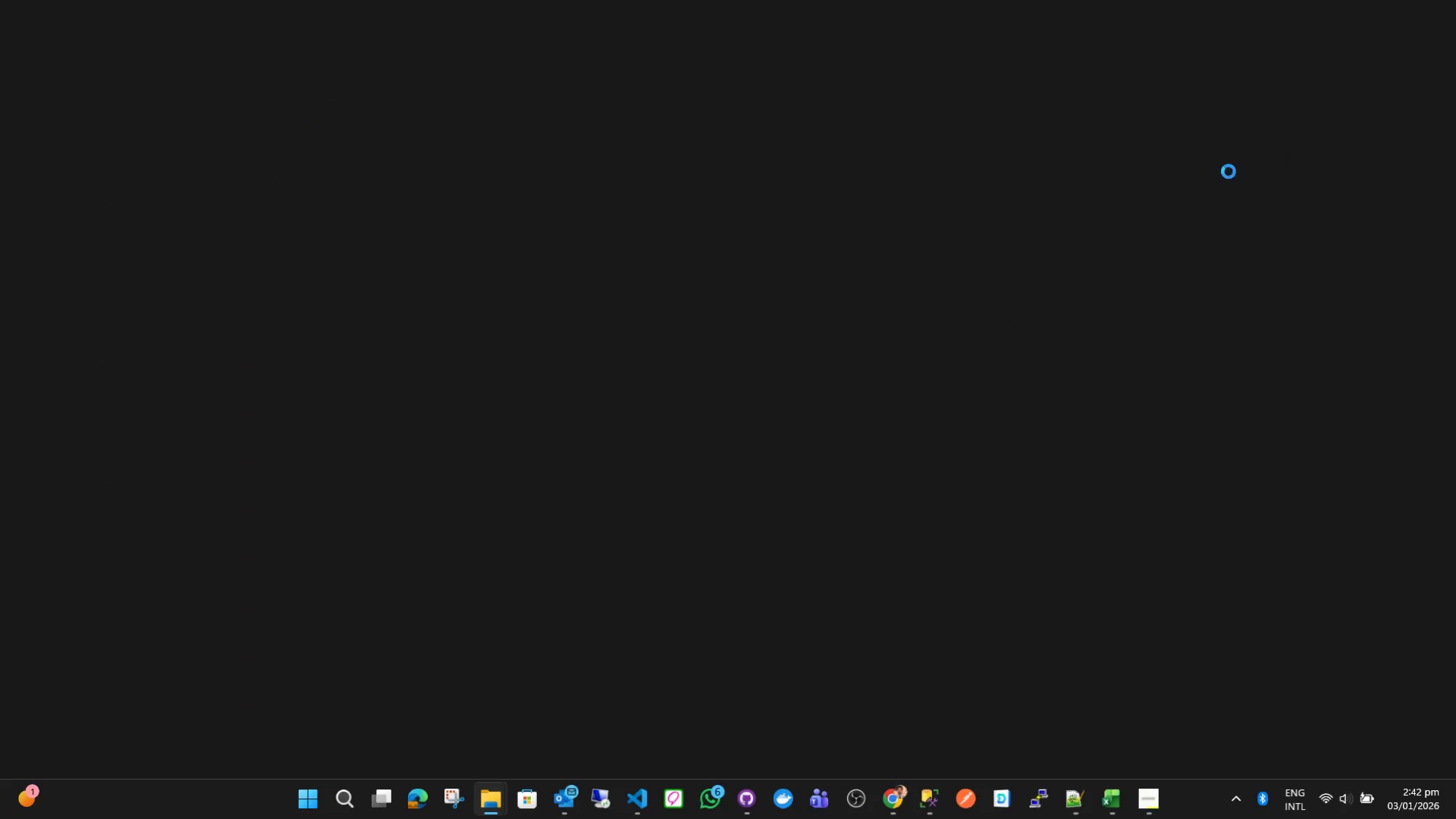 
double_click([635, 161])
 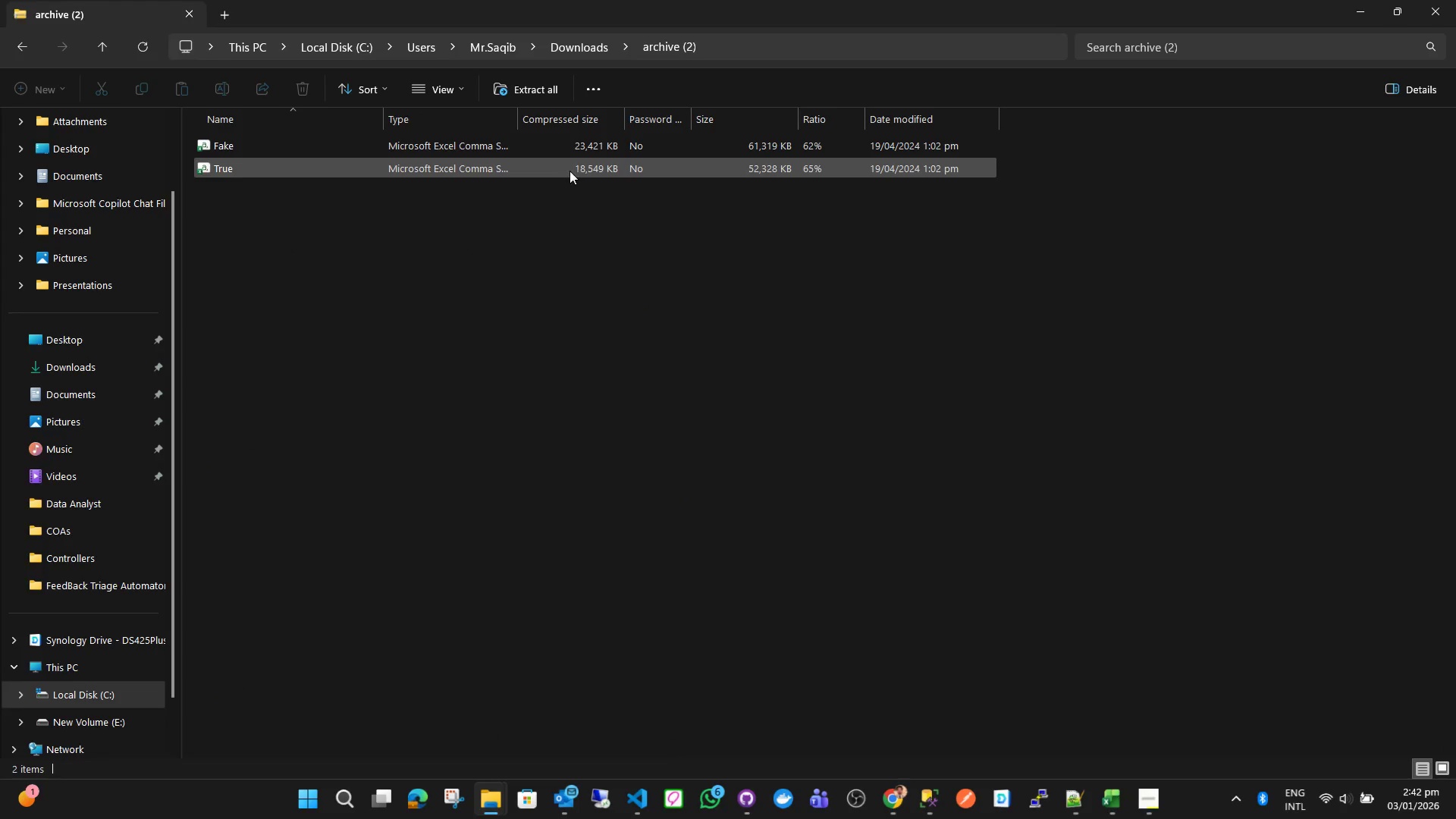 
left_click([560, 190])
 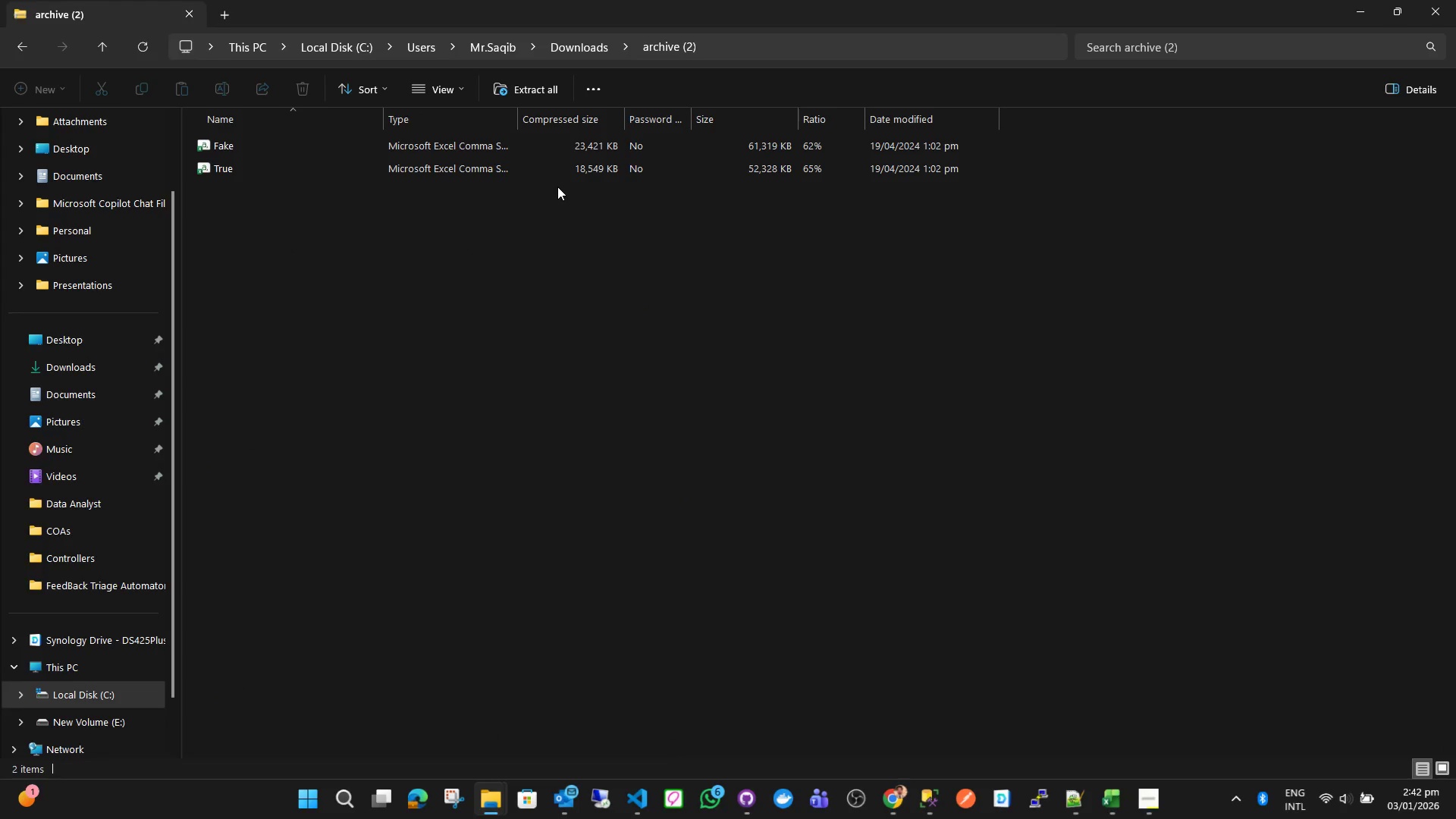 
wait(9.7)
 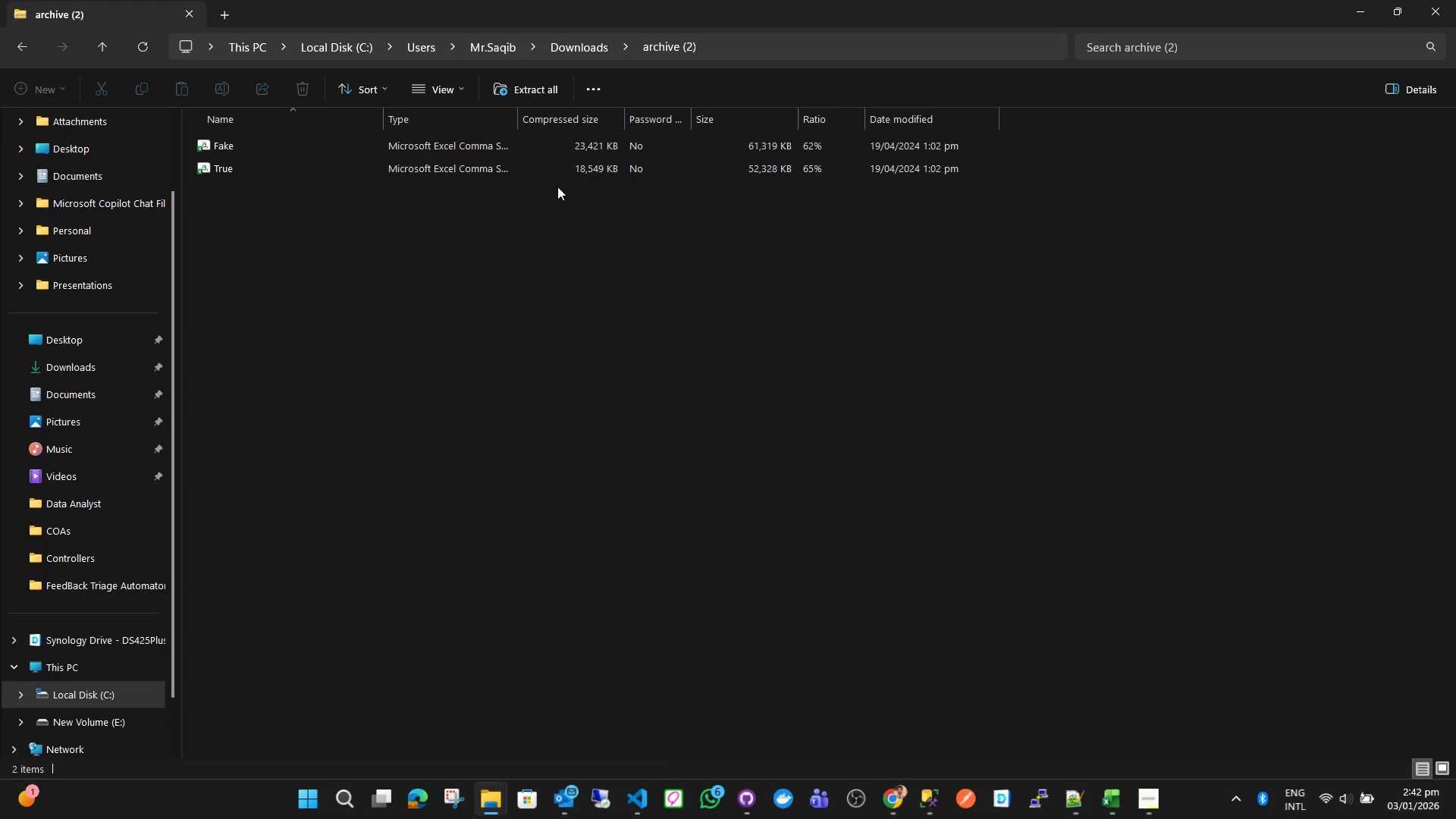 
left_click([535, 159])
 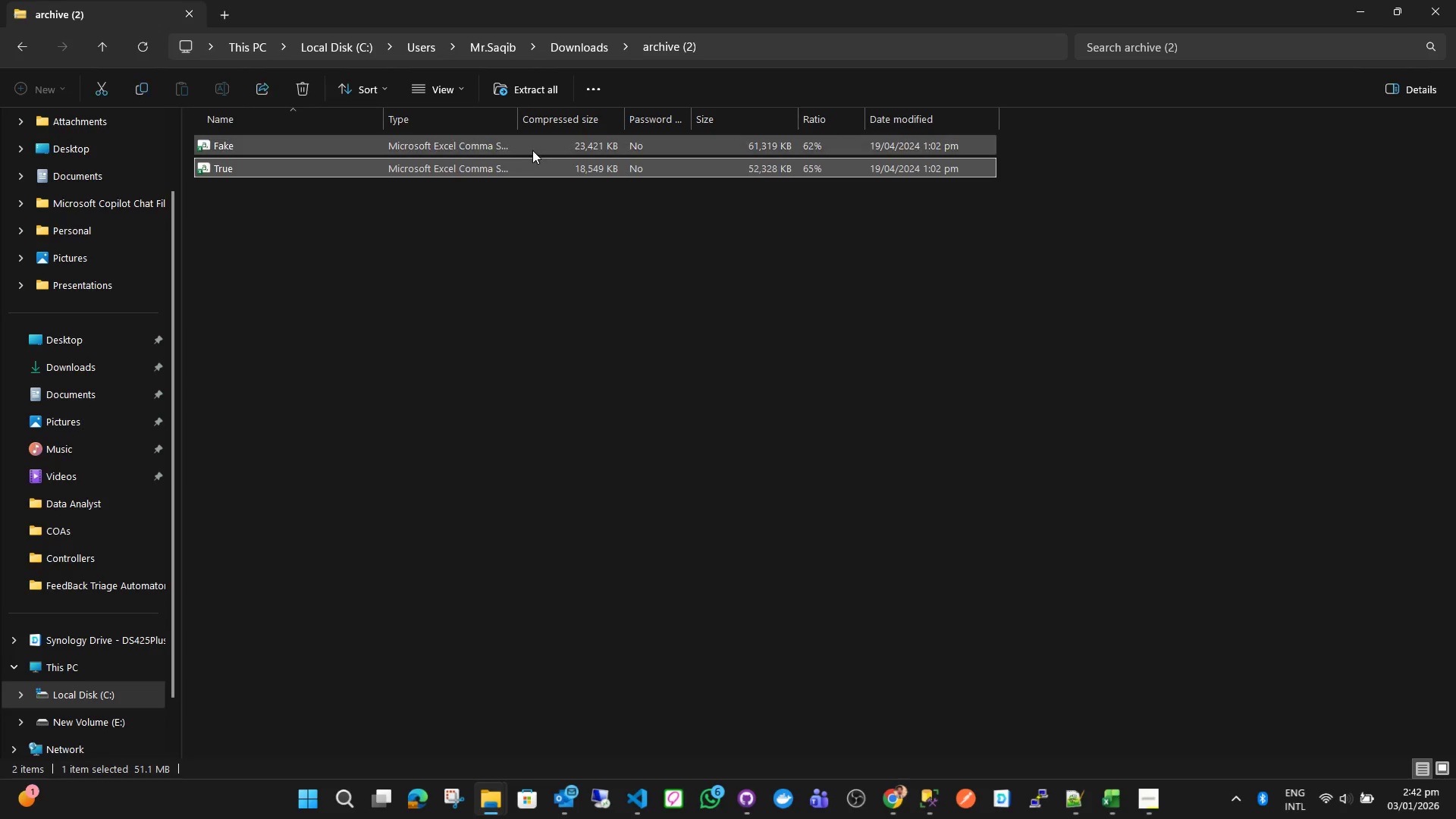 
hold_key(key=ShiftLeft, duration=0.34)
left_click([532, 149])
 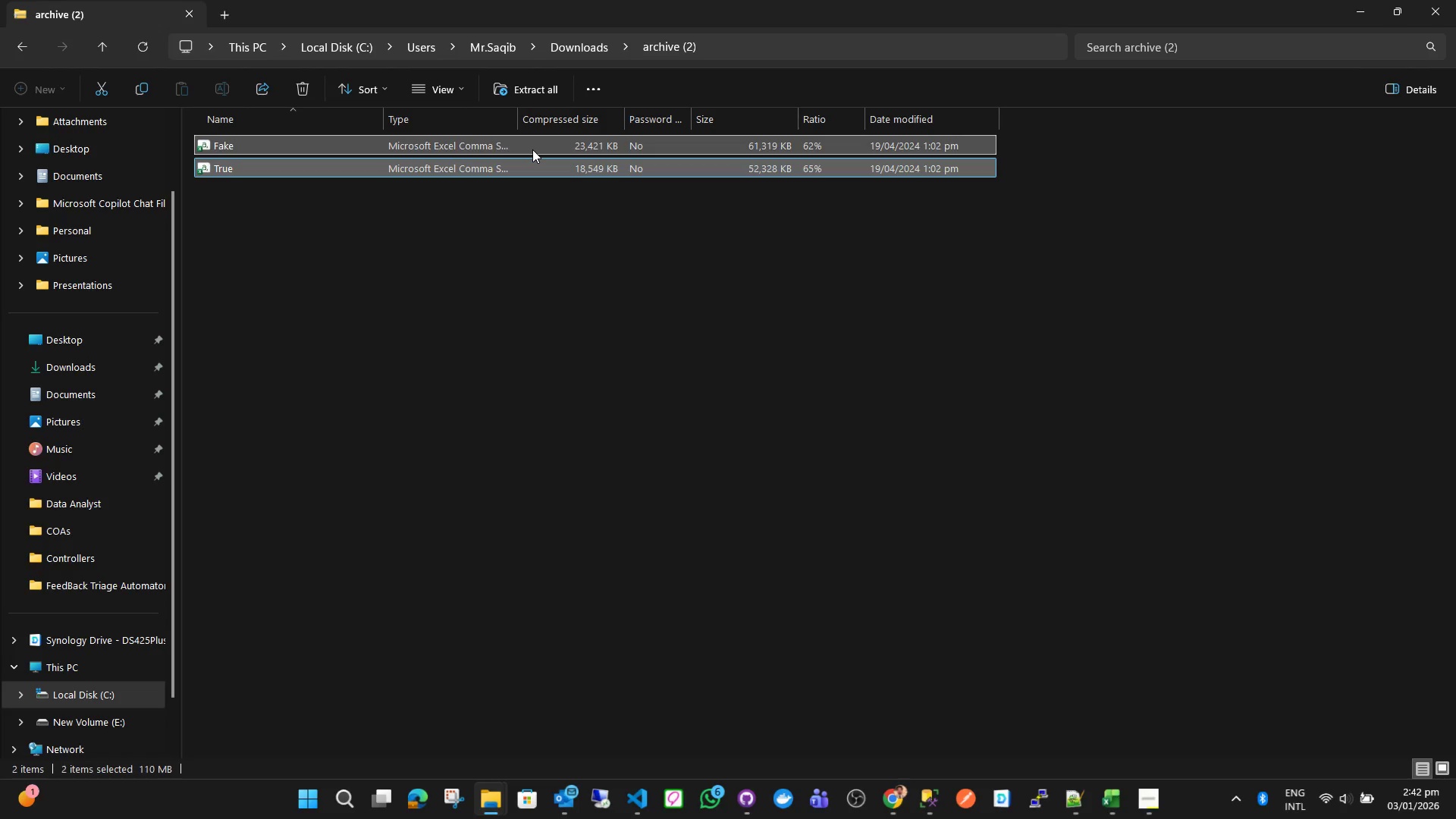 
key(Control+C)
 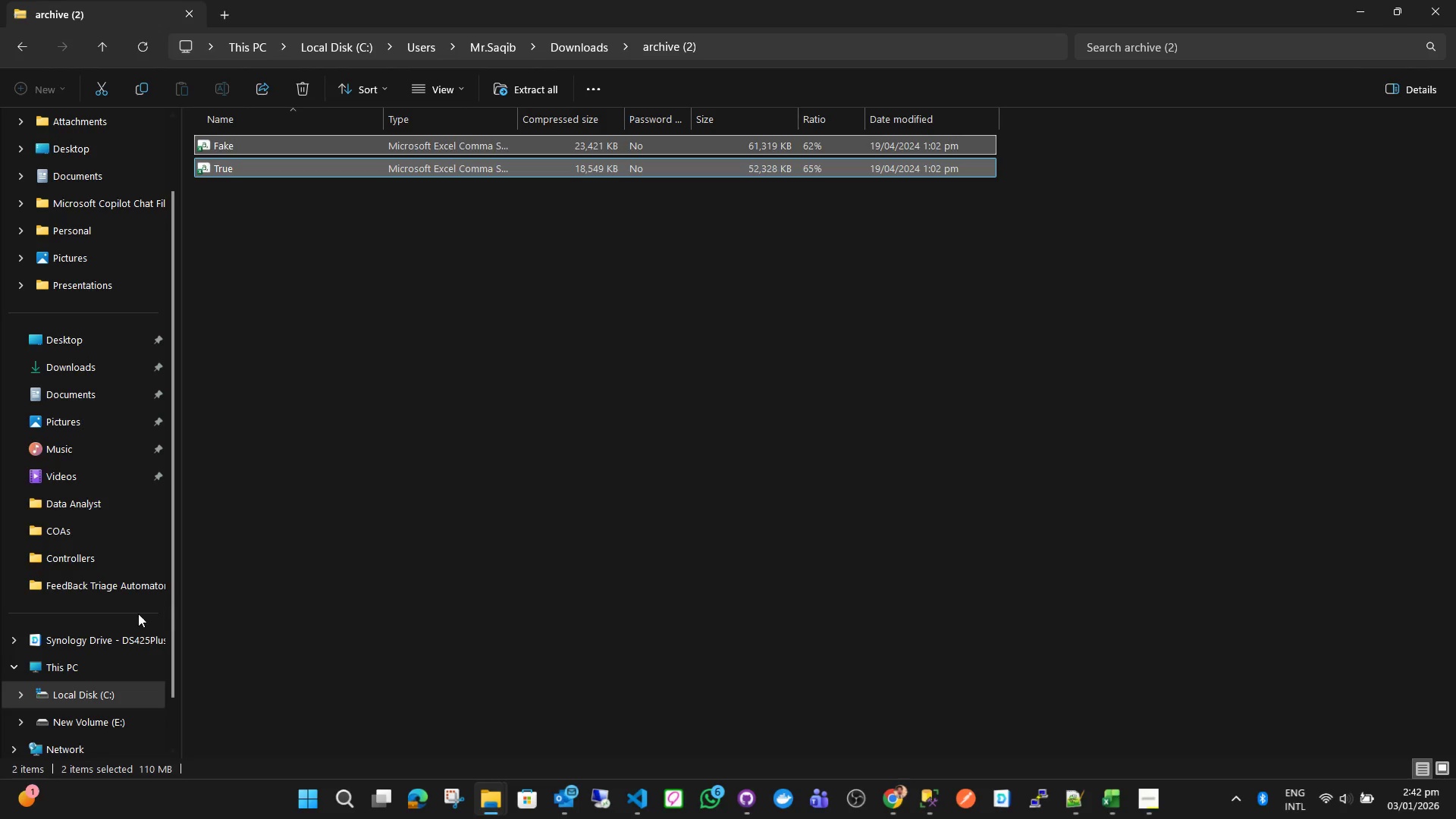 
scroll: coordinate [134, 617], scroll_direction: down, amount: 2.0
 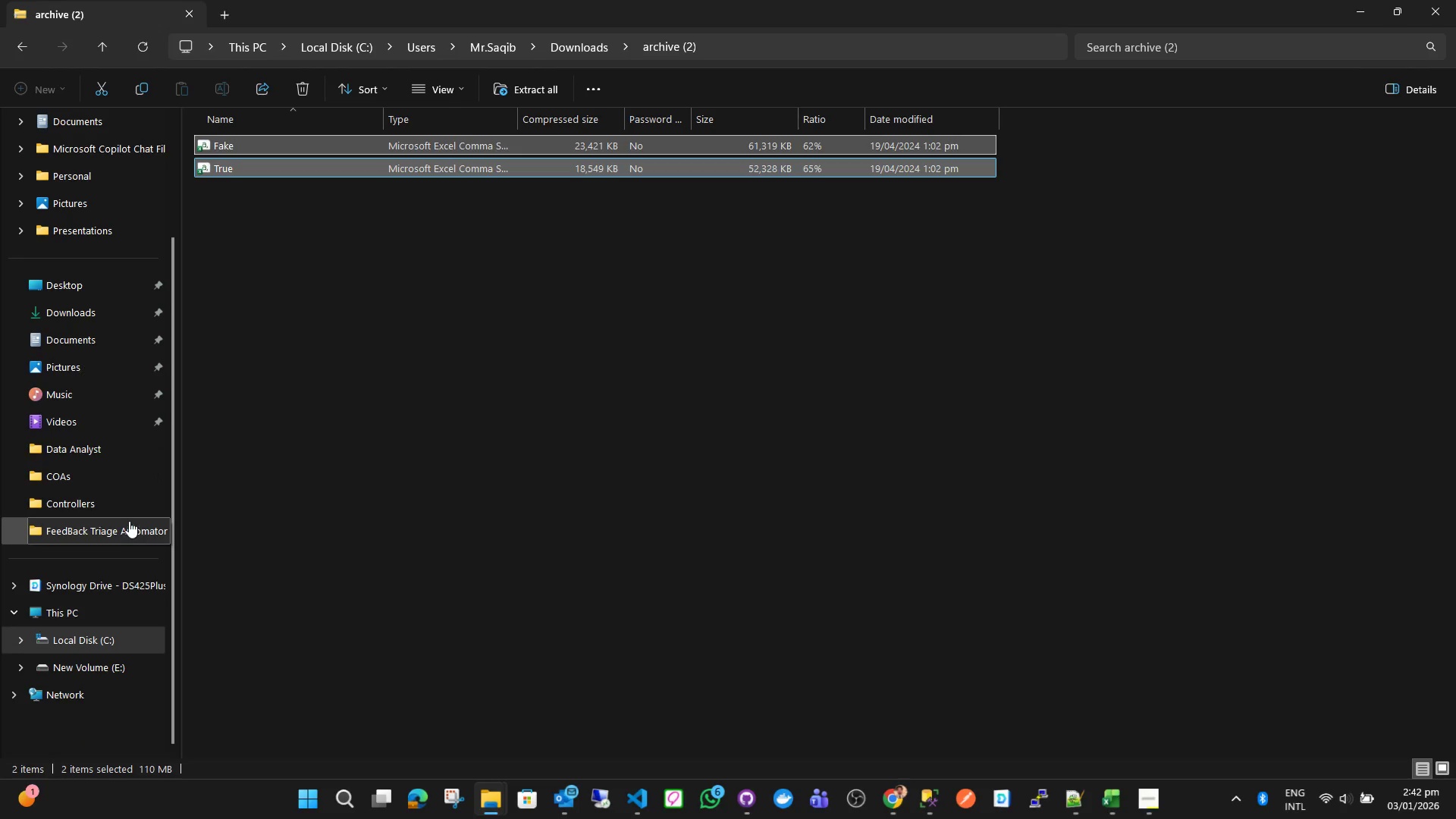 
left_click([129, 522])
 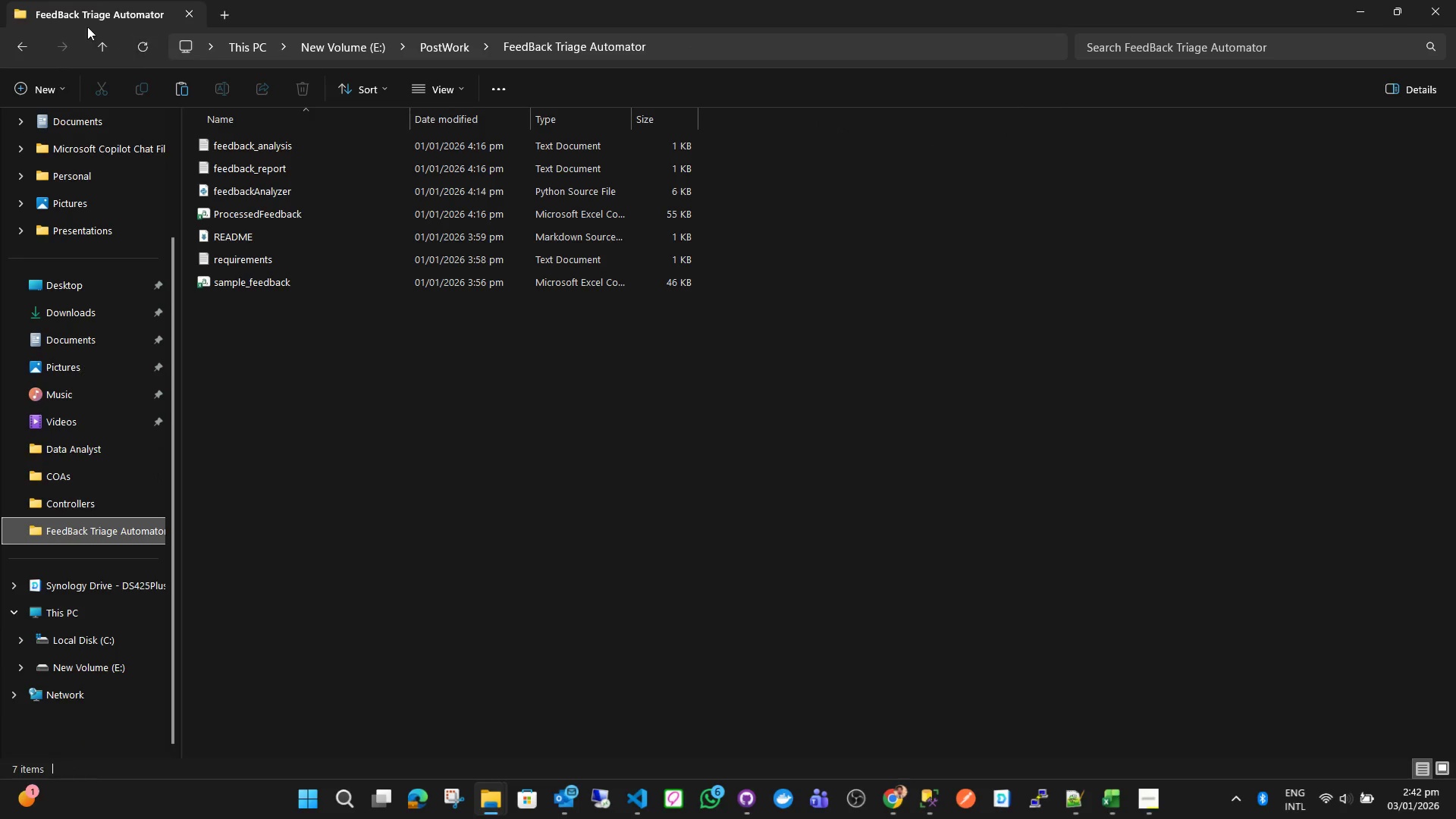 
left_click([102, 39])
 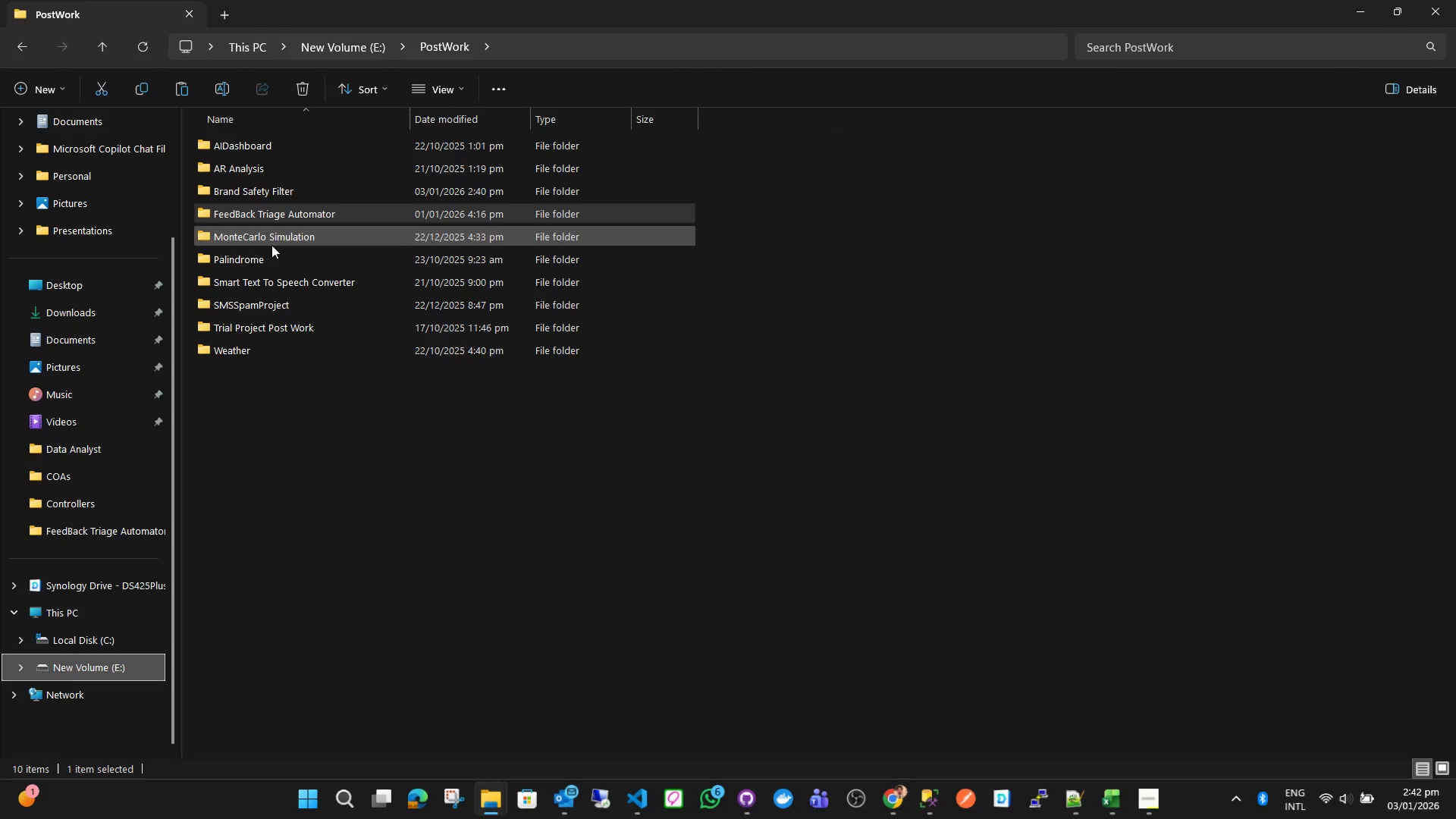 
left_click([285, 195])
 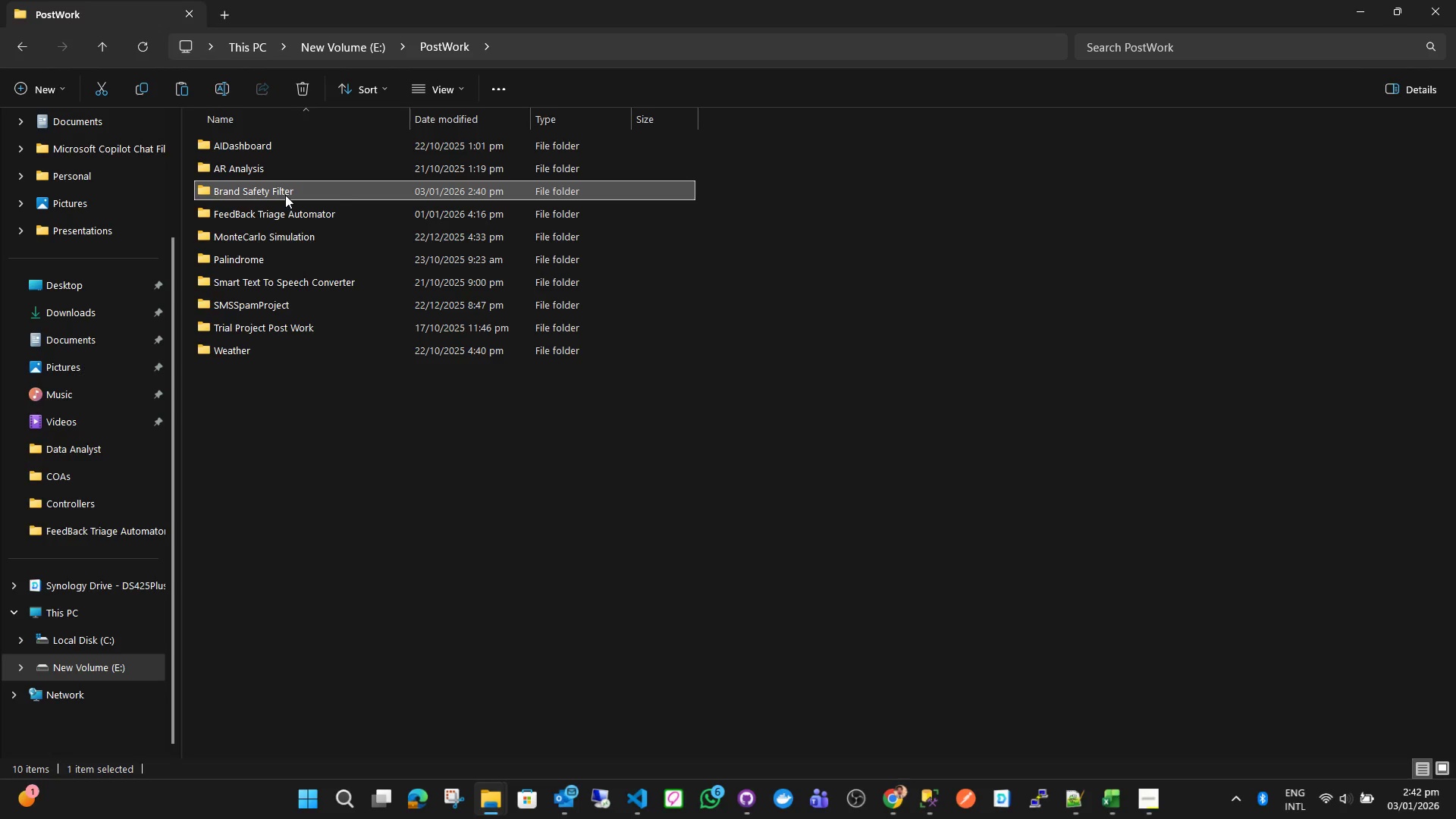 
left_click([285, 195])
 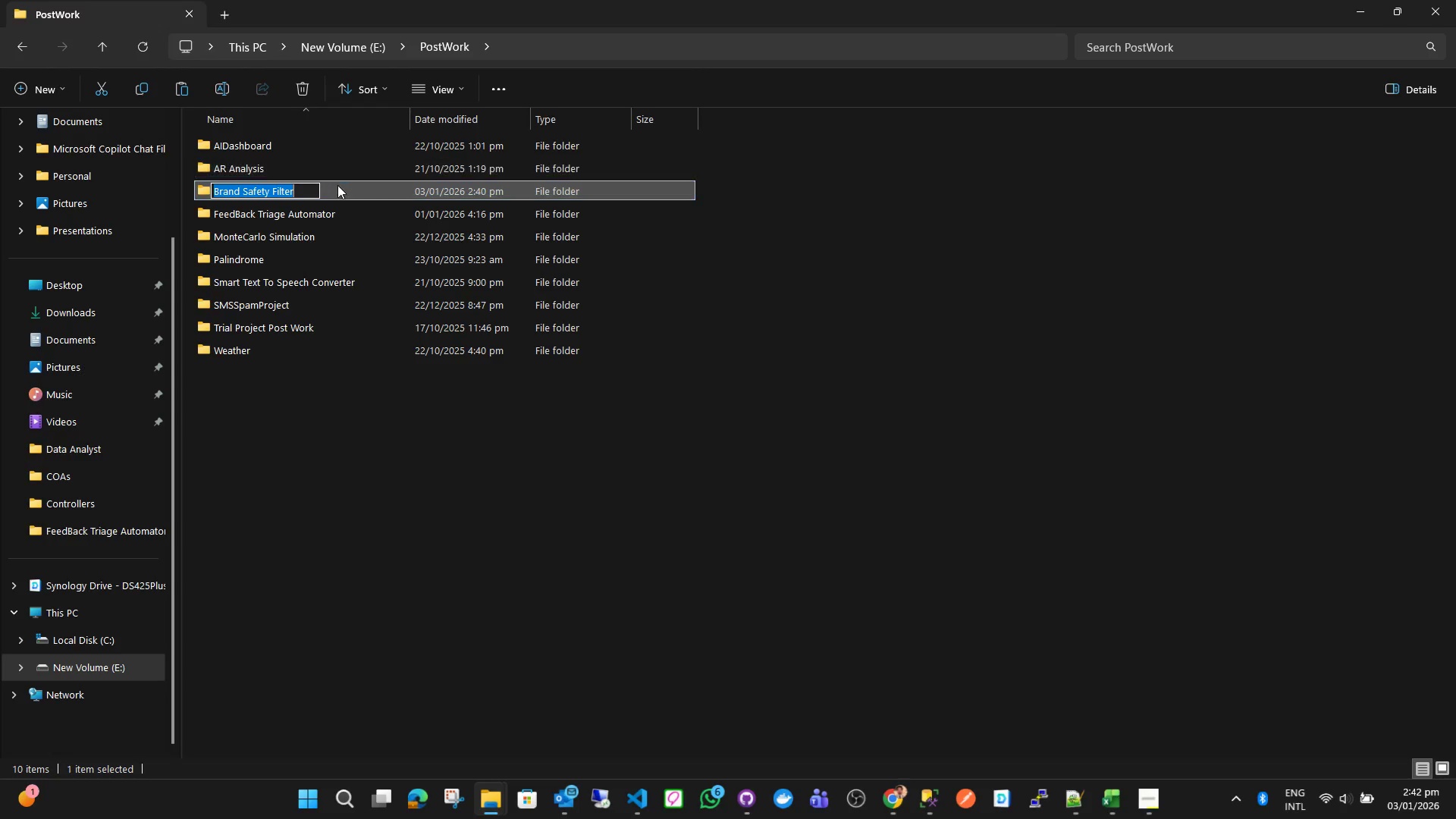 
double_click([337, 185])
 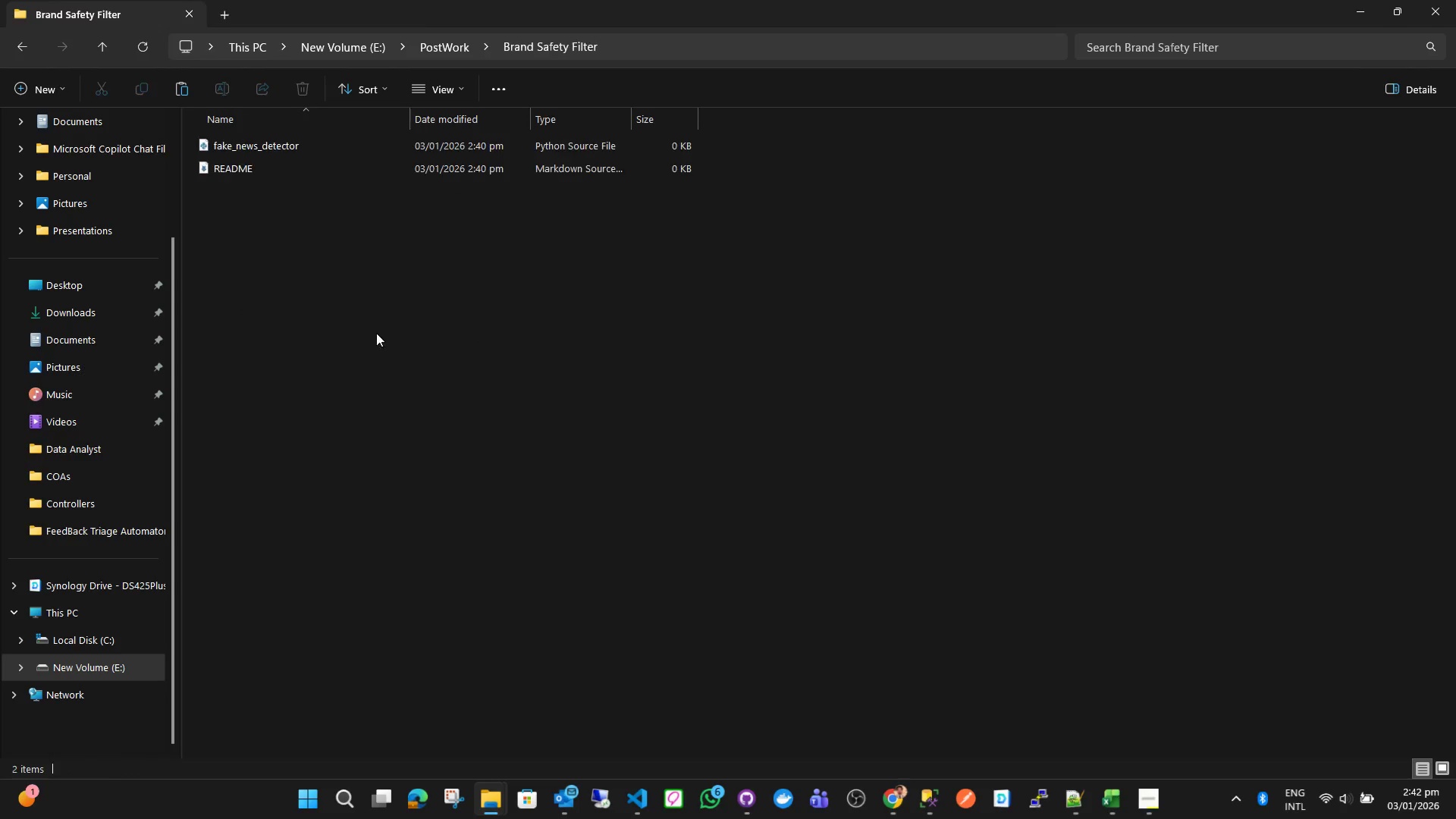 
triple_click([379, 345])
 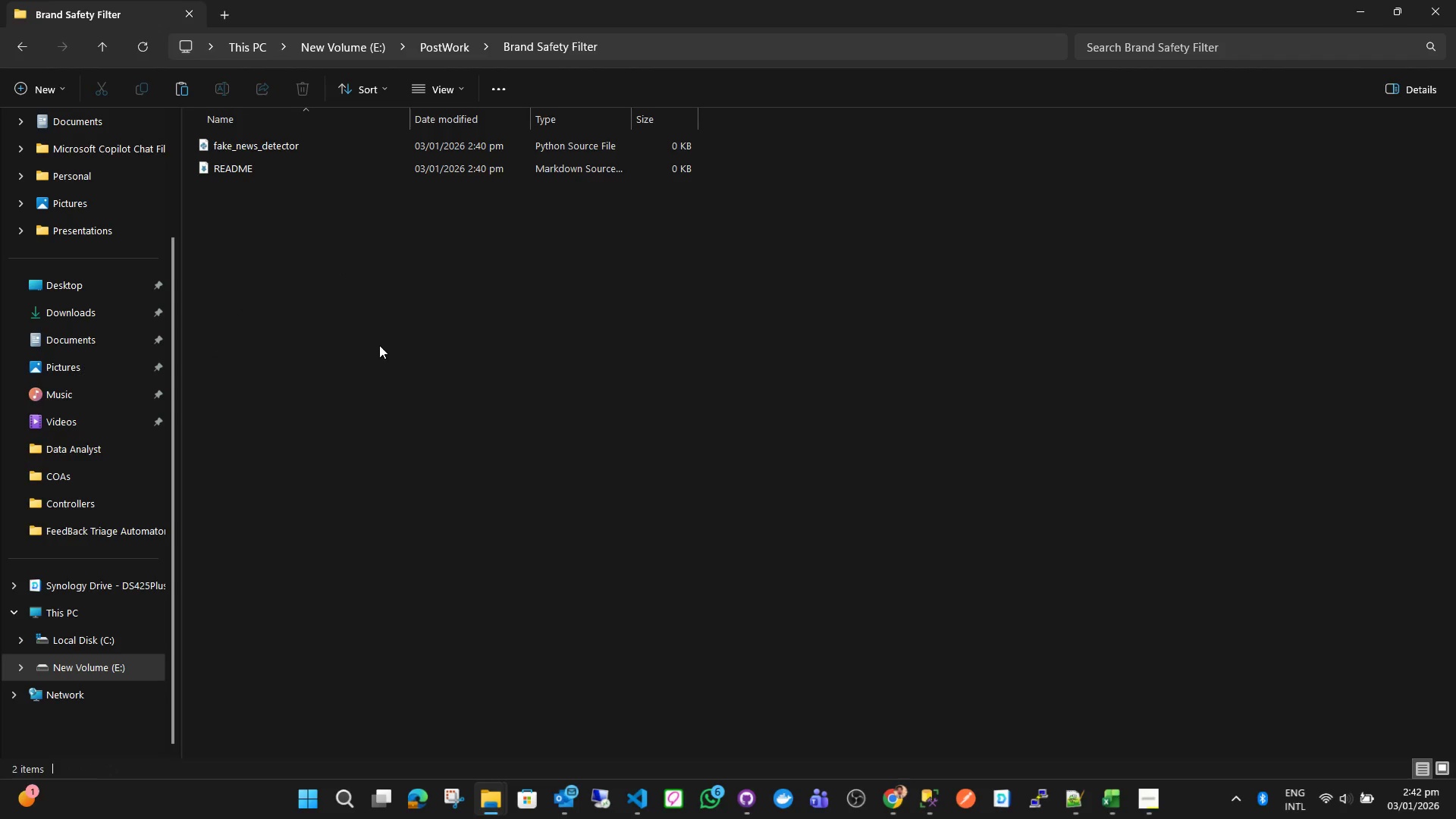 
key(Control+ControlLeft)
 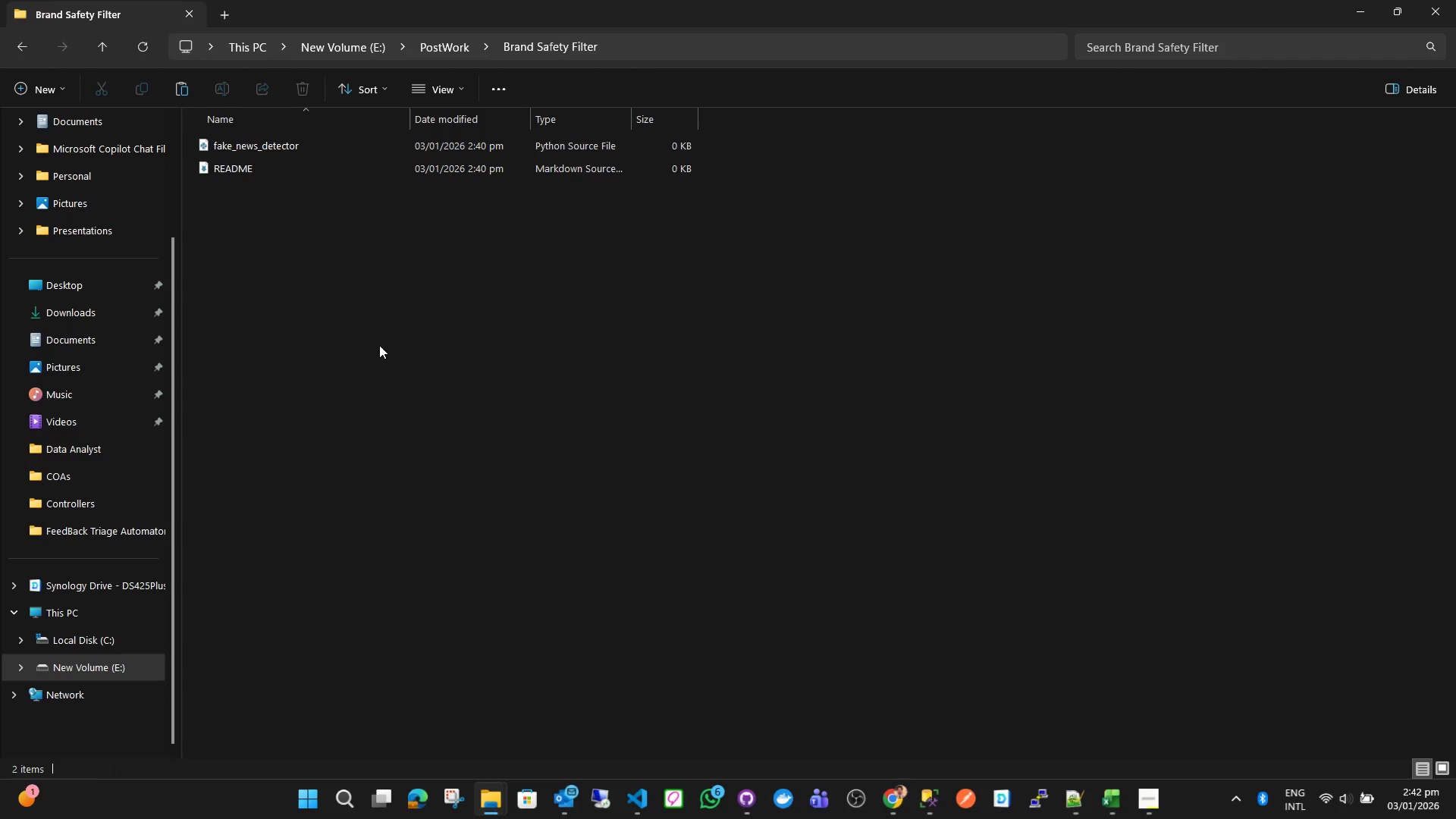 
key(Control+V)
 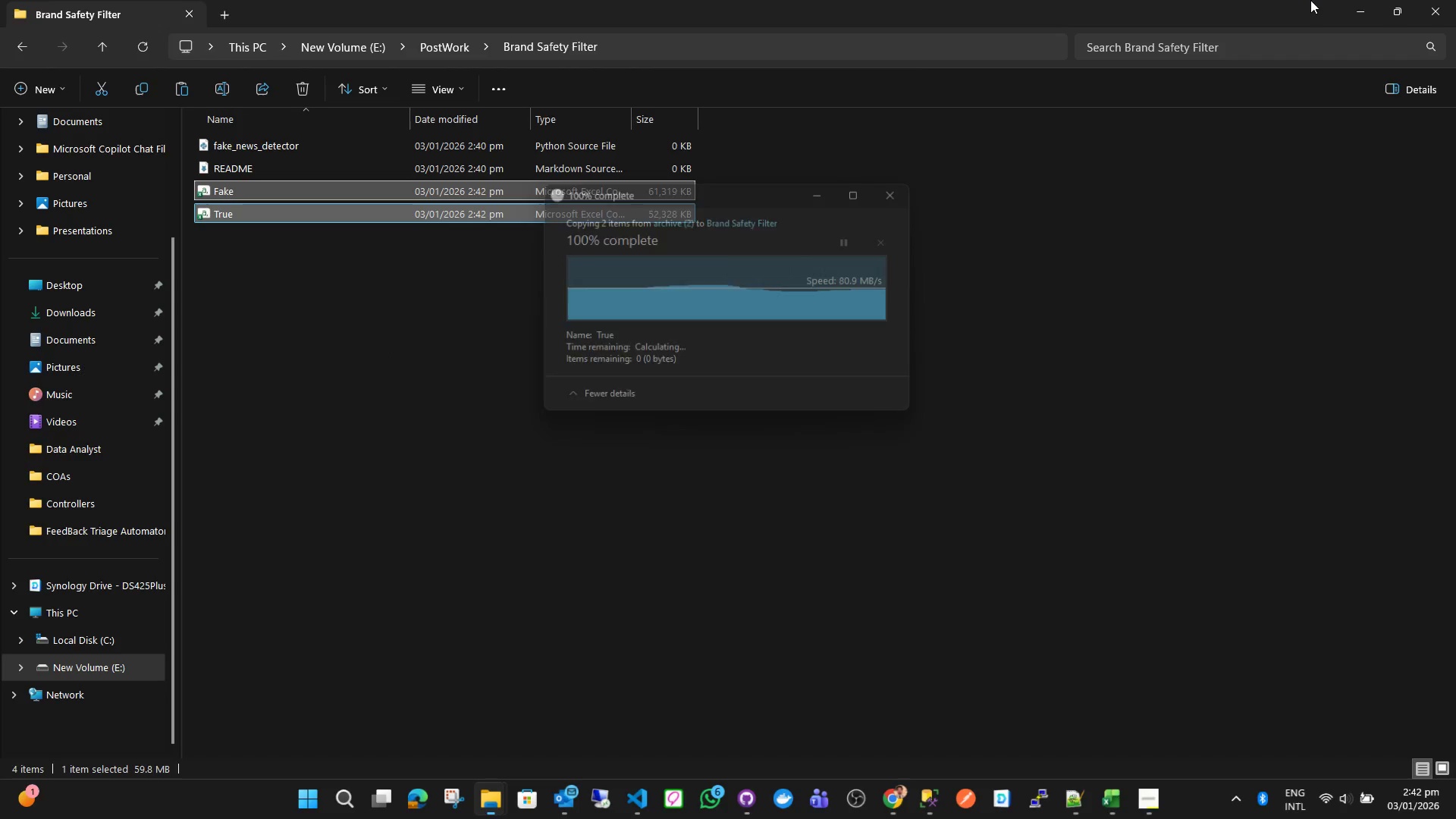 
left_click([1370, 1])
 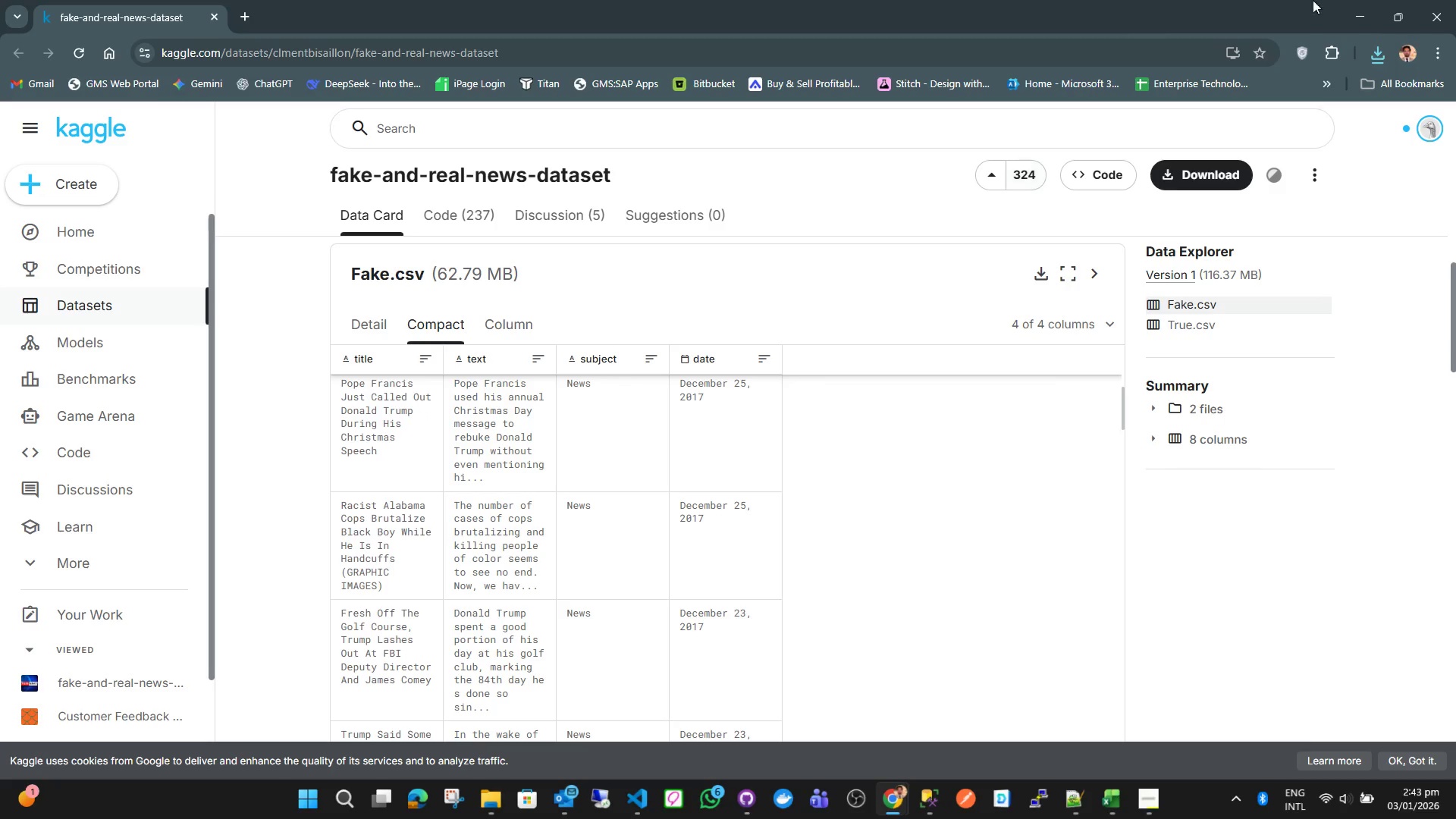 
left_click([1352, 0])
 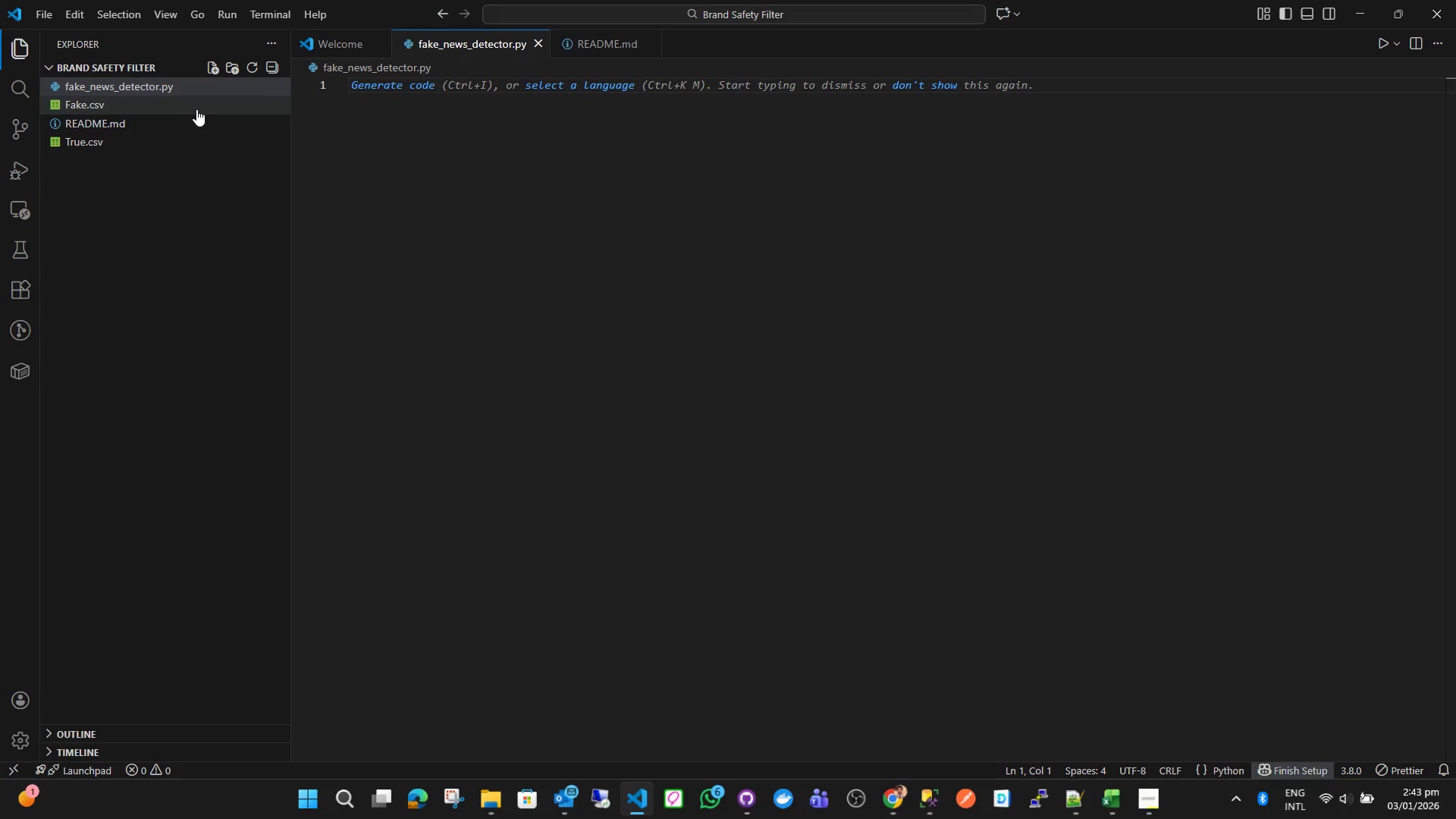 
left_click([187, 105])
 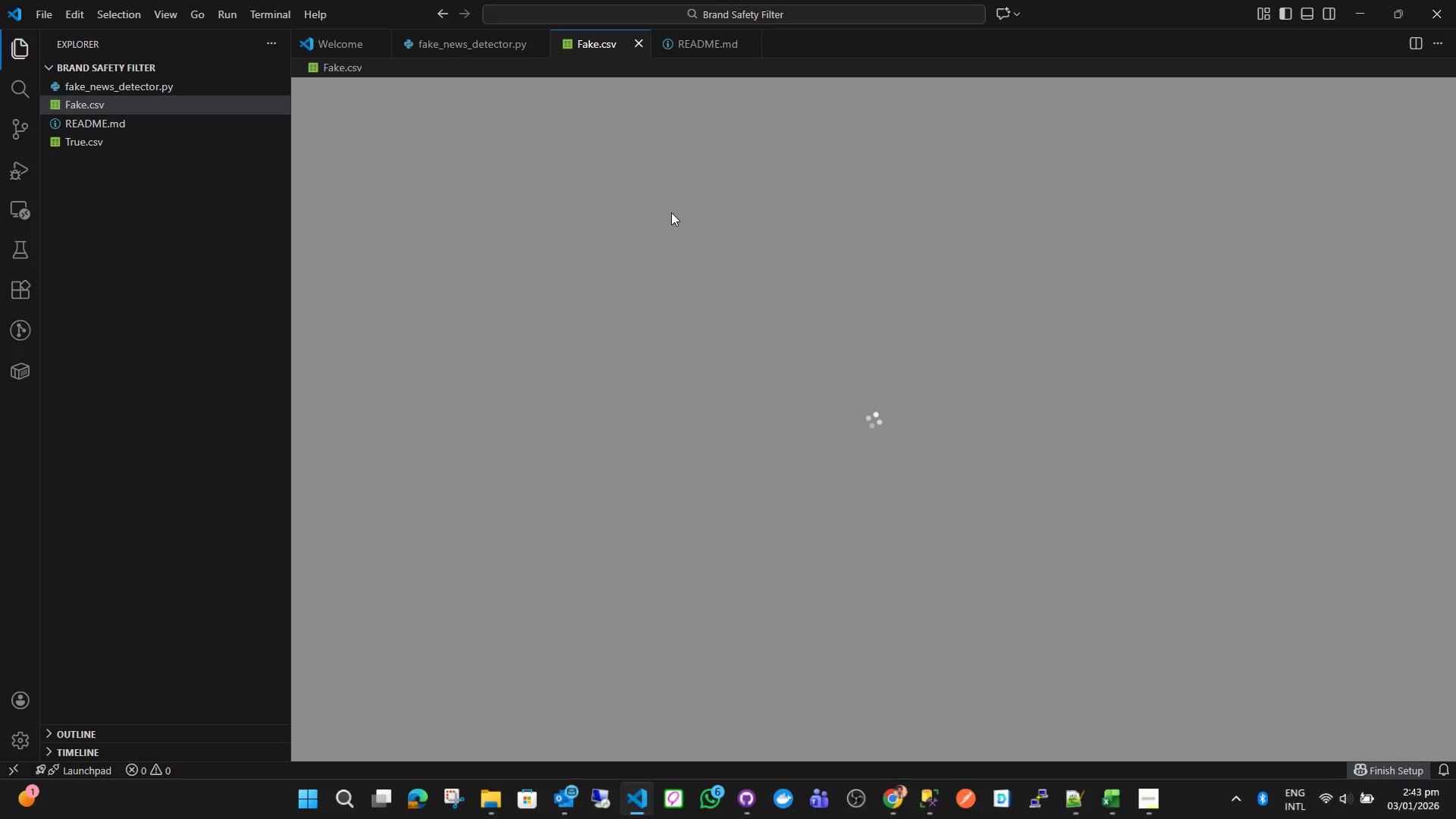 
wait(7.27)
 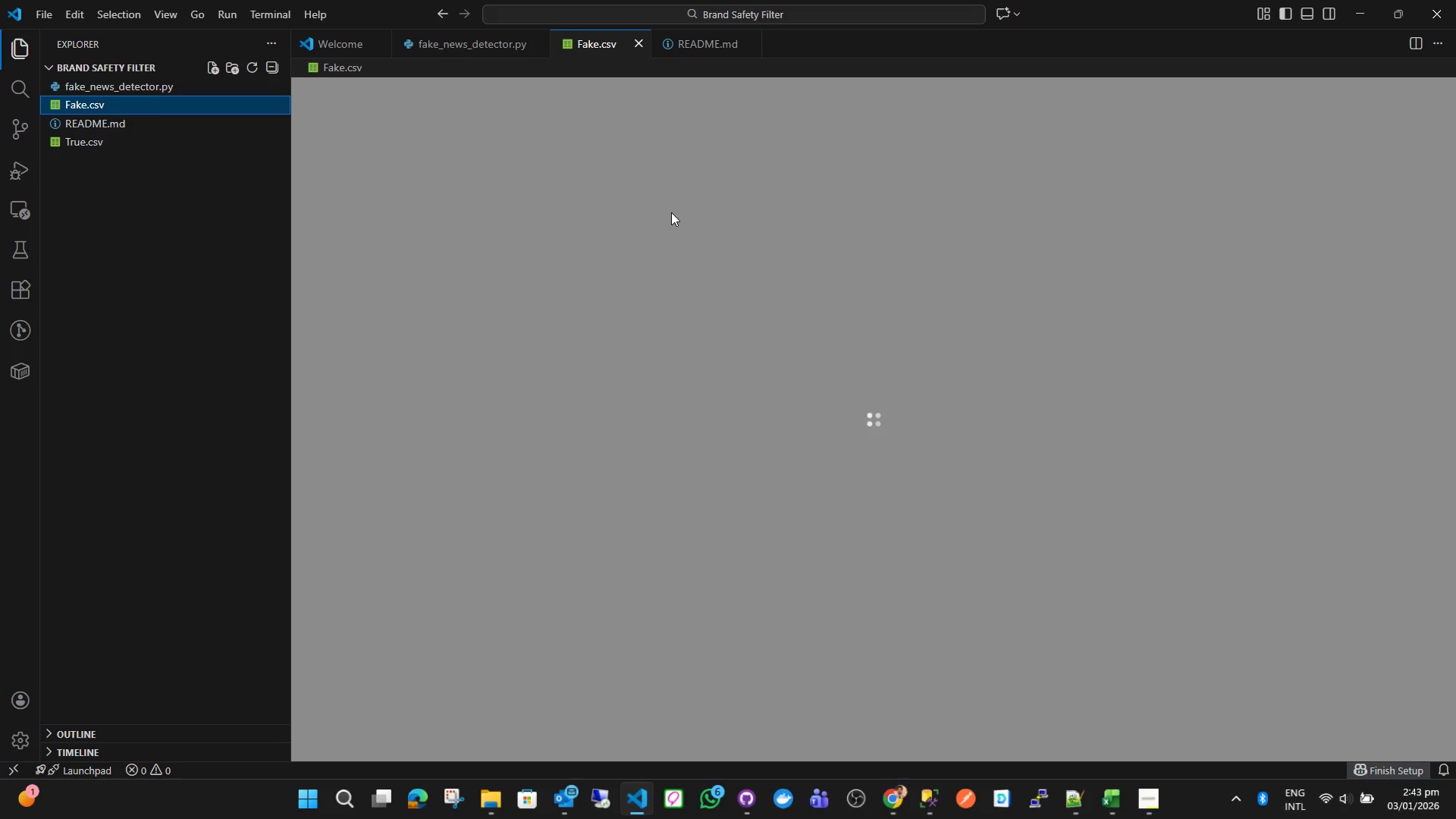 
left_click([118, 140])
 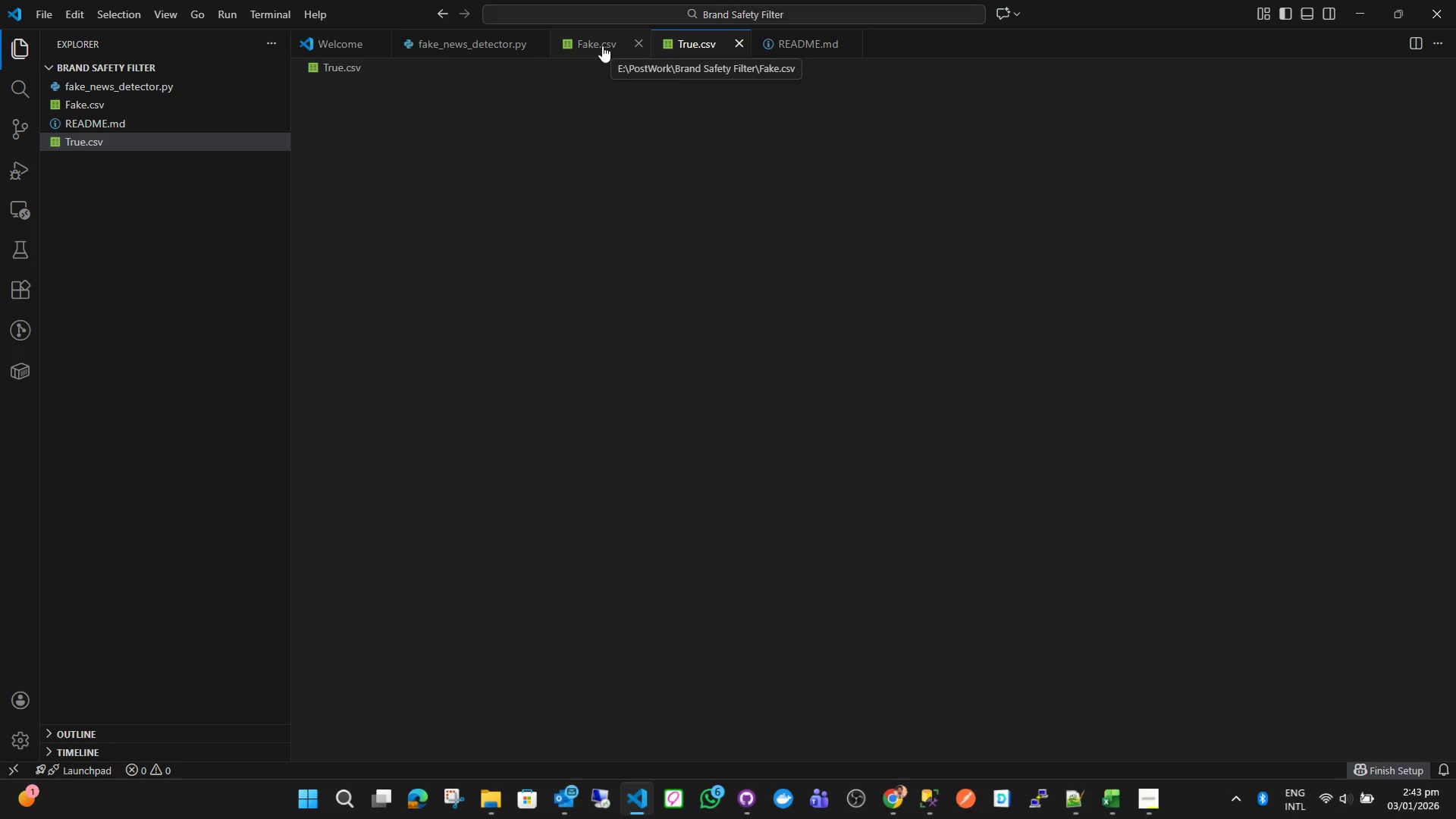 
left_click([601, 46])
 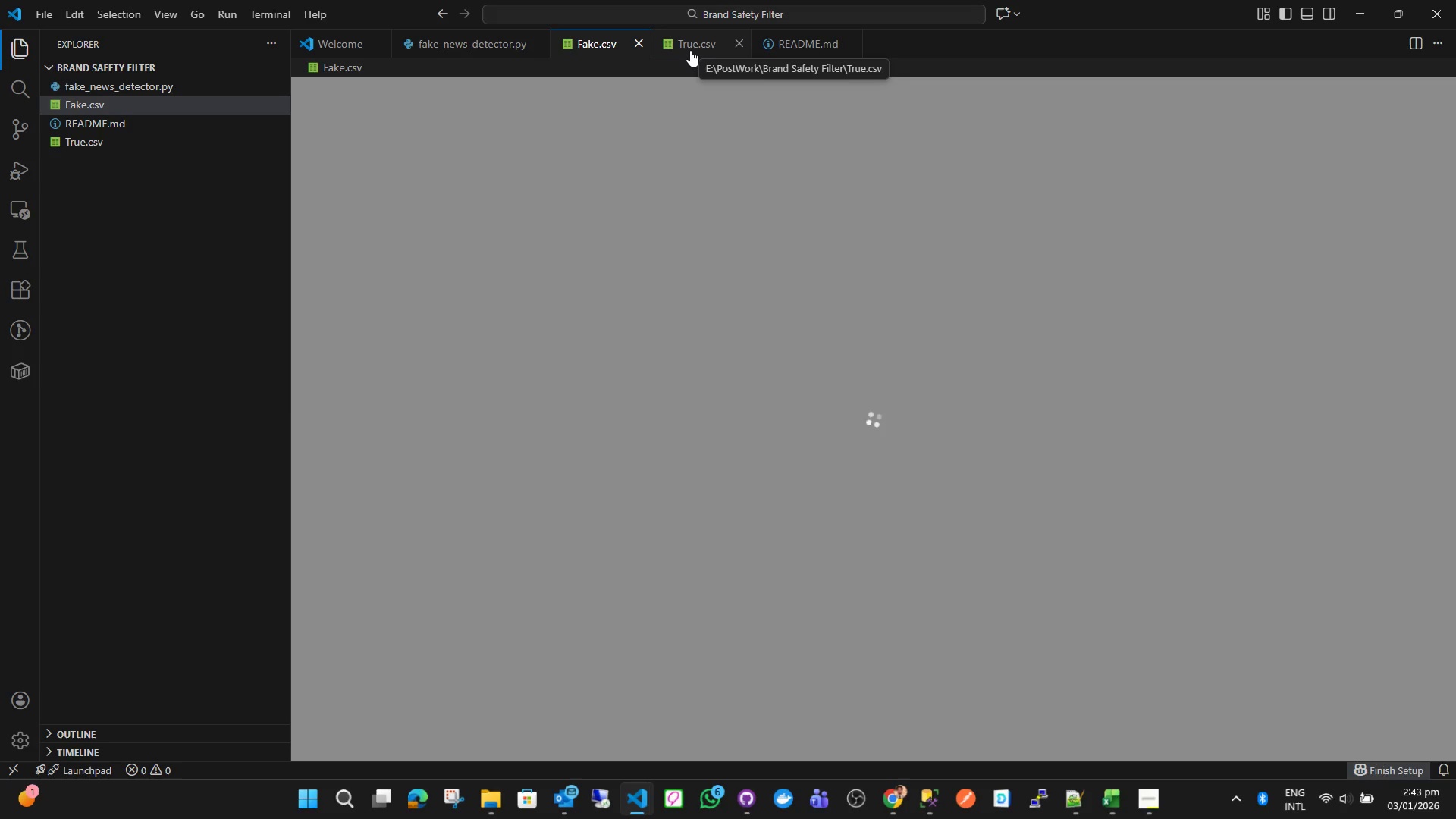 
left_click([690, 50])
 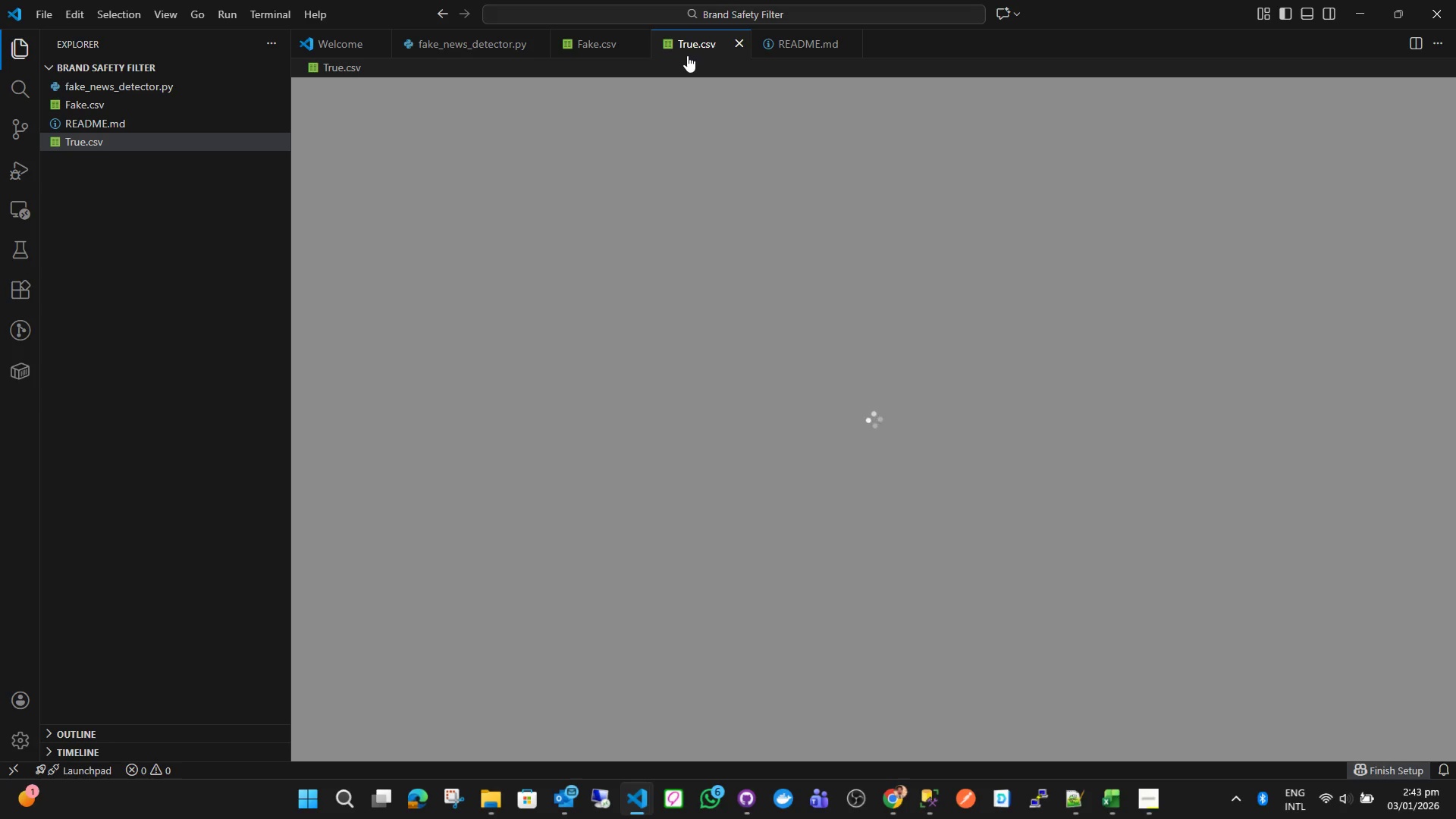 
left_click([608, 36])
 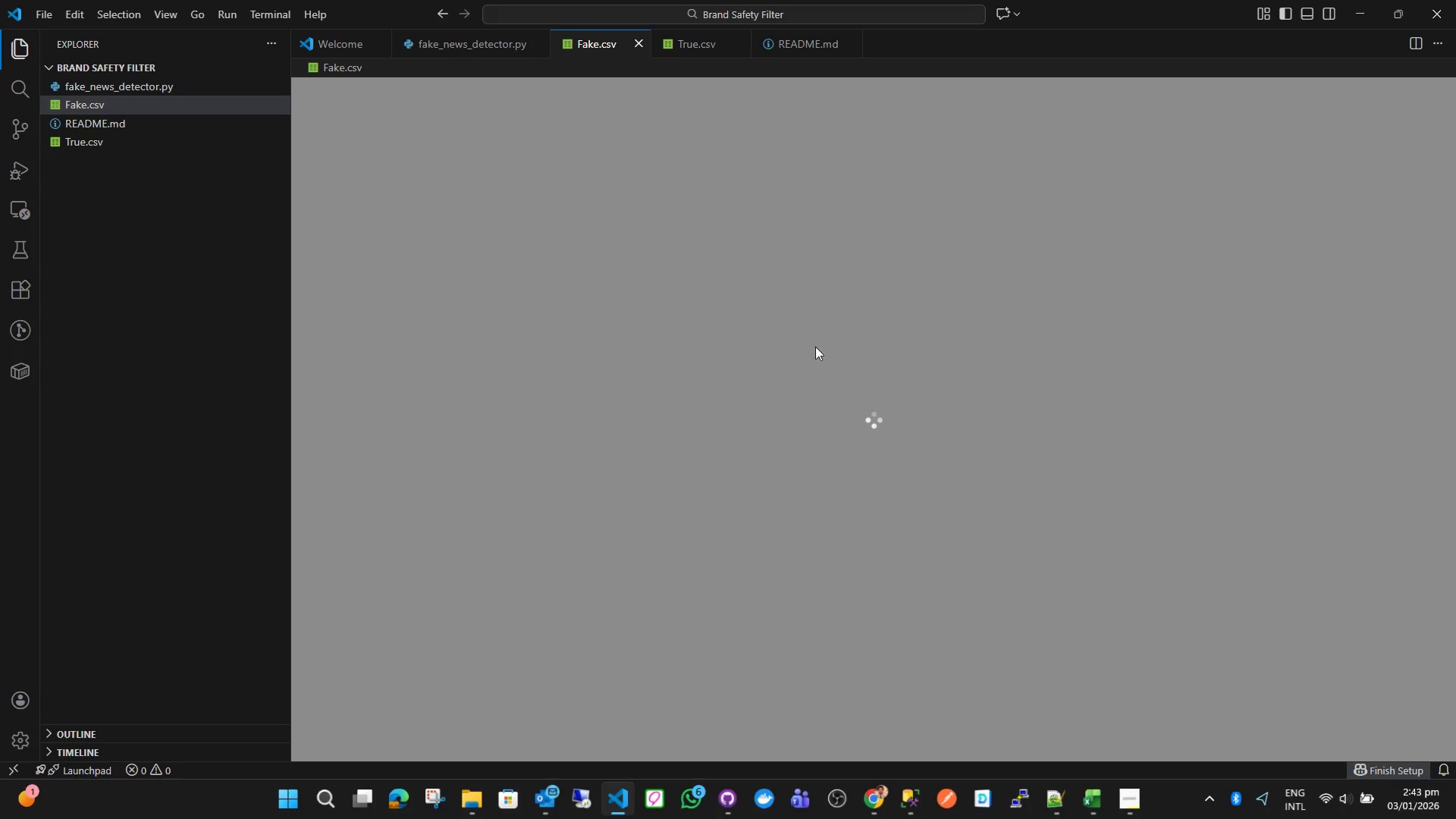 
left_click([658, 360])
 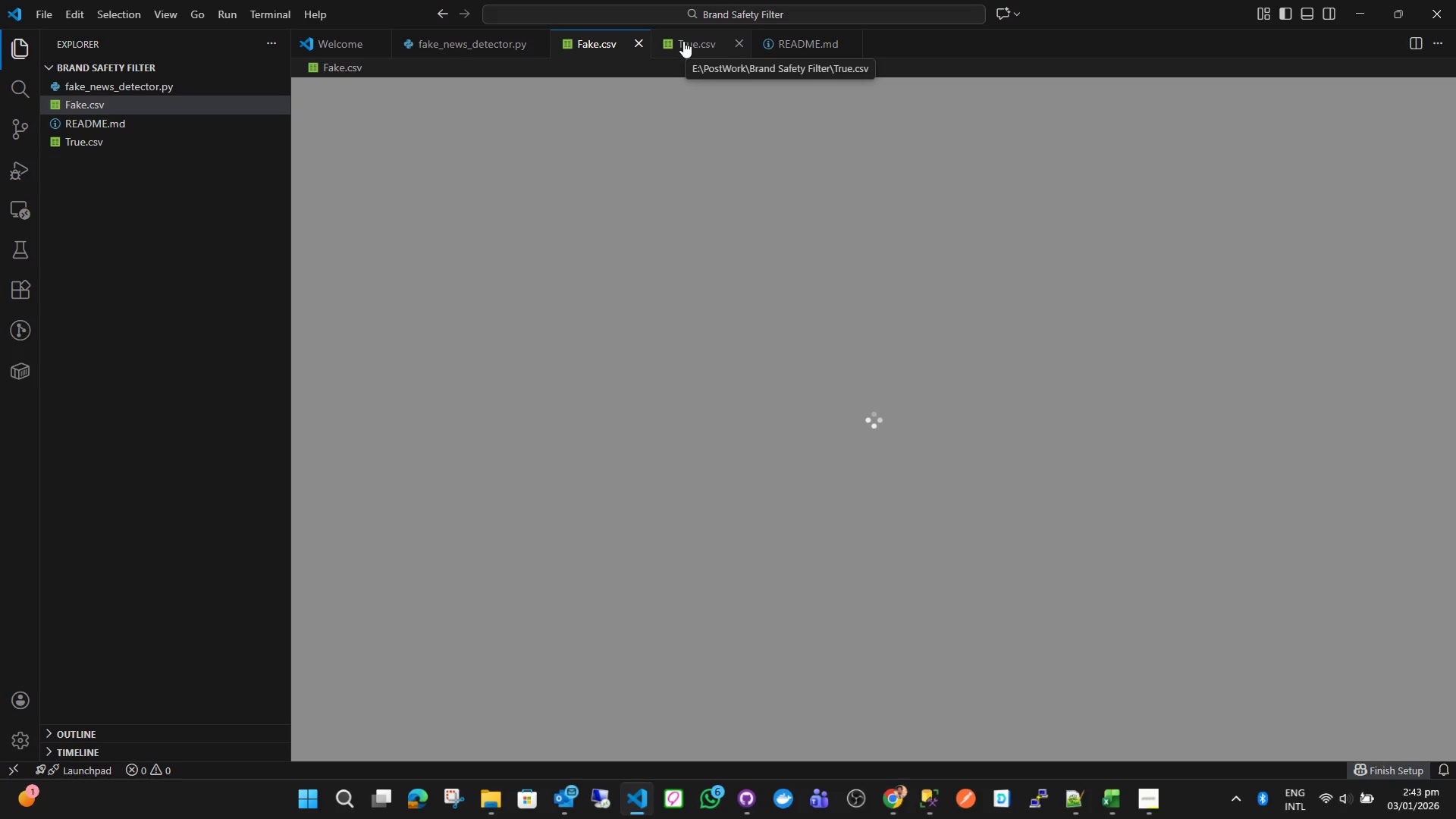 
scroll: coordinate [824, 365], scroll_direction: down, amount: 2.0
 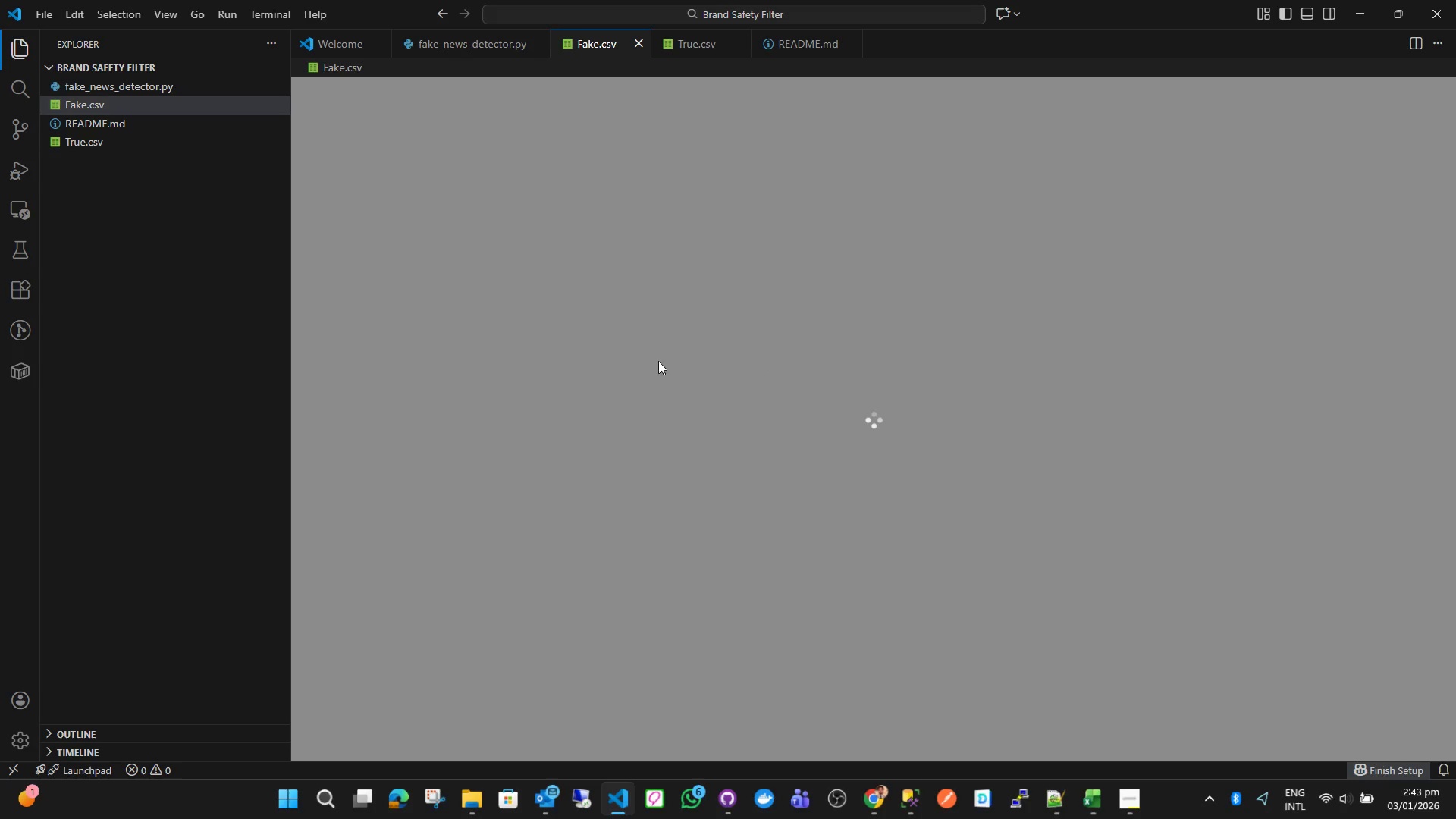 
wait(5.95)
 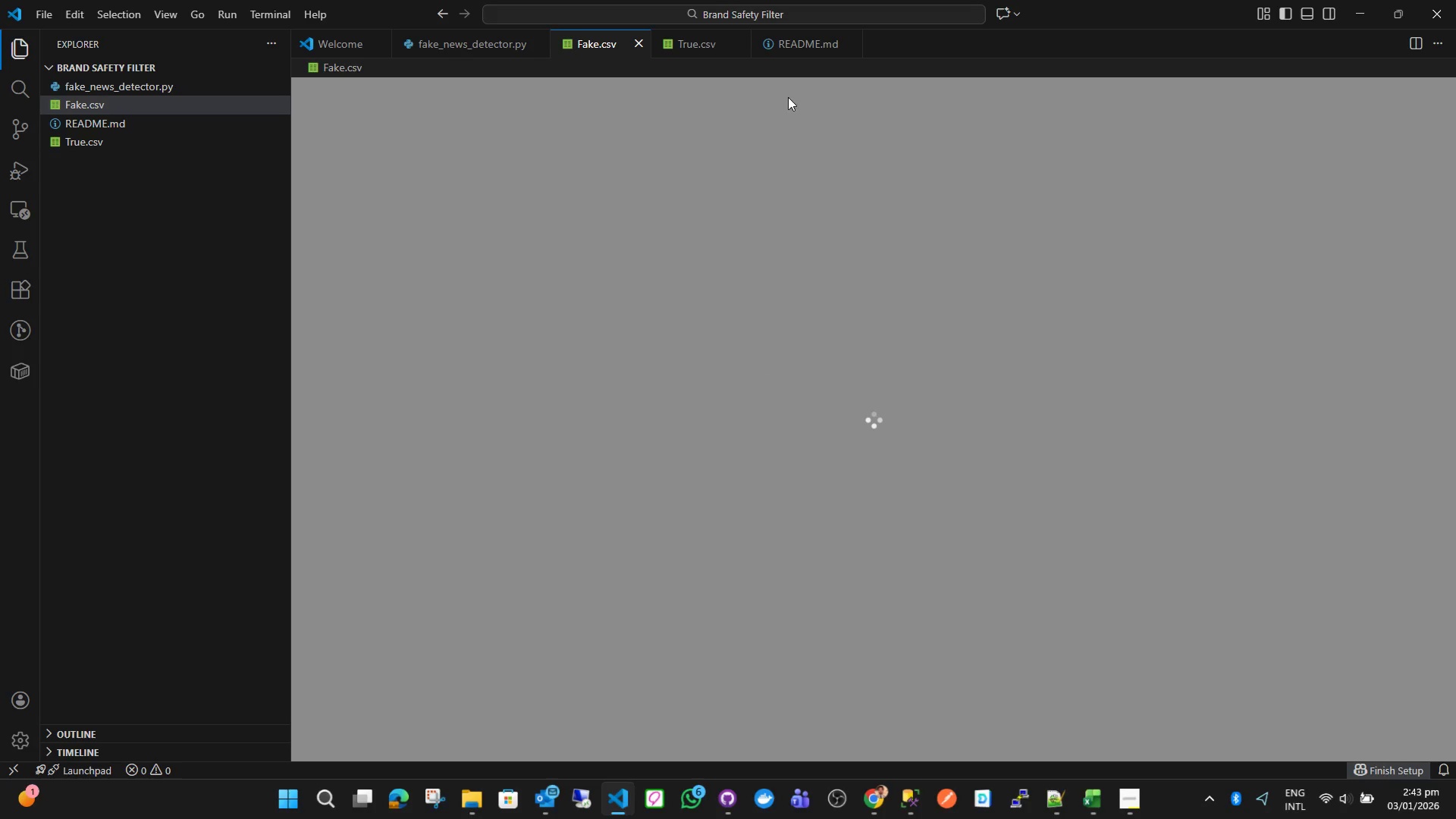 
left_click([683, 41])
 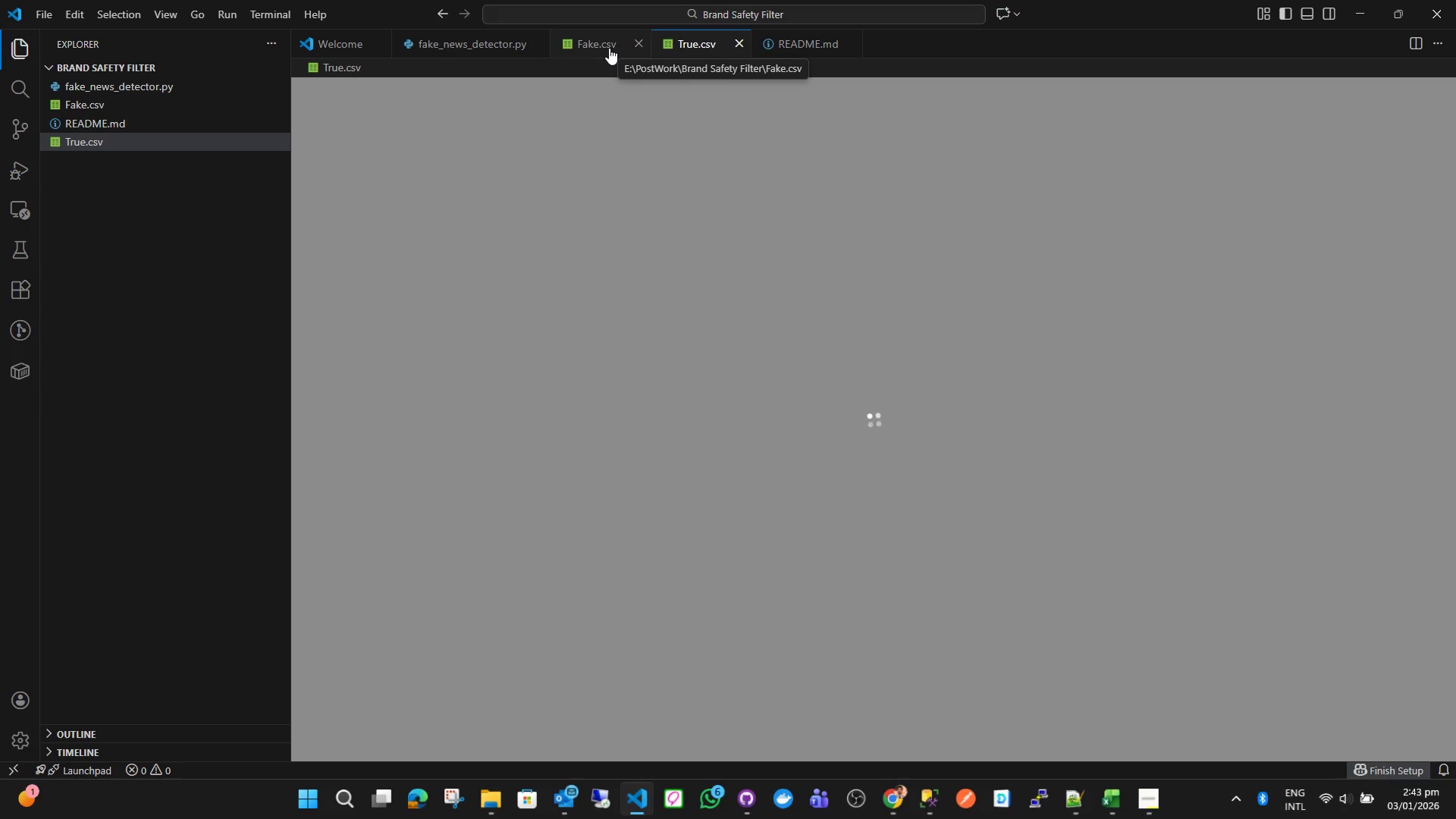 
left_click([609, 48])
 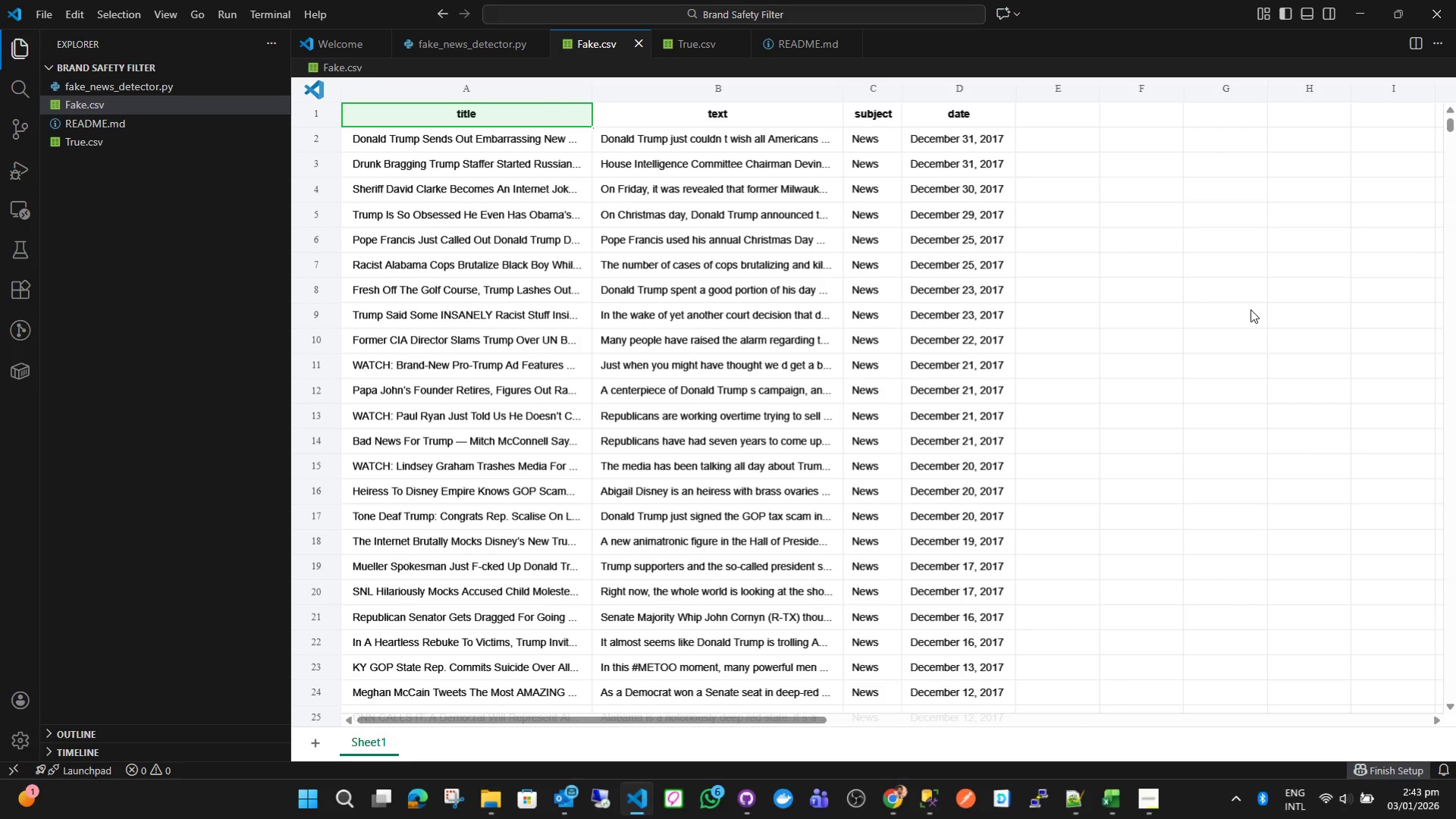 
wait(19.66)
 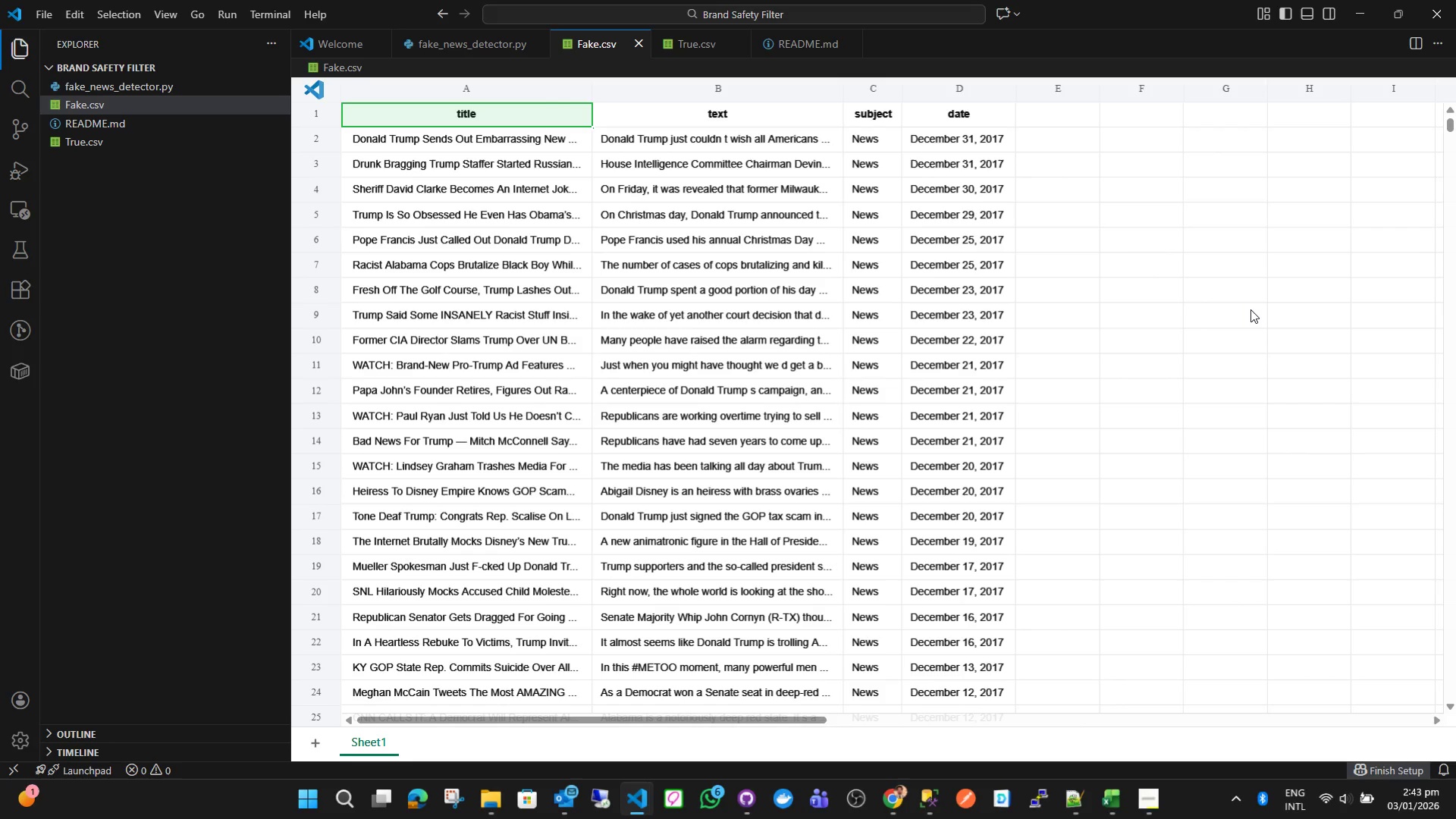 
left_click([592, 40])
 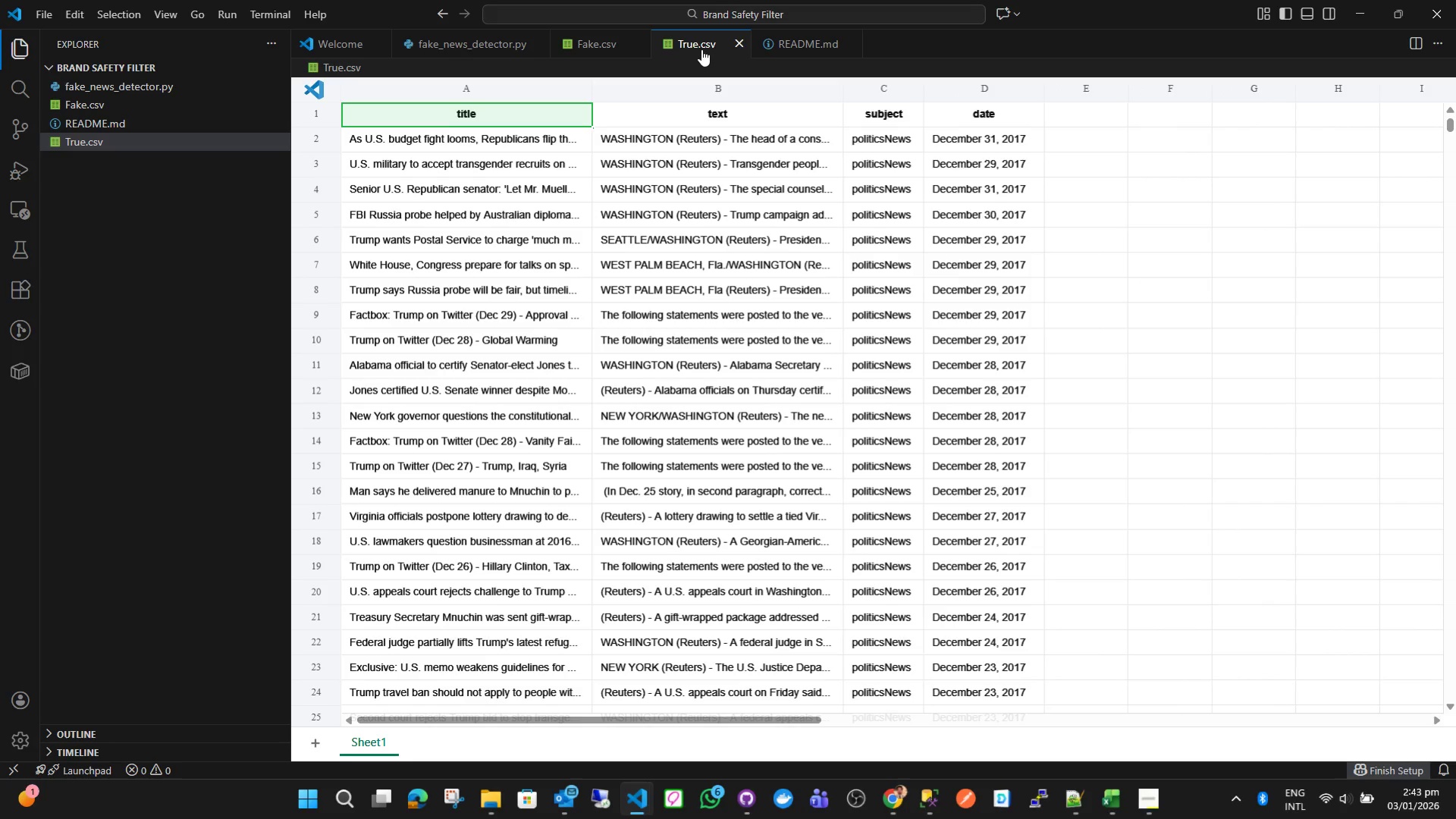 
wait(8.09)
 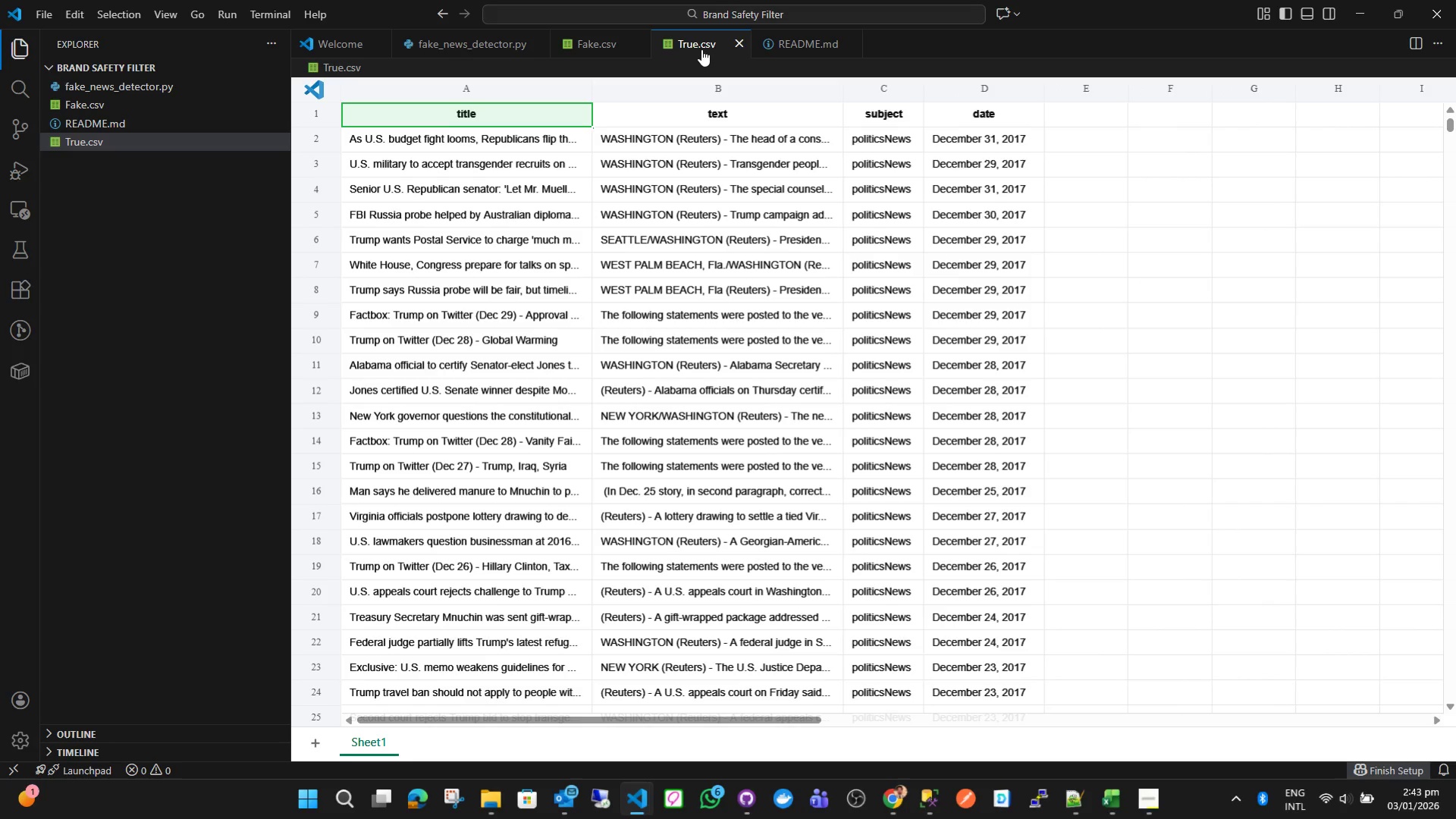 
left_click([701, 49])
 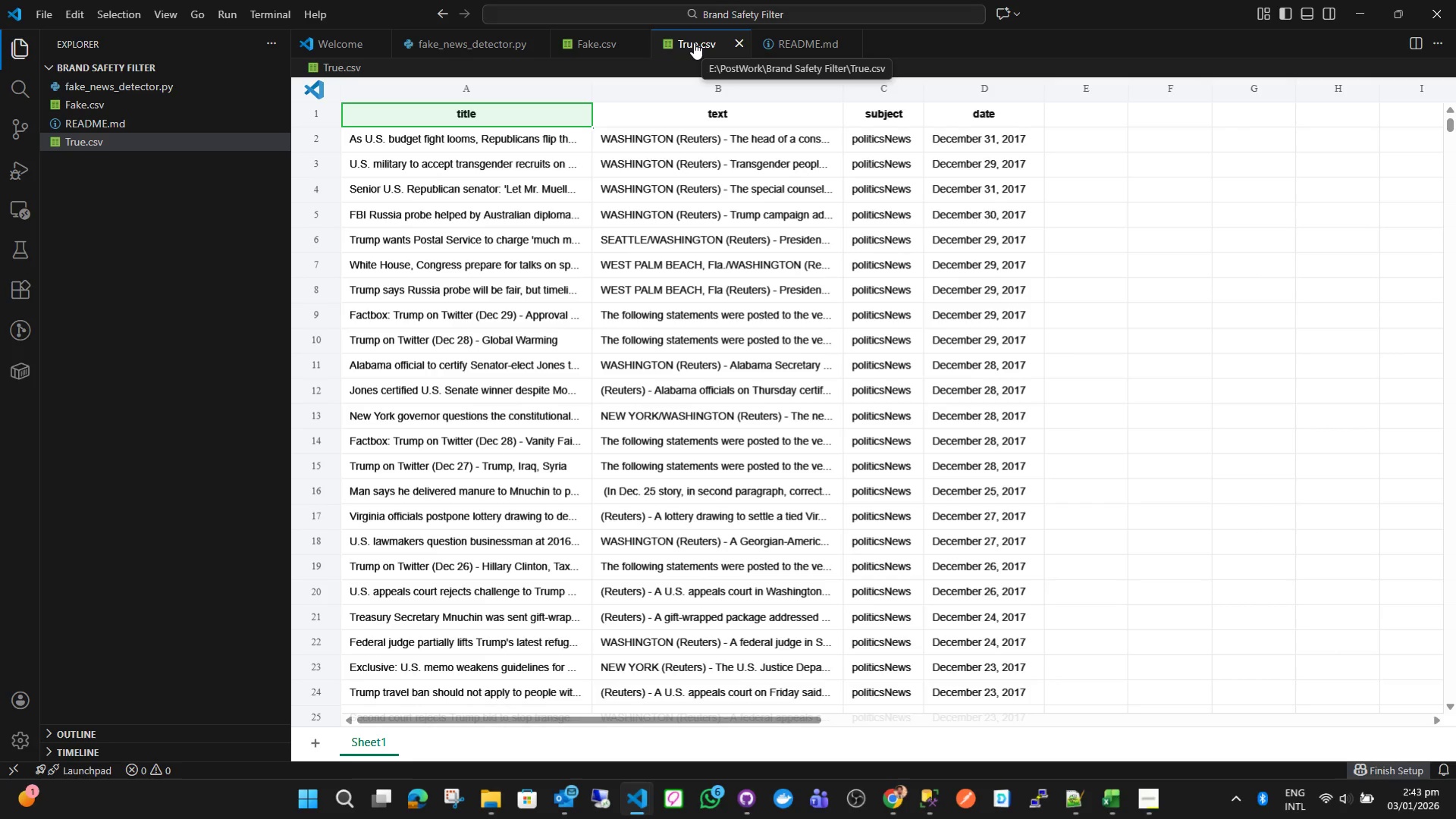 
middle_click([694, 42])
 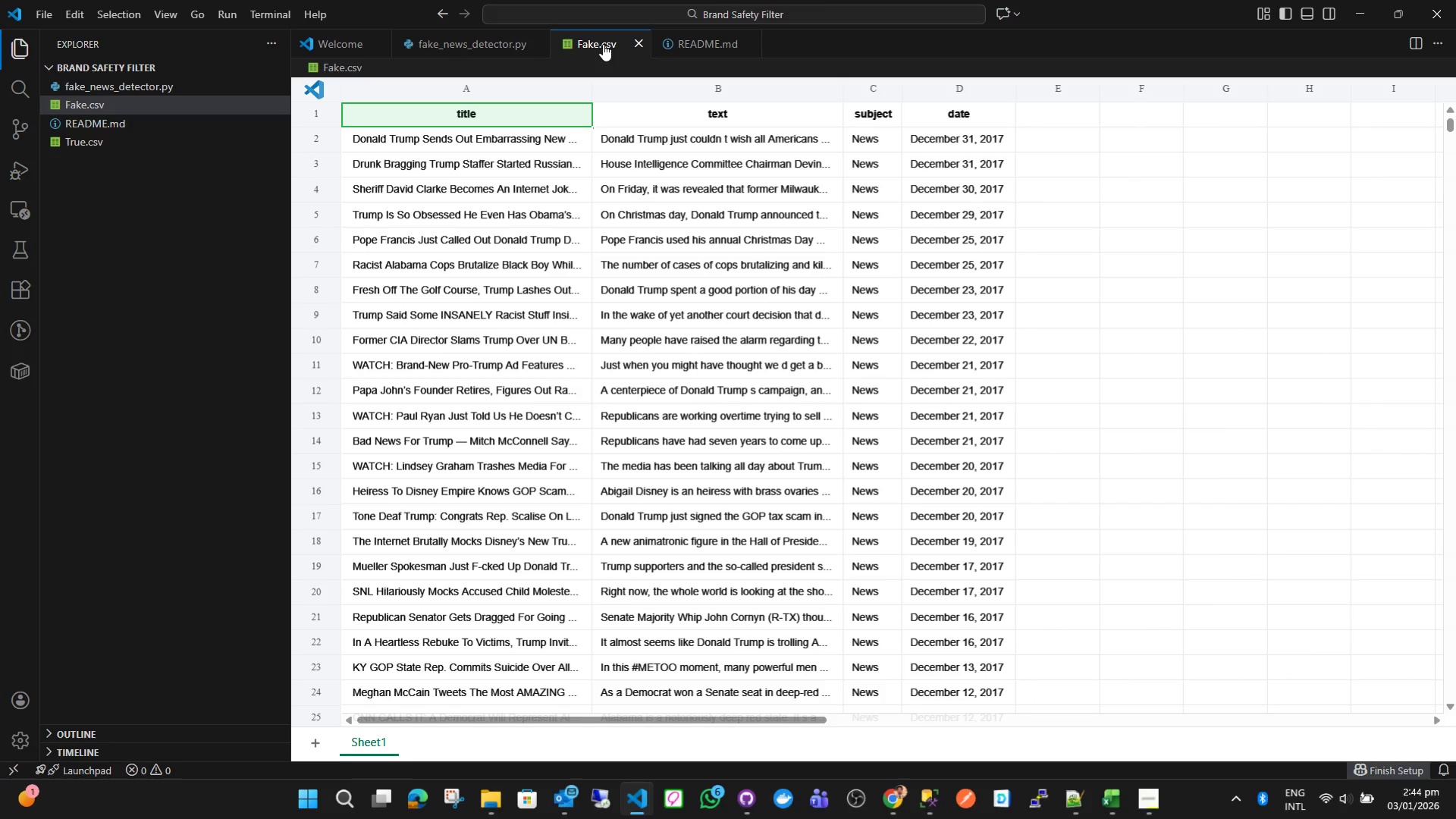 
middle_click([603, 44])
 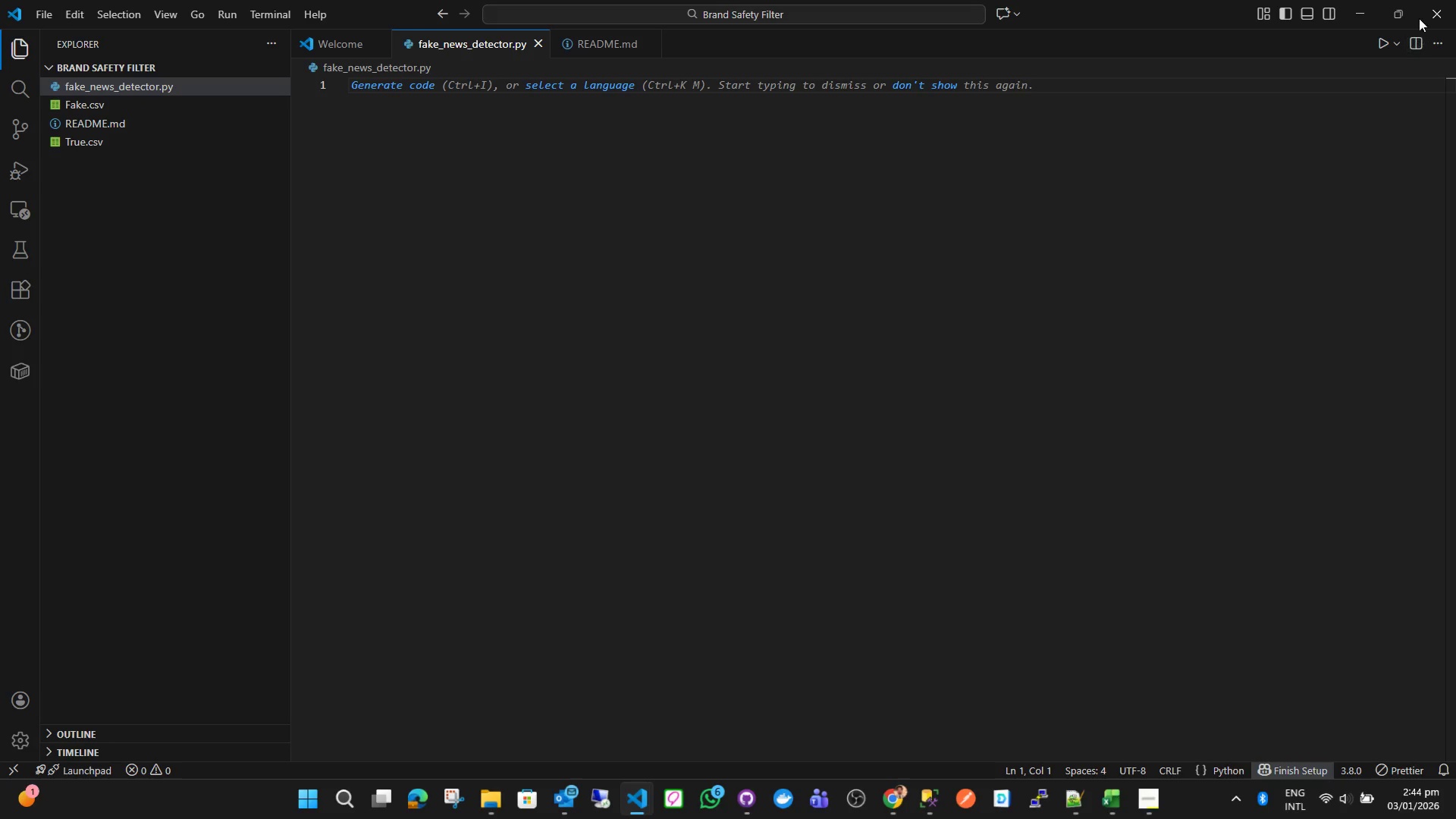 
left_click([1358, 14])
 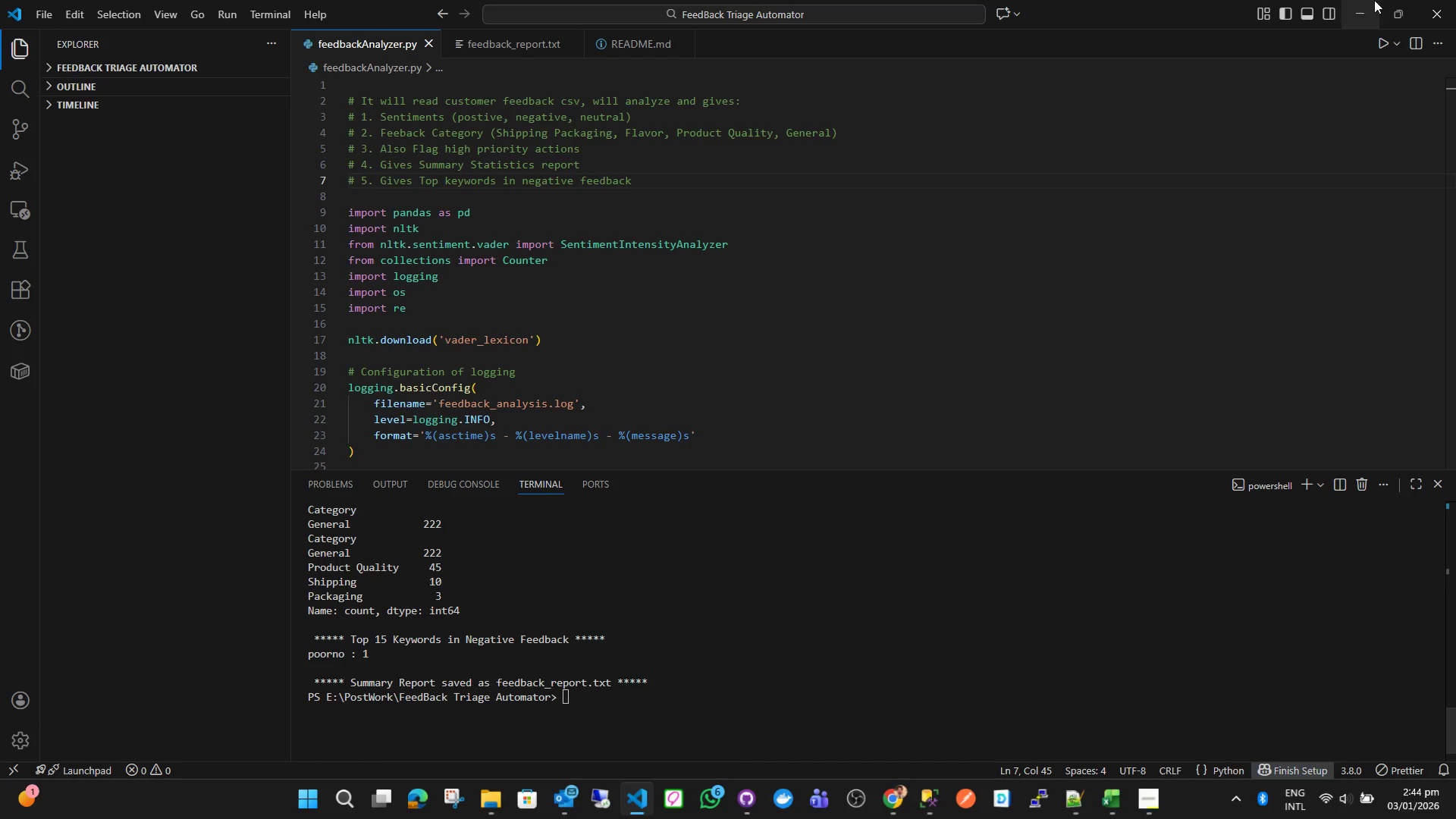 
left_click([1373, 9])
 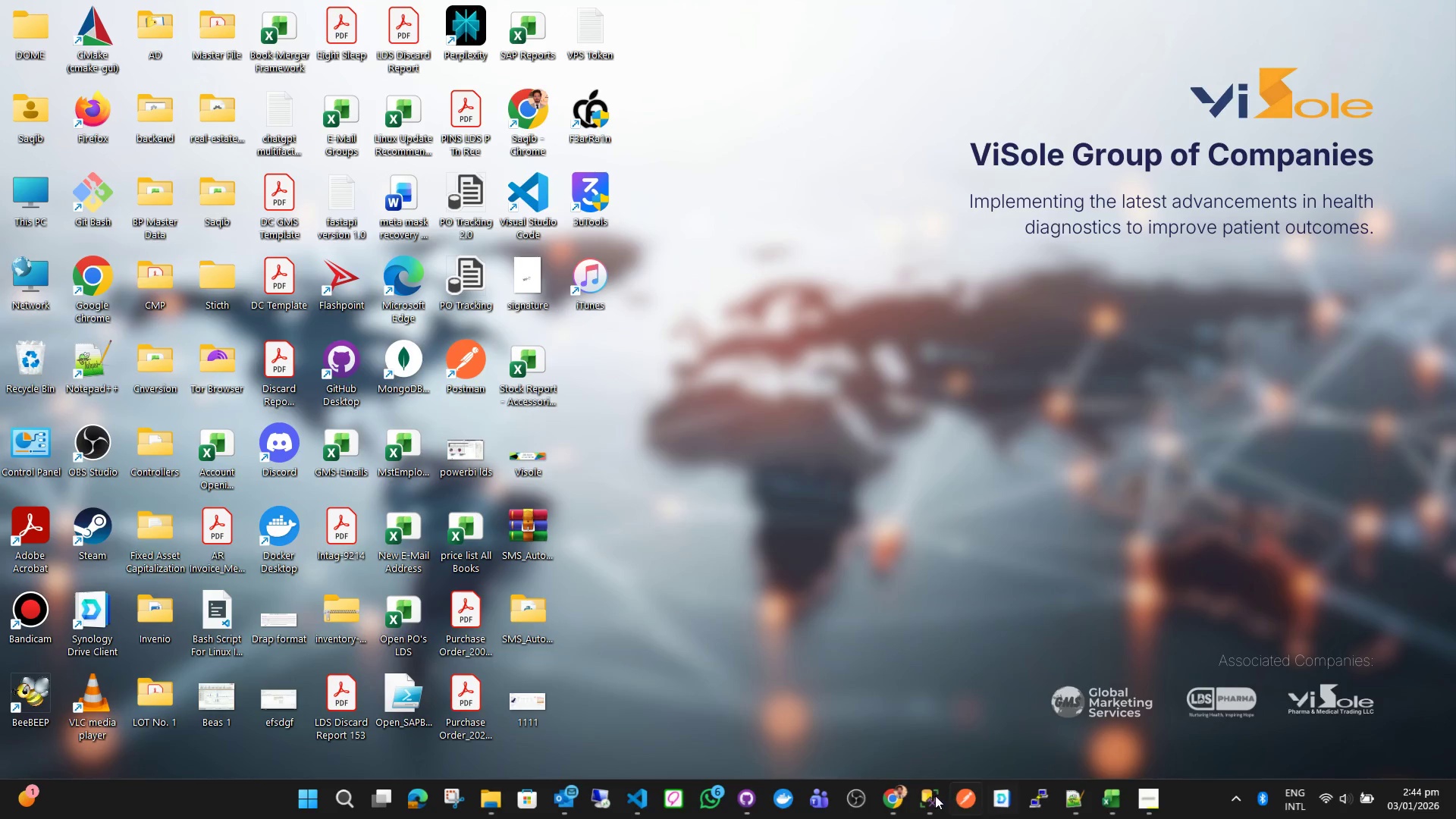 
left_click([901, 799])
 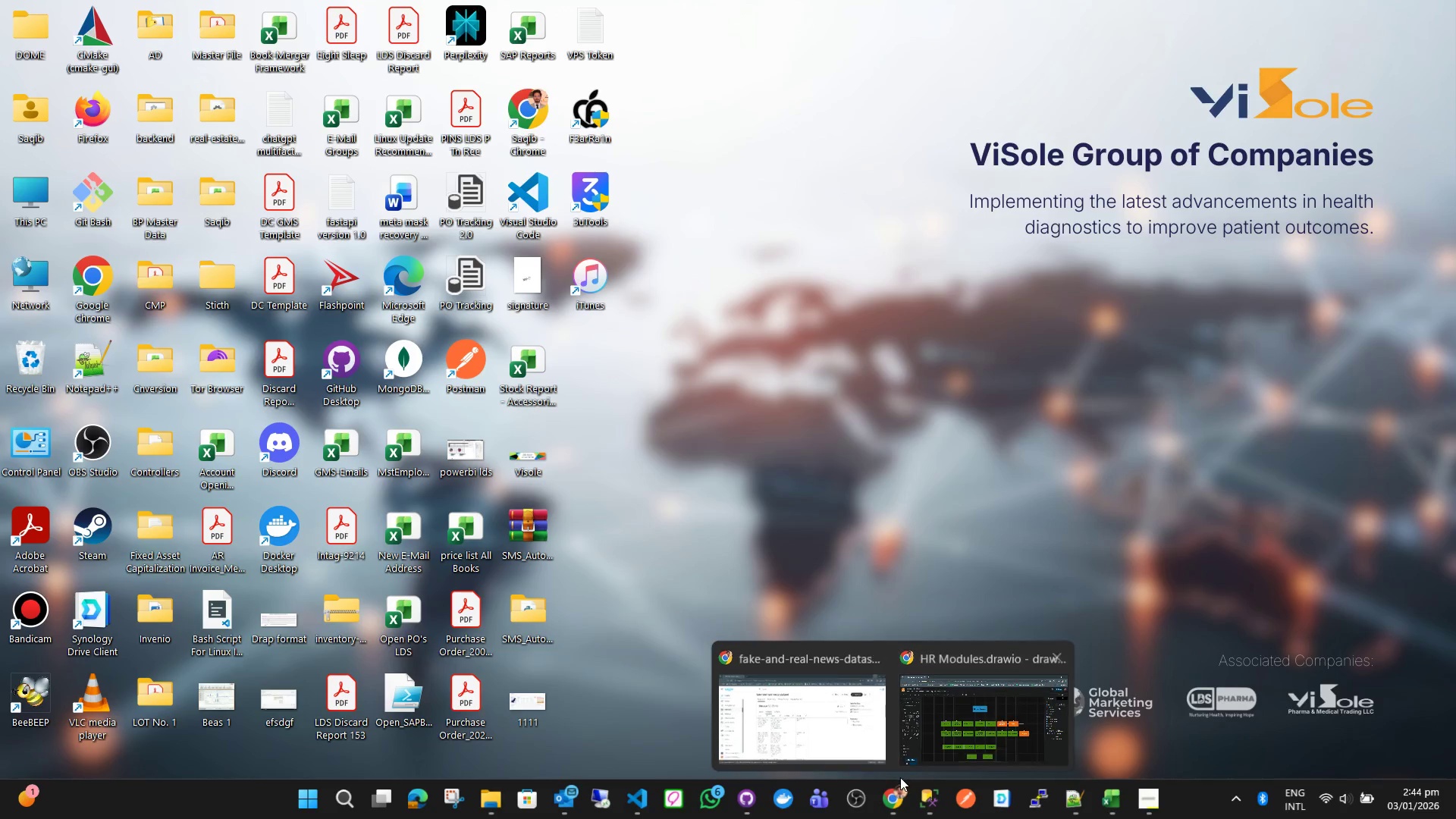 
left_click([769, 697])
 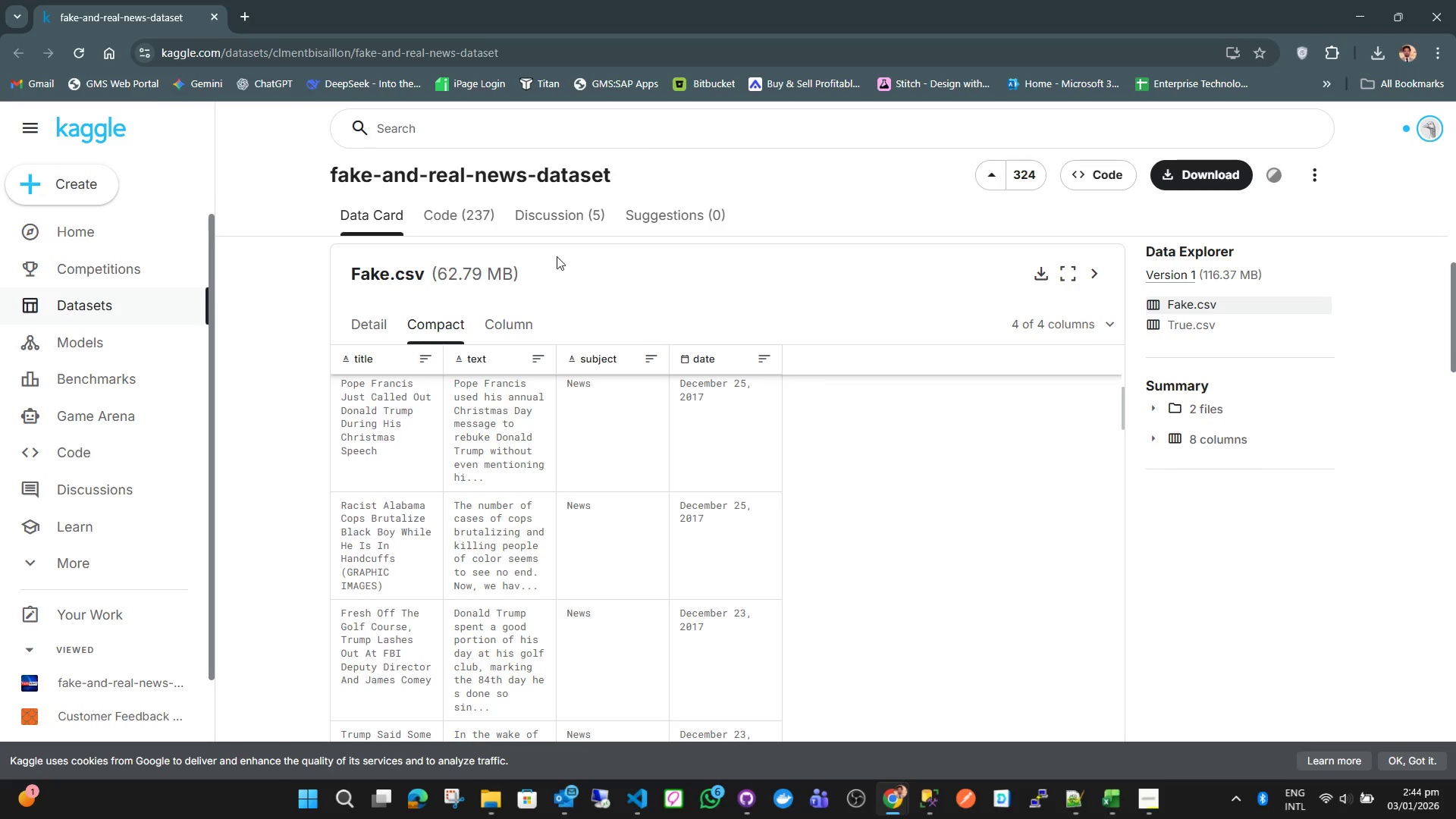 
scroll: coordinate [548, 209], scroll_direction: up, amount: 3.0
 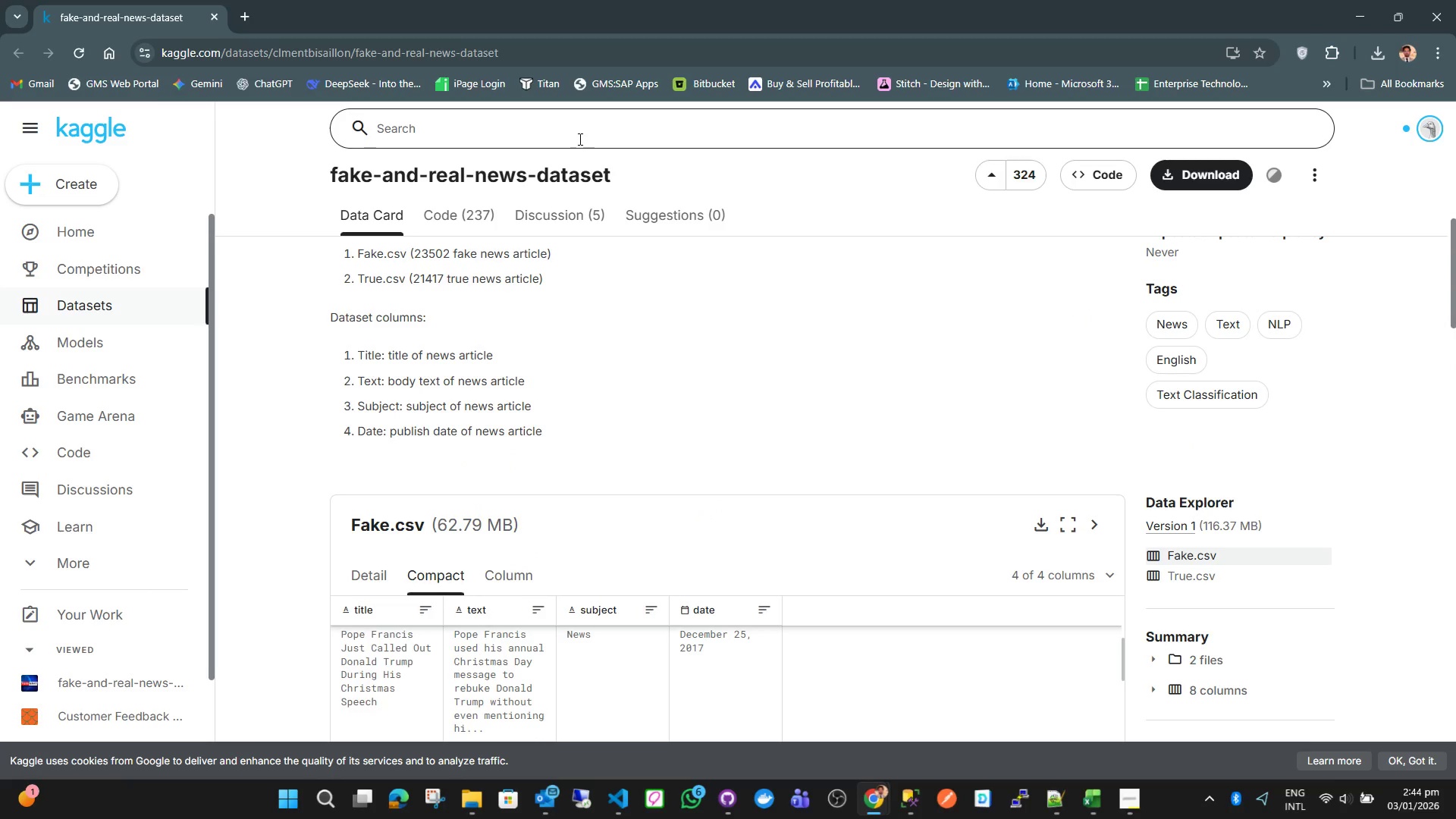 
left_click([579, 139])
 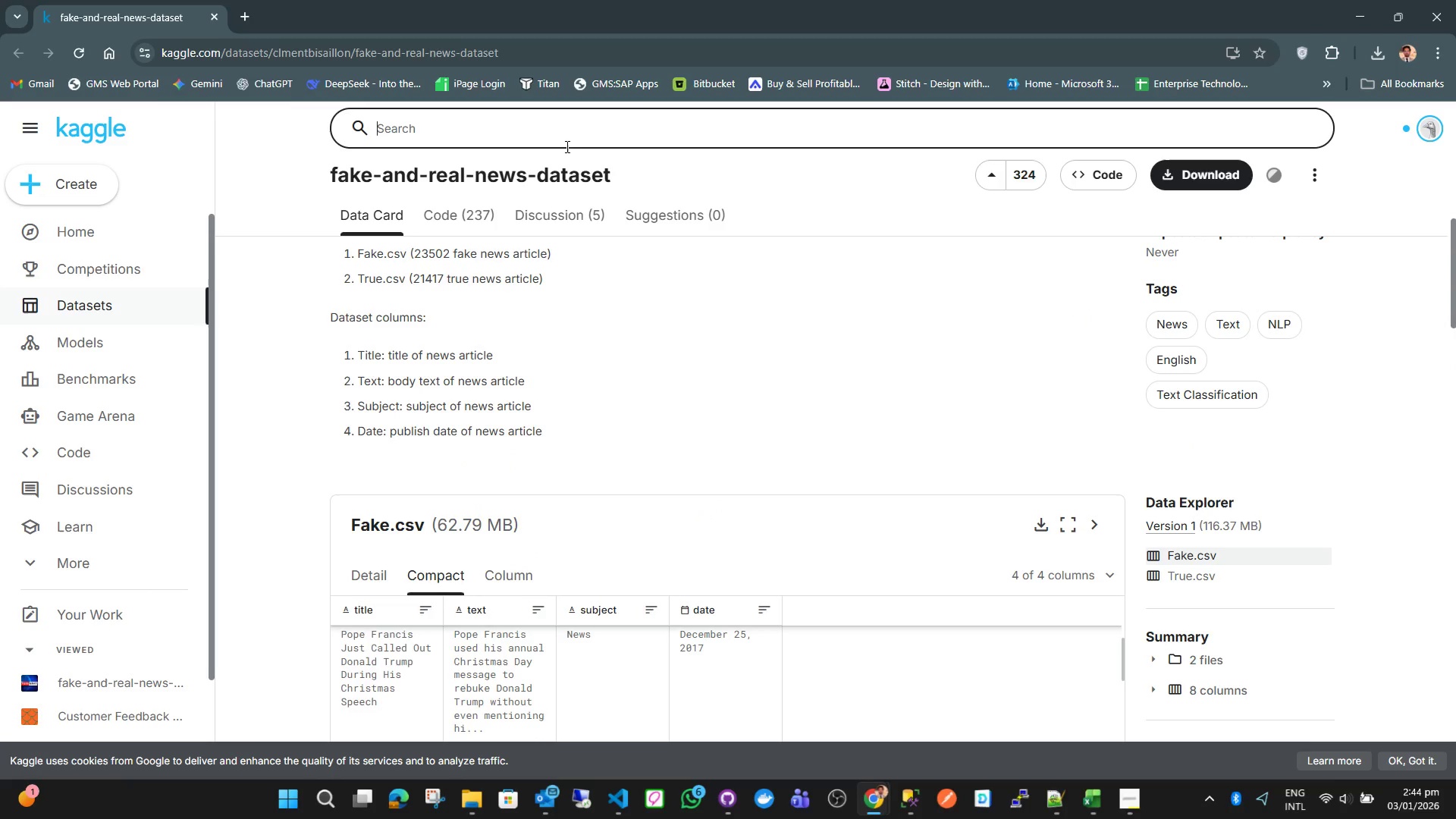 
type(new)
key(Backspace)
key(Backspace)
key(Backspace)
key(Backspace)
key(Backspace)
type(News DAtaset)
 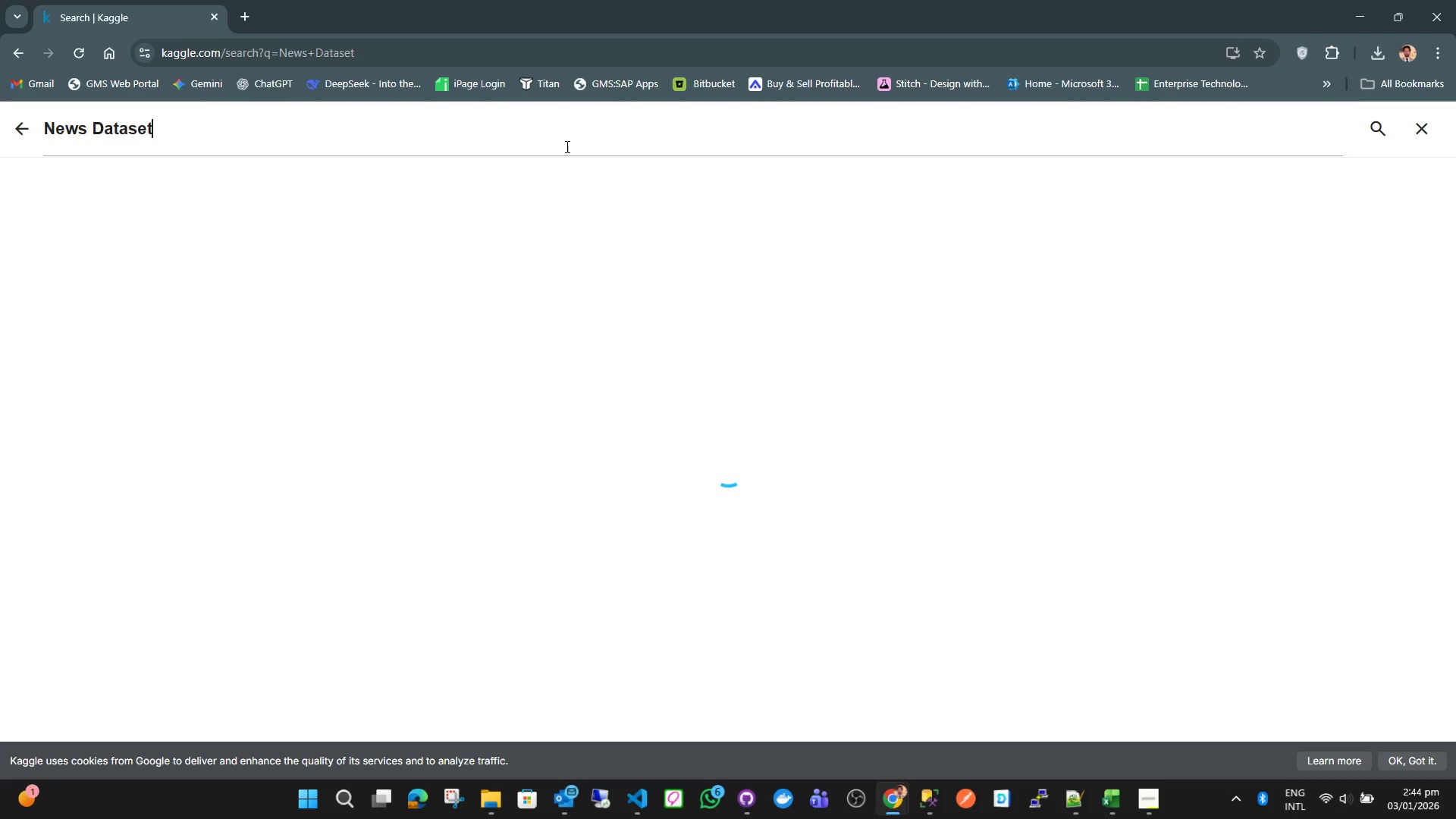 
 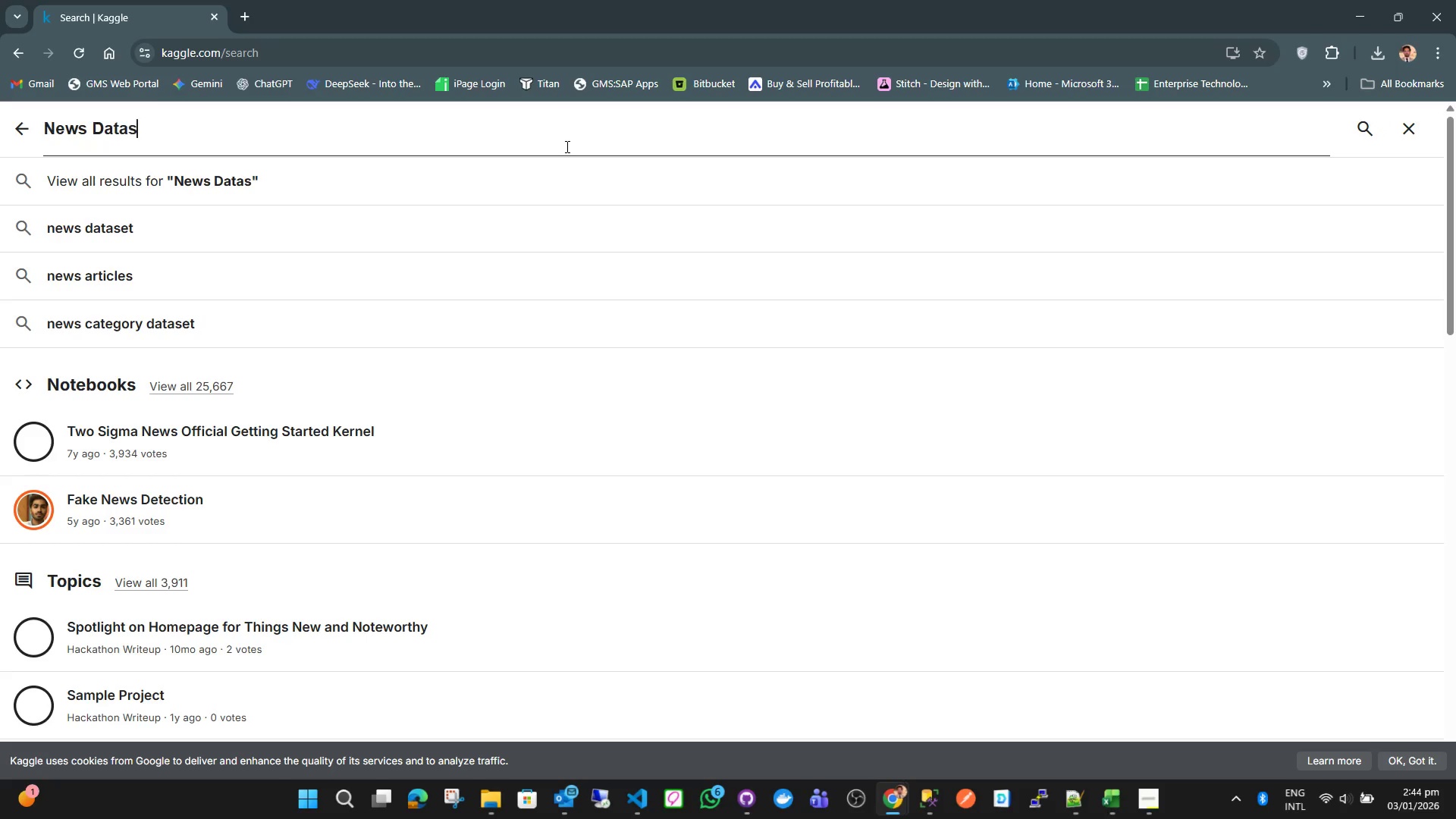 
key(Enter)
 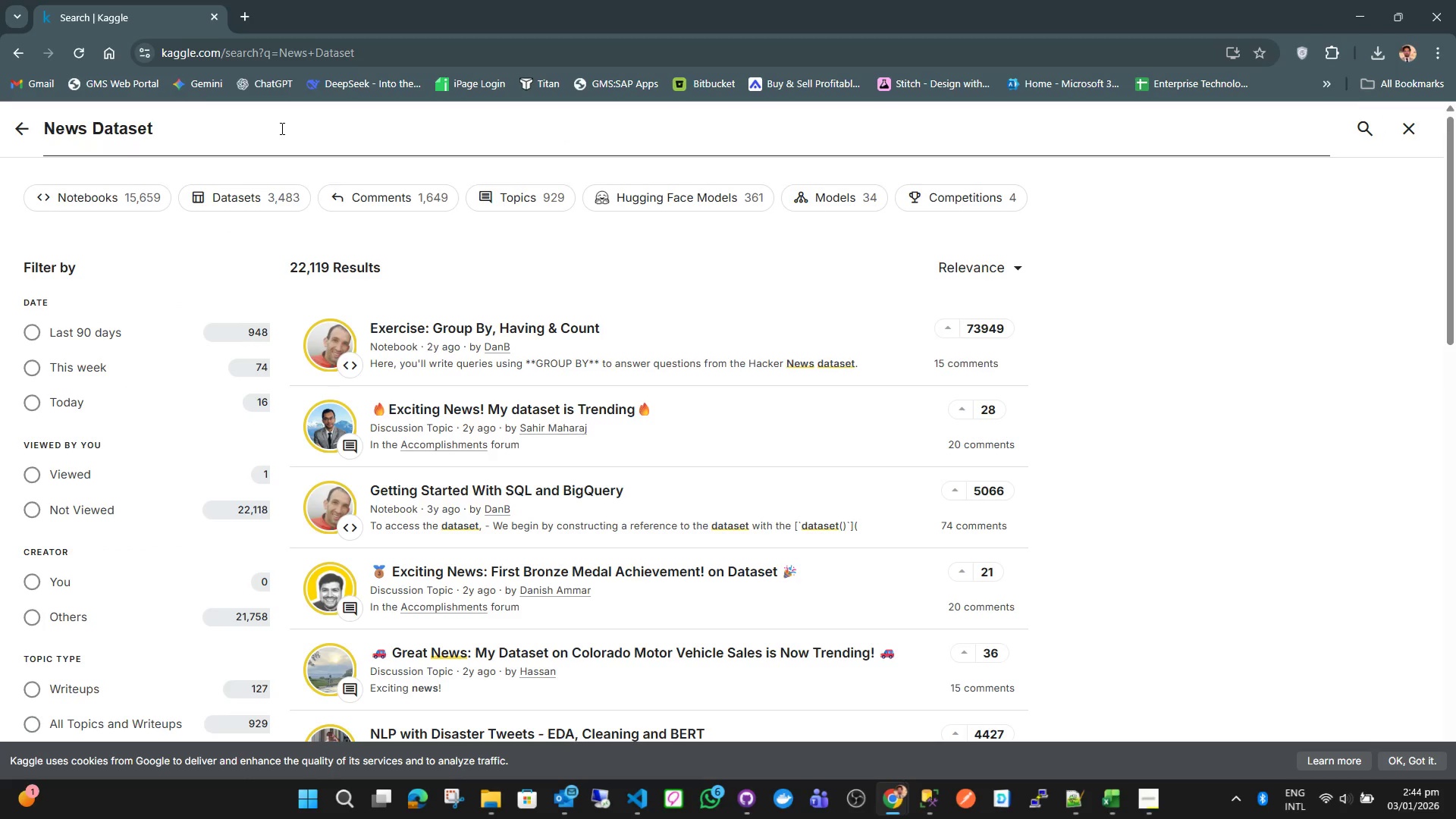 
wait(7.5)
 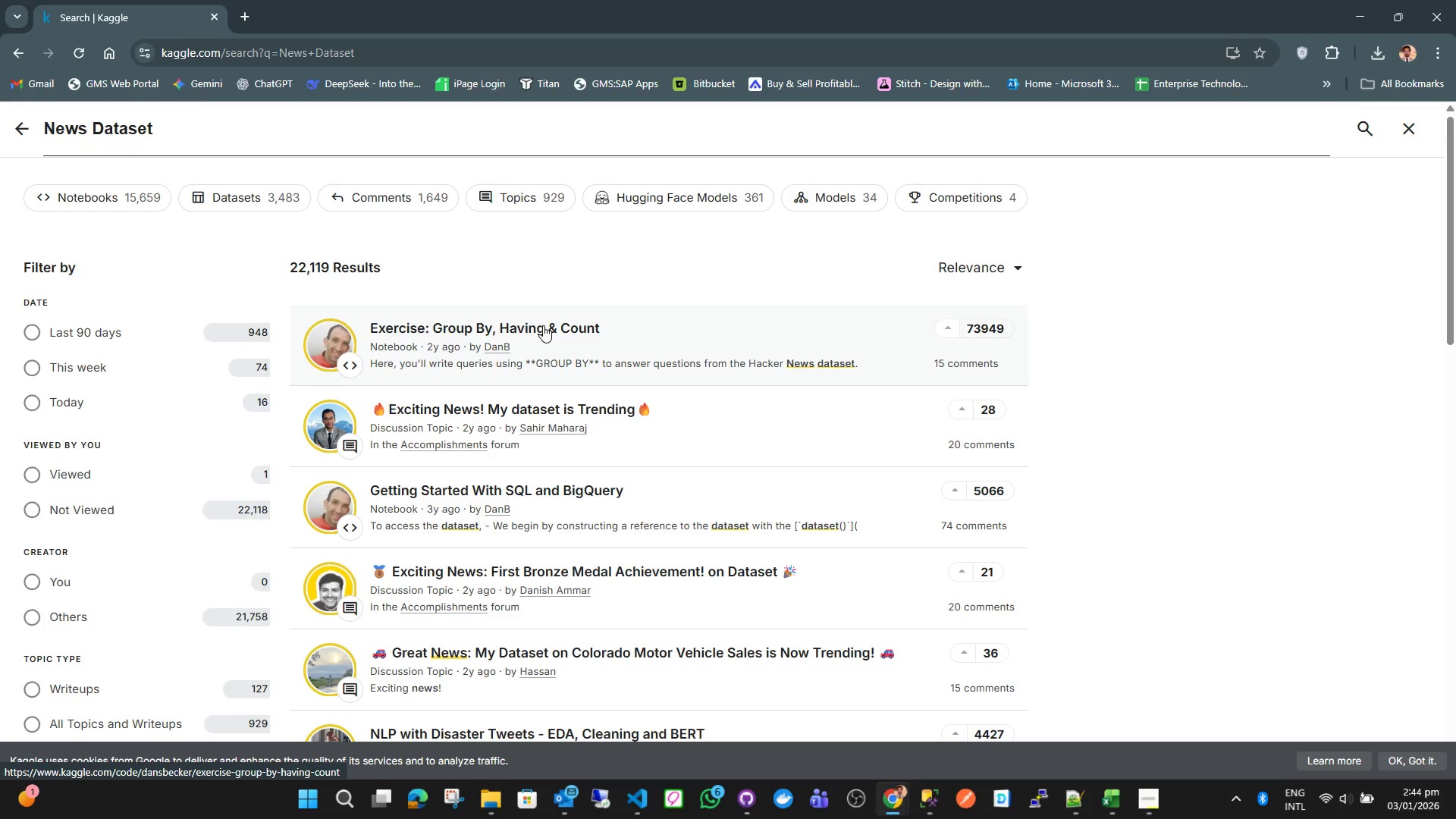 
scroll: coordinate [629, 638], scroll_direction: down, amount: 2.0
 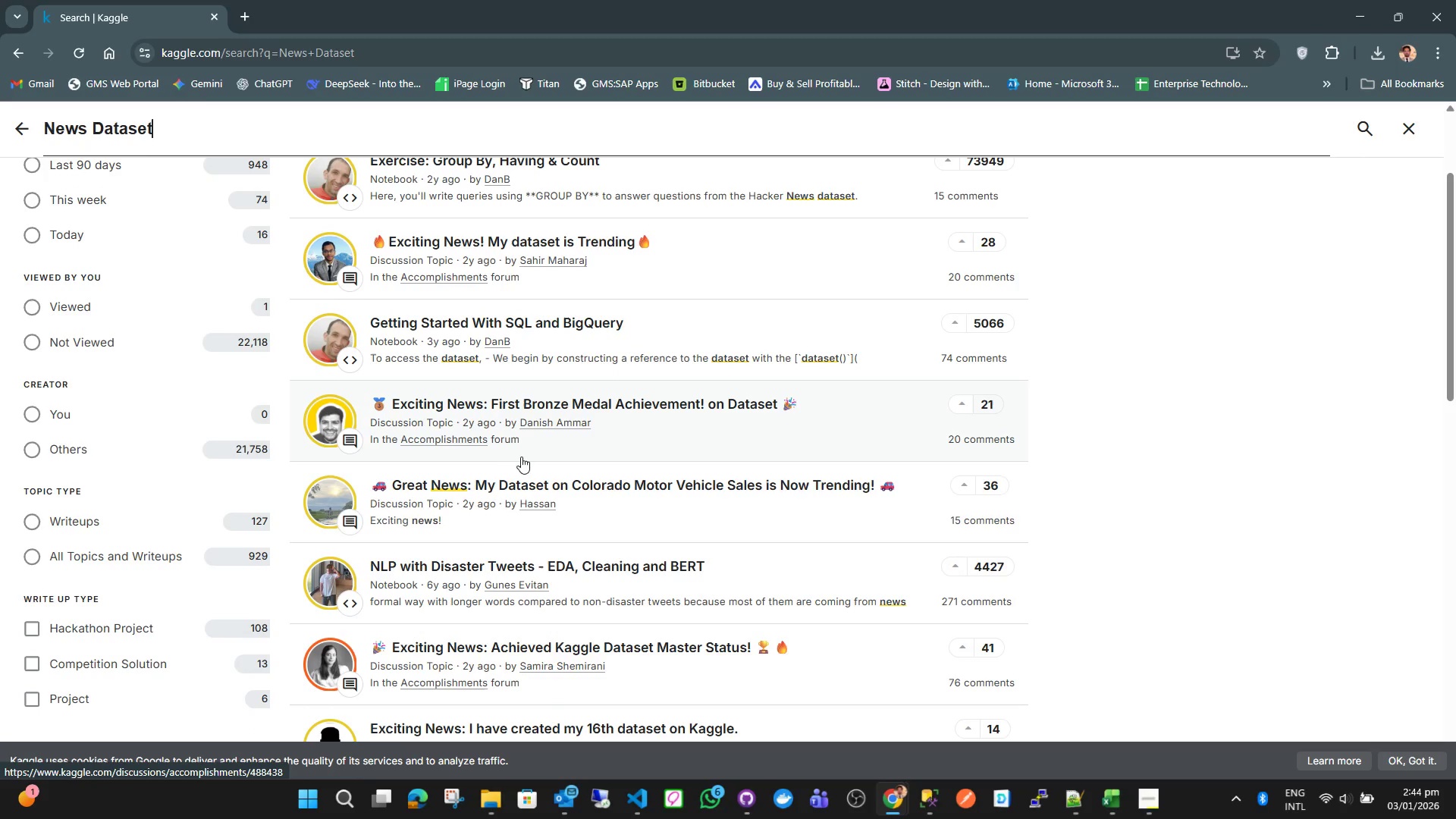 
scroll: coordinate [512, 463], scroll_direction: up, amount: 3.0
 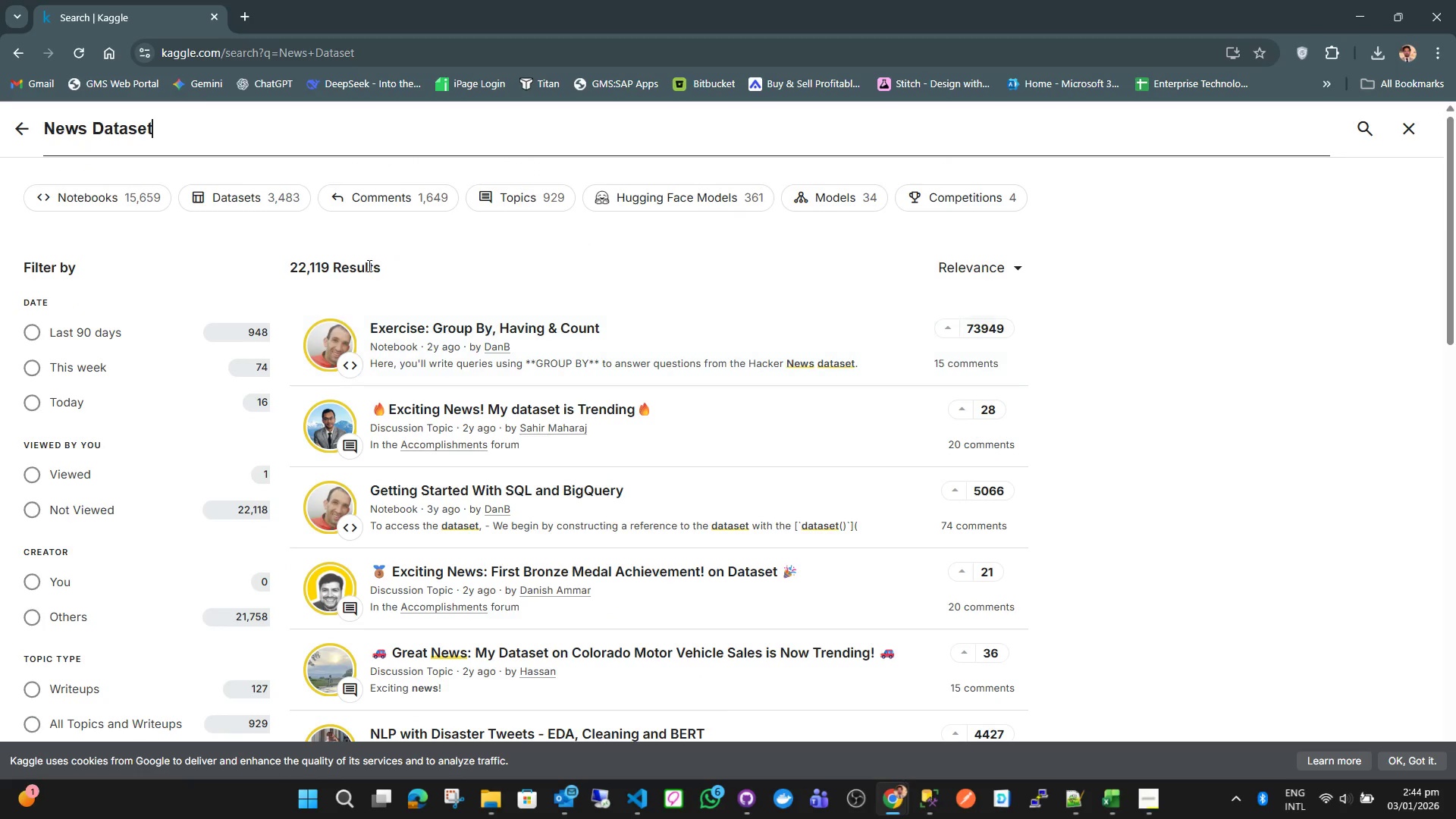 
left_click([274, 193])
 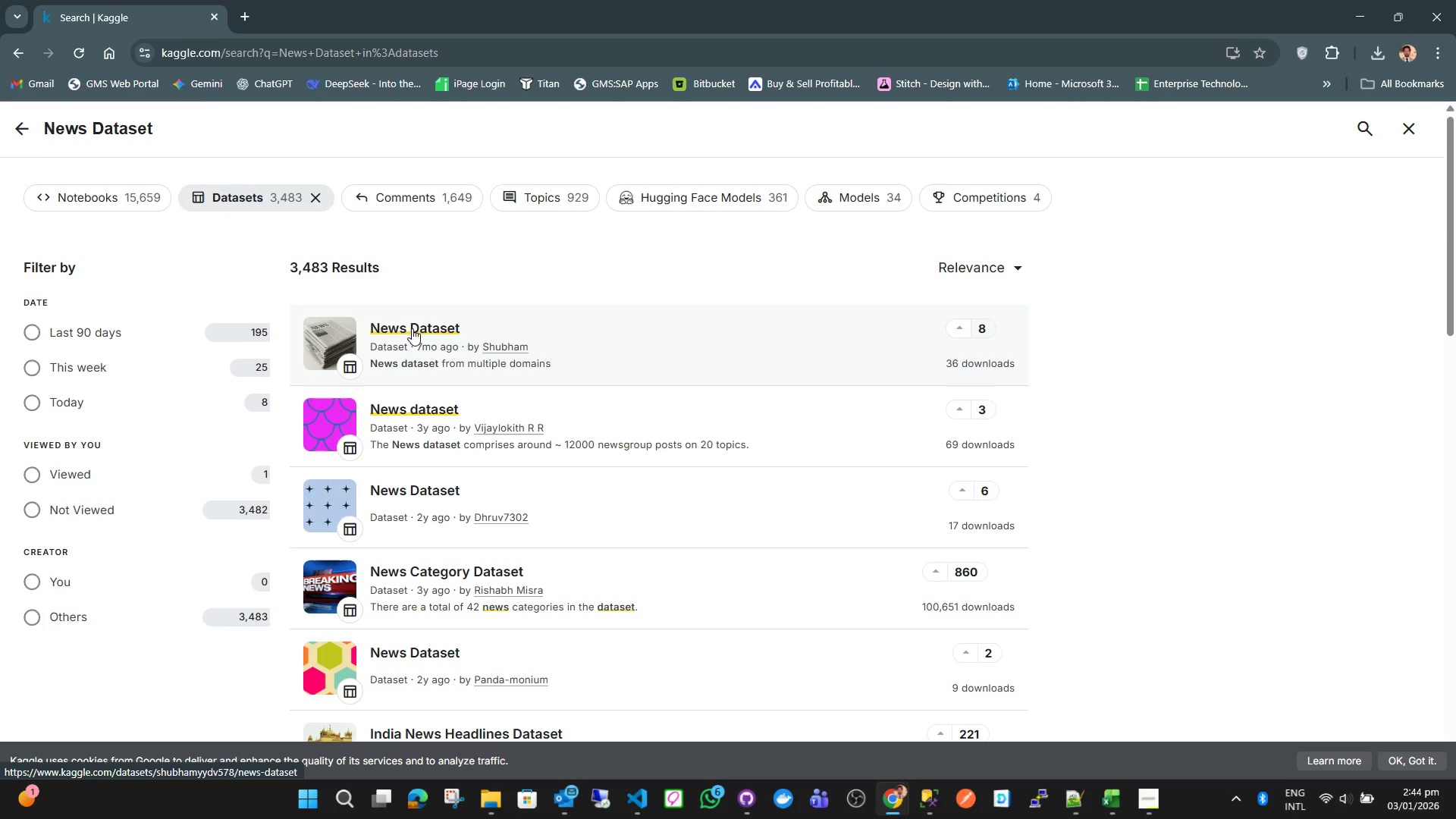 
left_click([413, 328])
 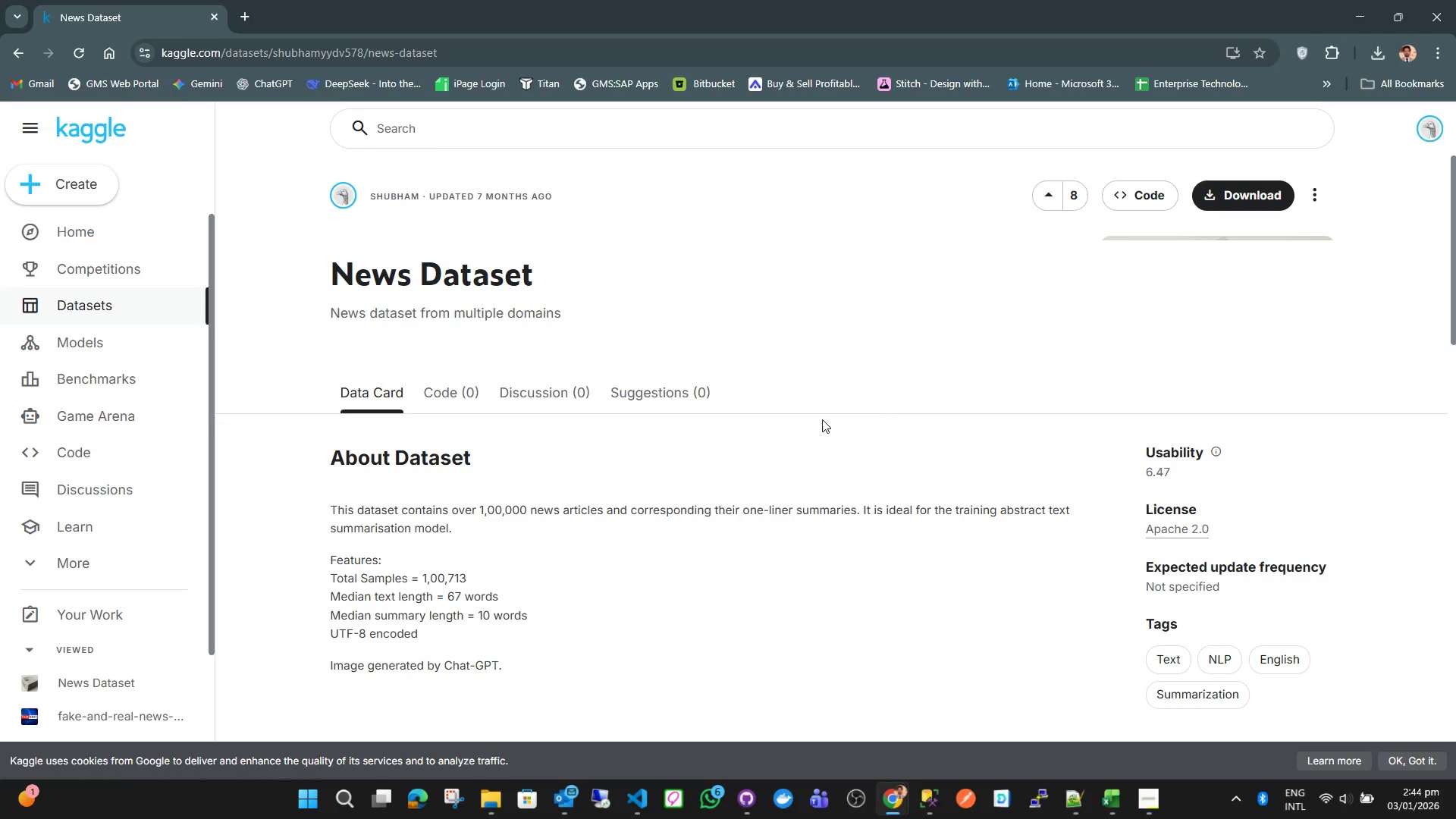 
scroll: coordinate [802, 425], scroll_direction: down, amount: 1.0
 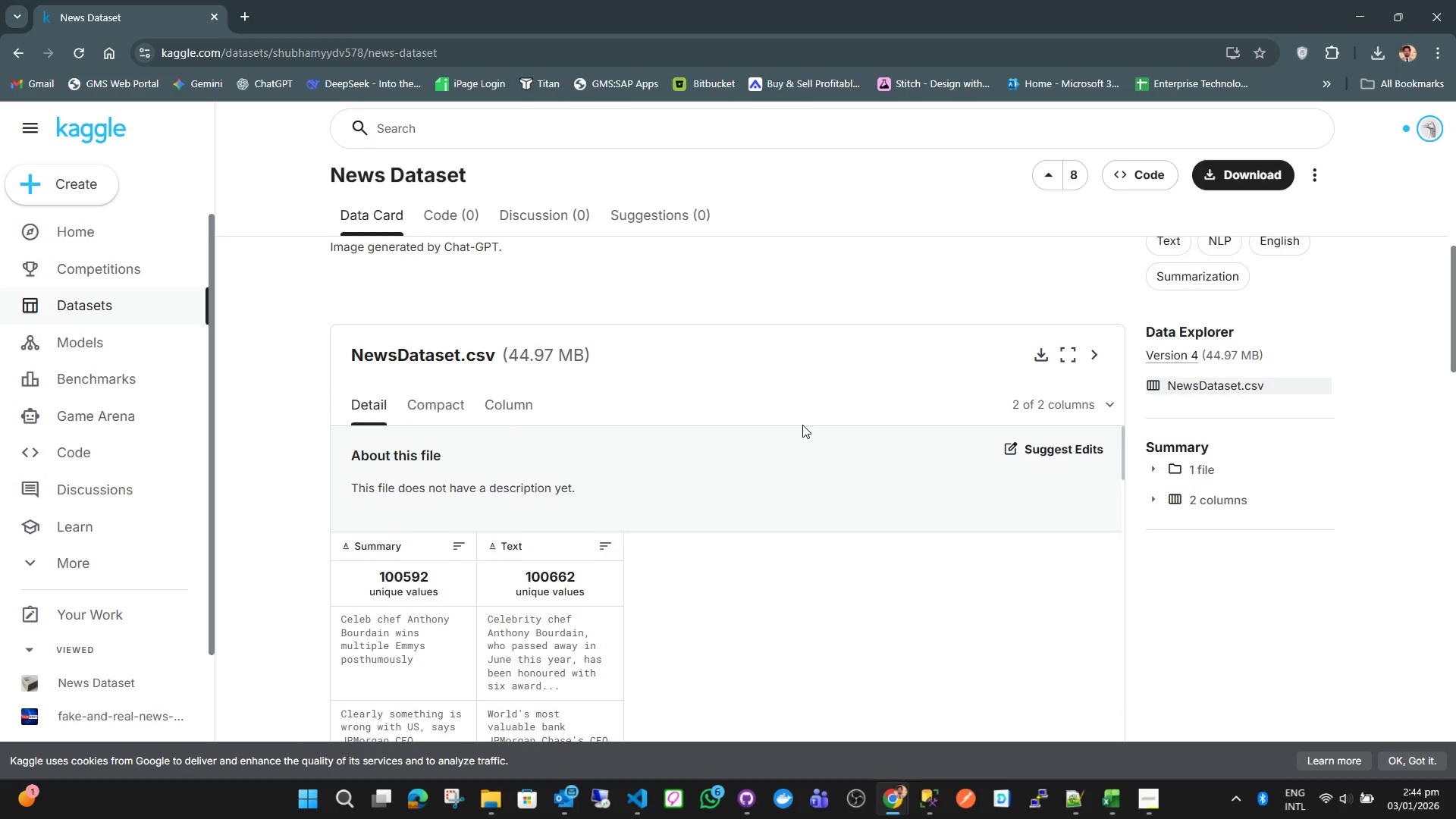 
scroll: coordinate [667, 410], scroll_direction: up, amount: 6.0
 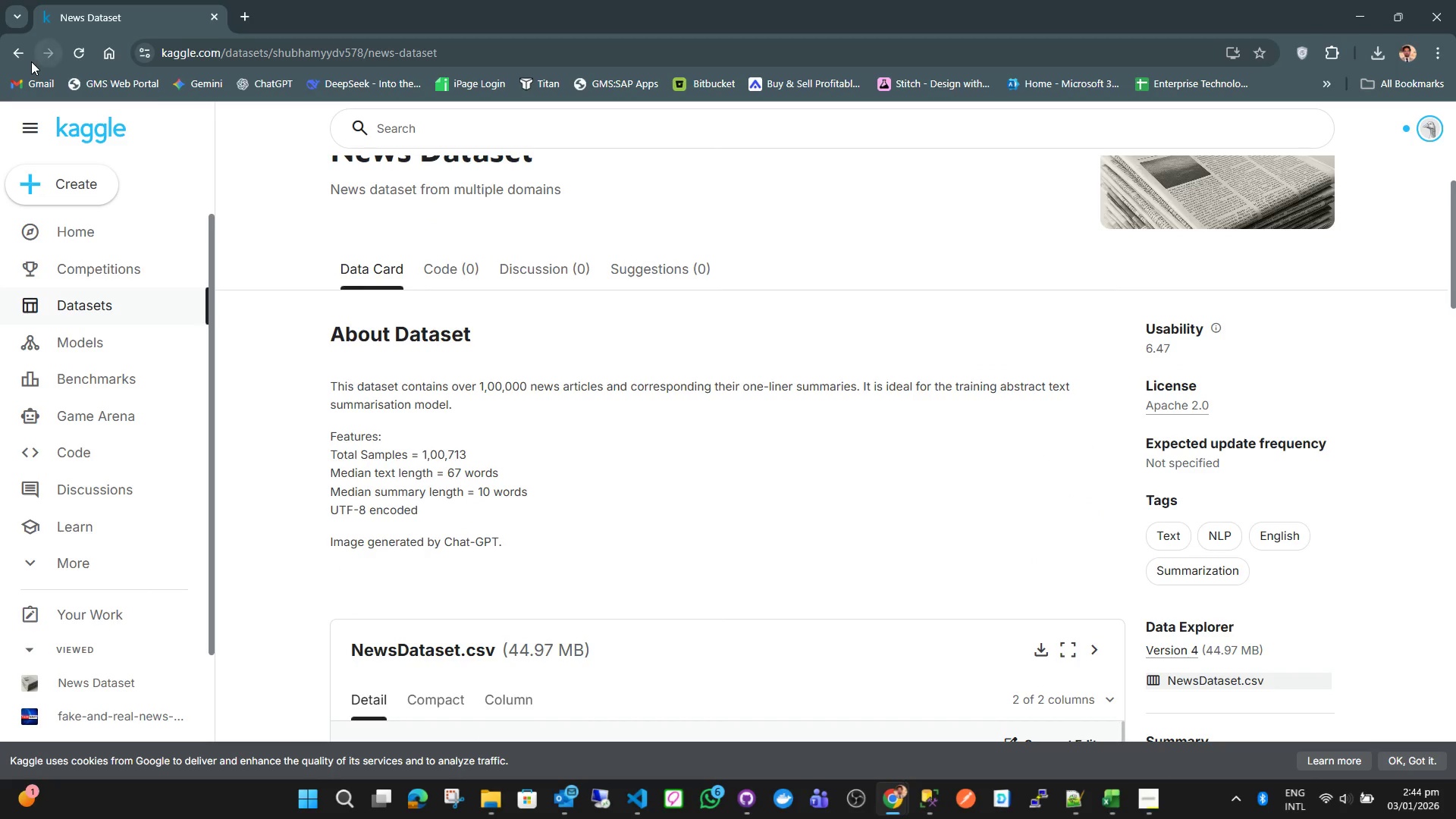 
left_click([18, 57])
 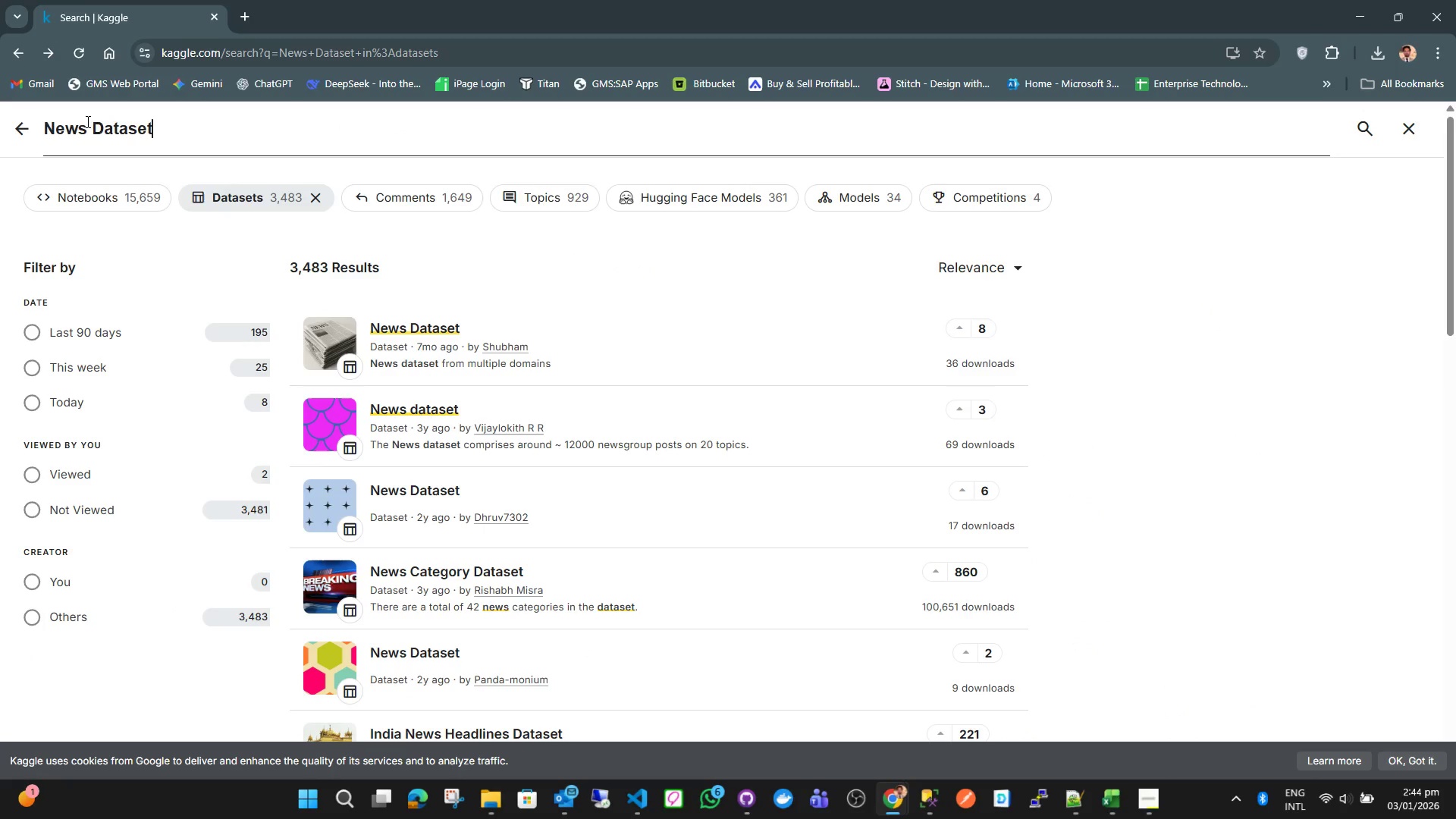 
left_click([42, 126])
 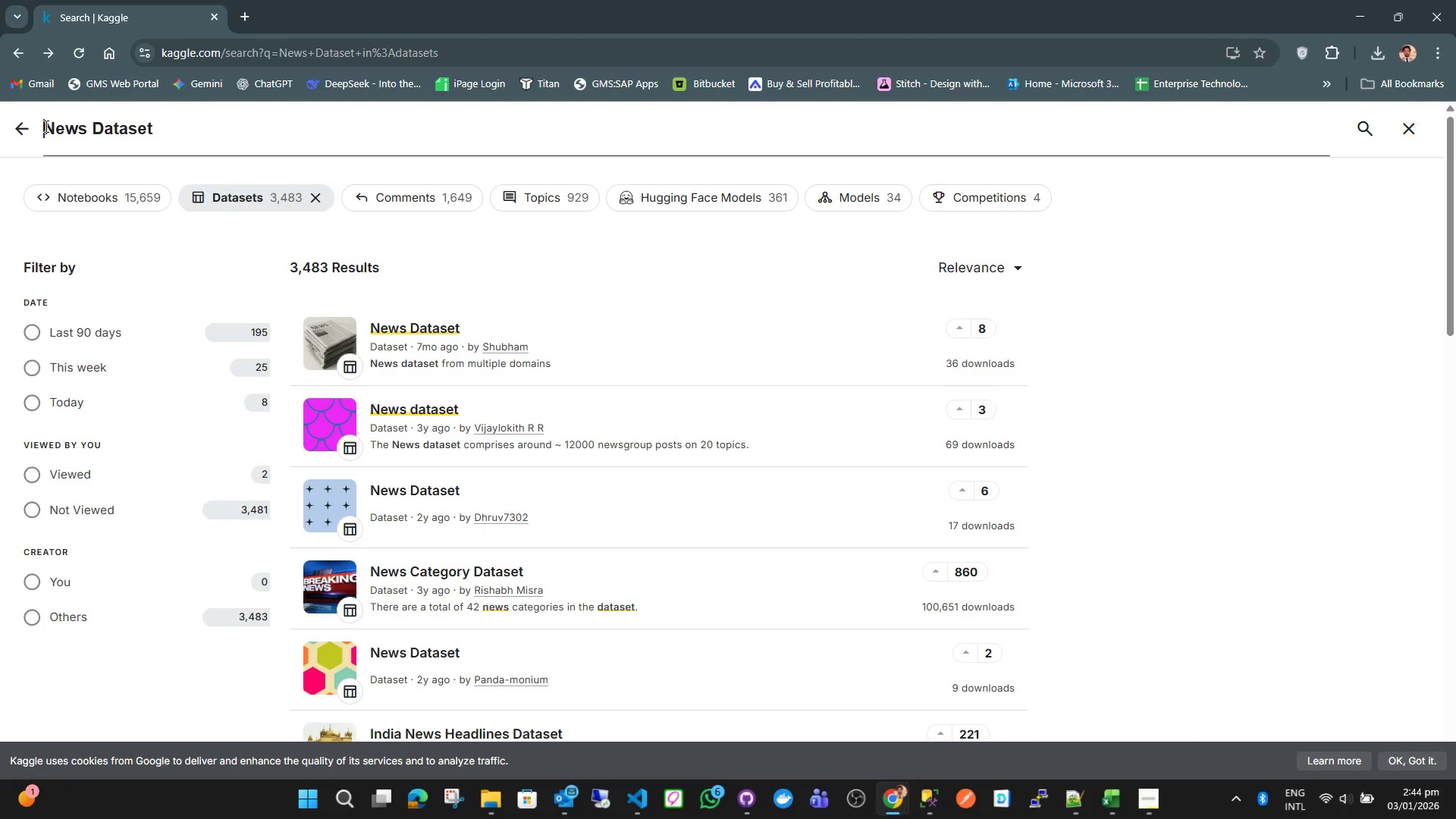 
left_click([45, 126])
 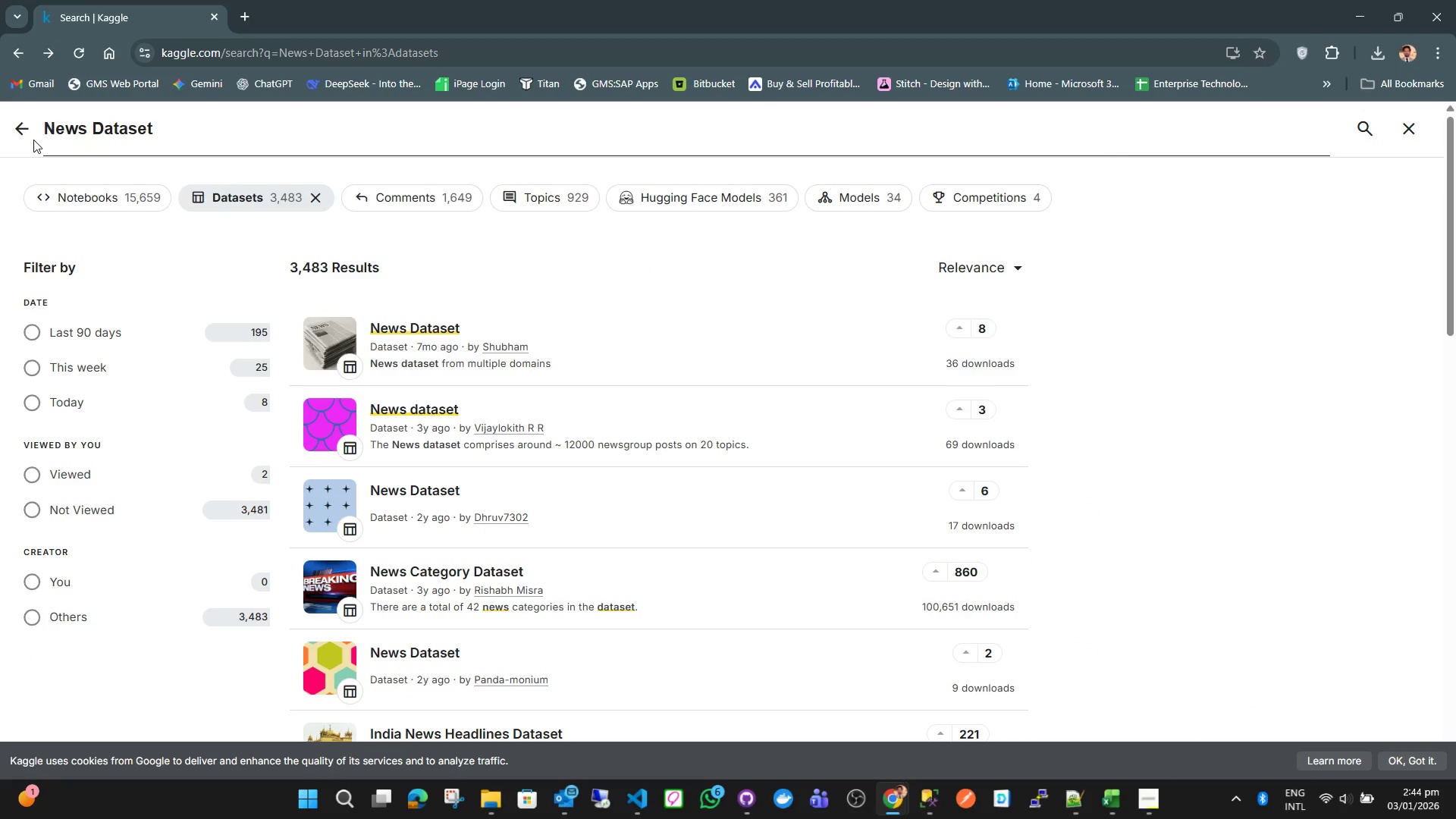 
type(real and fake )
 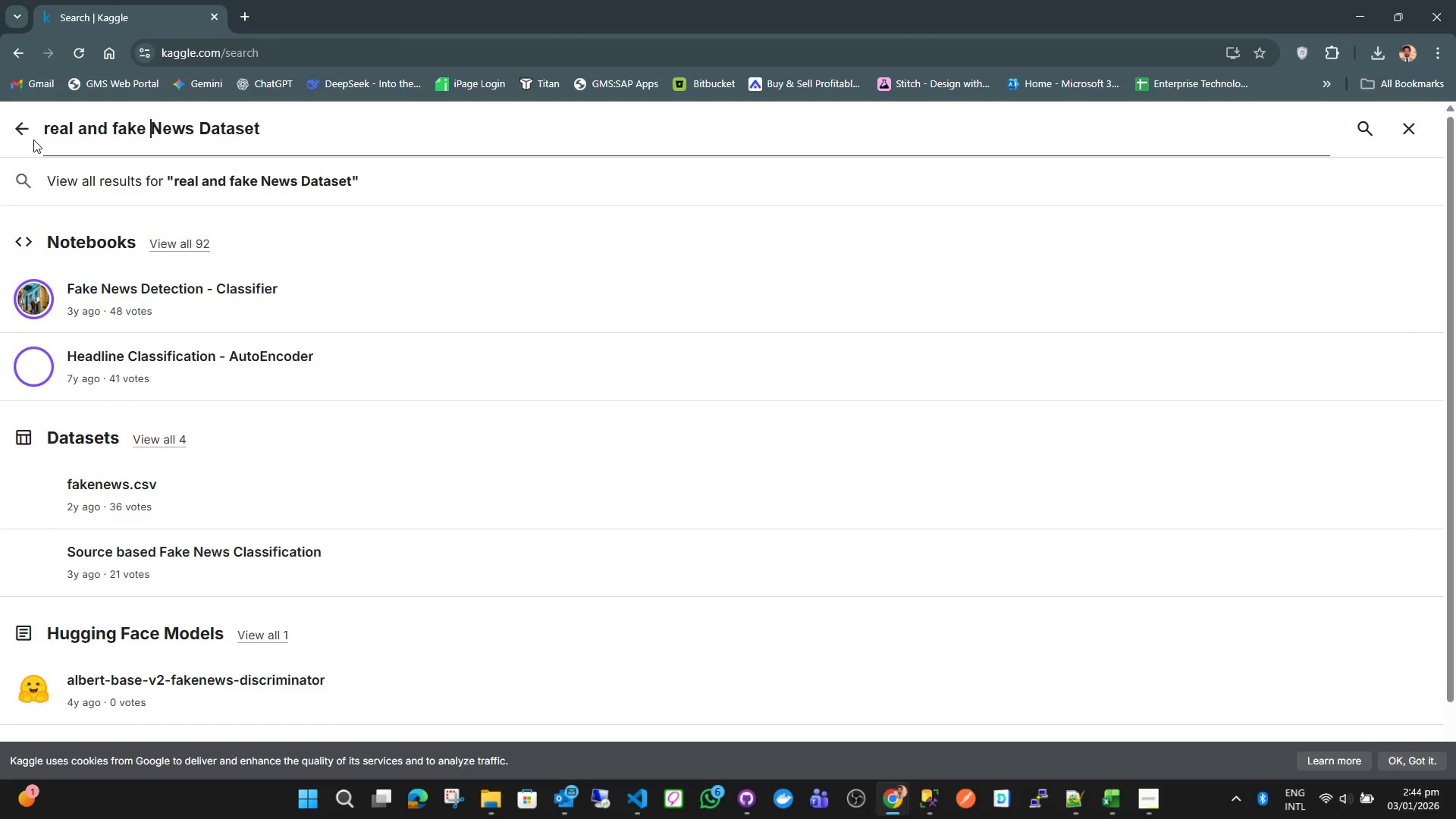 
key(Enter)
 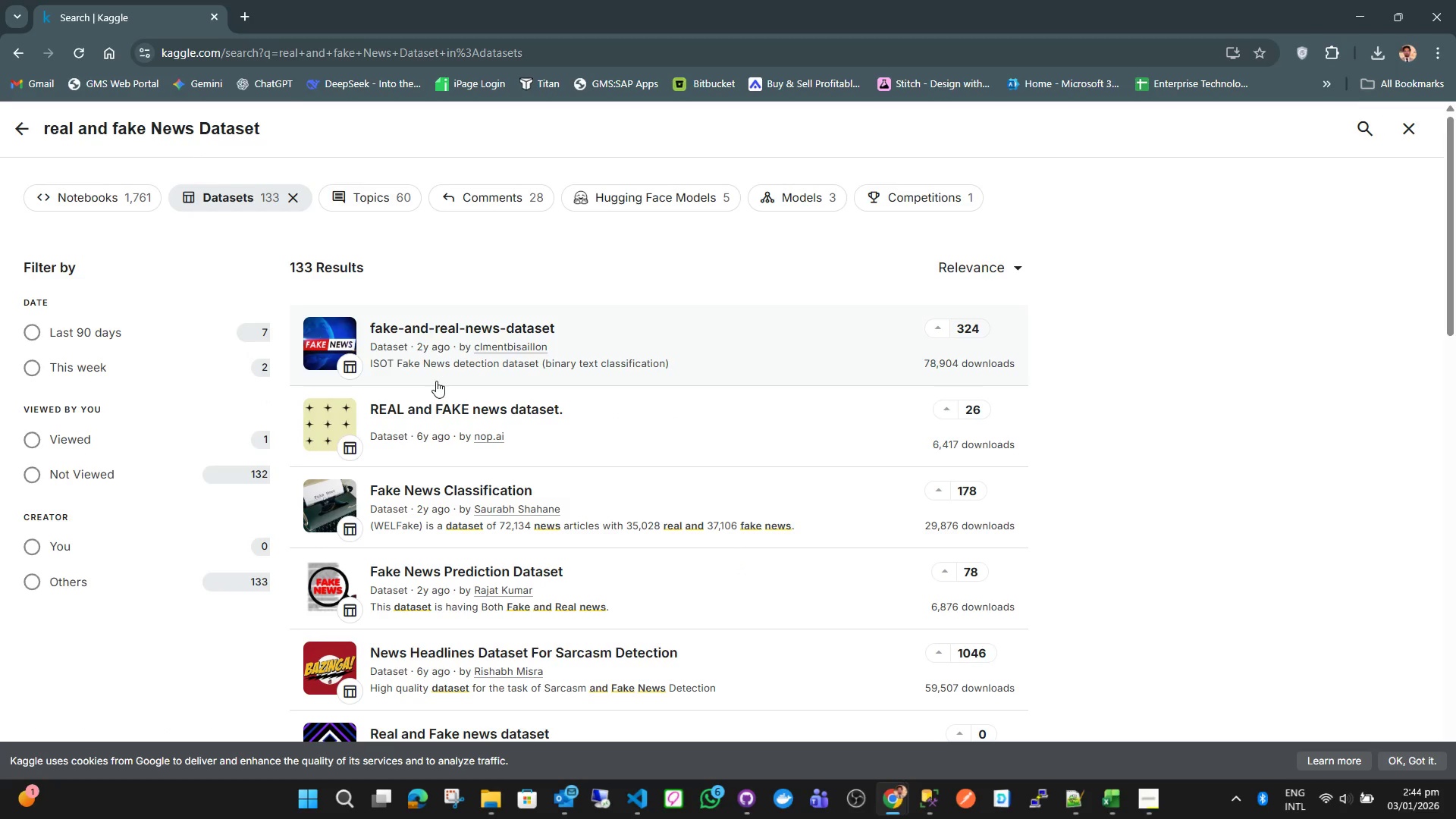 
wait(6.0)
 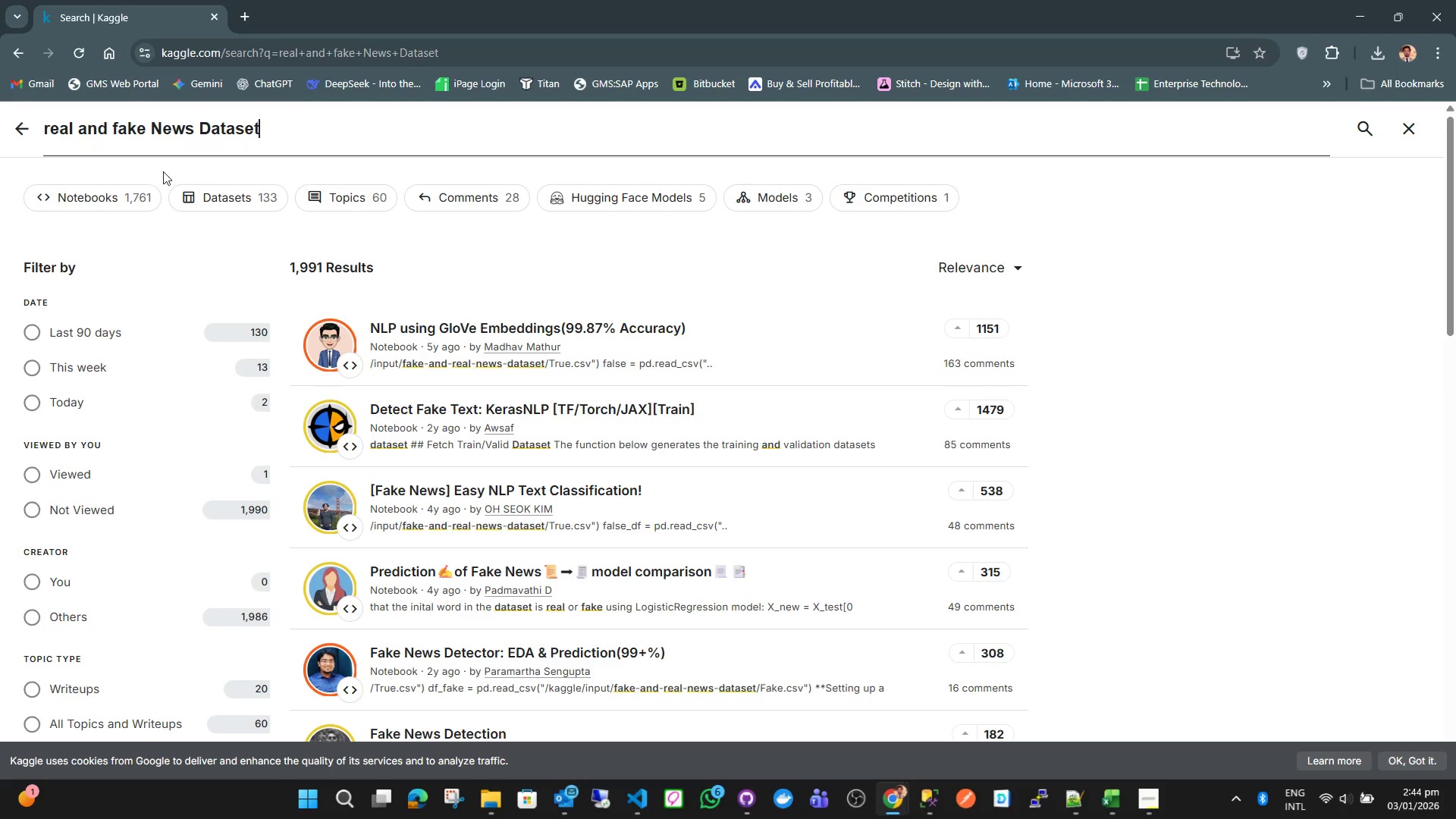 
left_click([489, 406])
 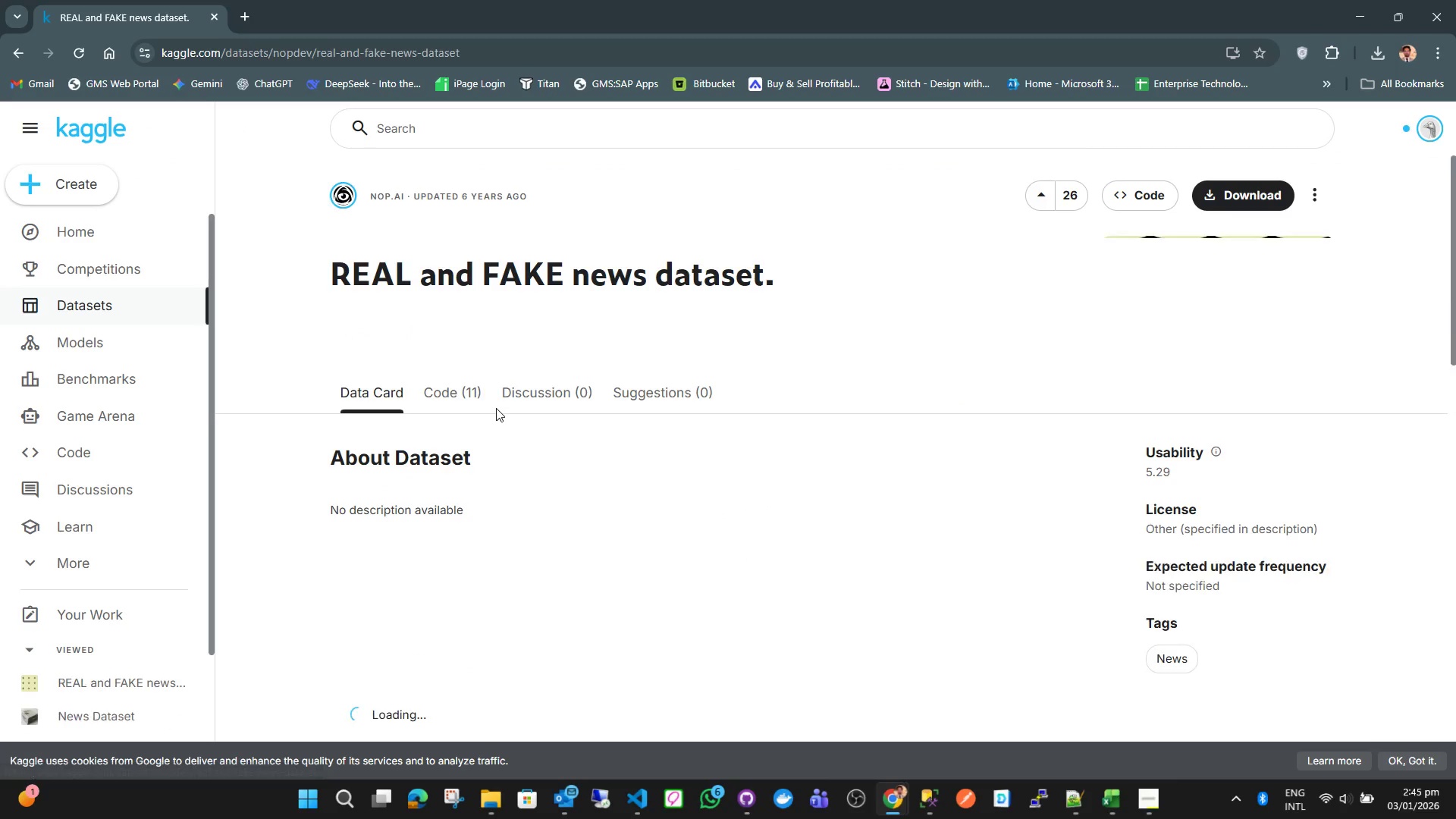 
scroll: coordinate [501, 406], scroll_direction: down, amount: 7.0
 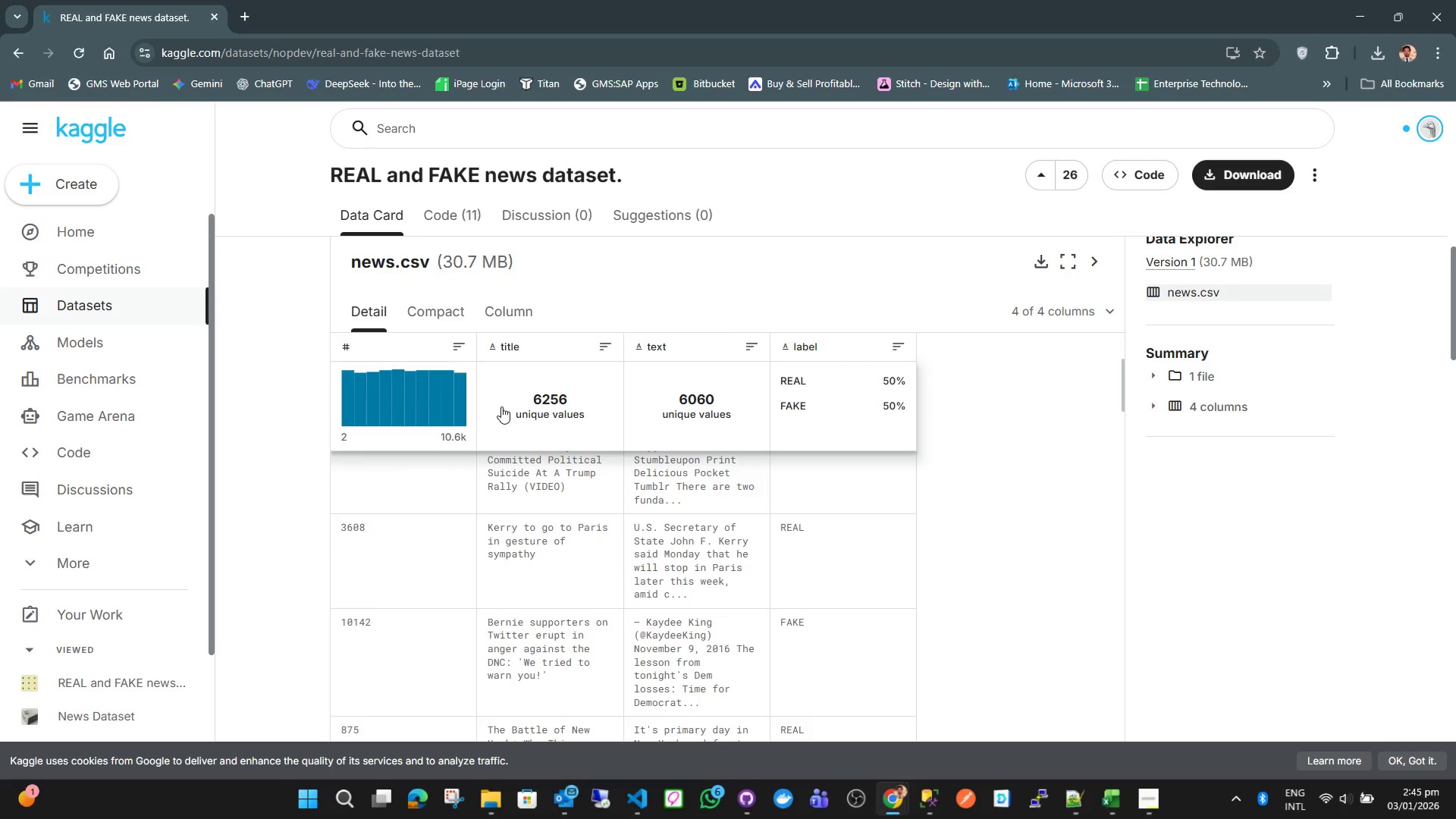 
scroll: coordinate [501, 406], scroll_direction: up, amount: 3.0
 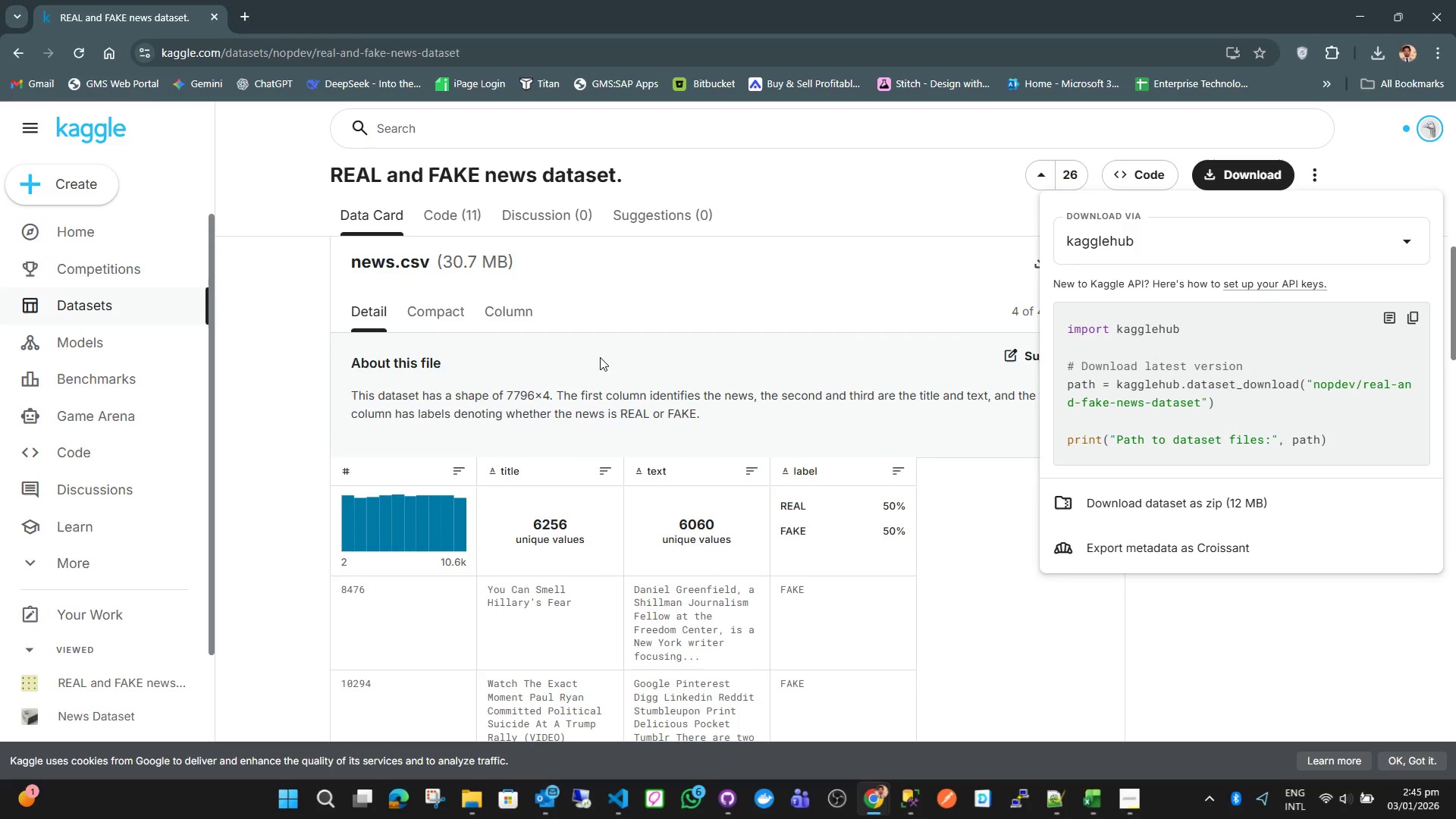 
left_click([1144, 504])
 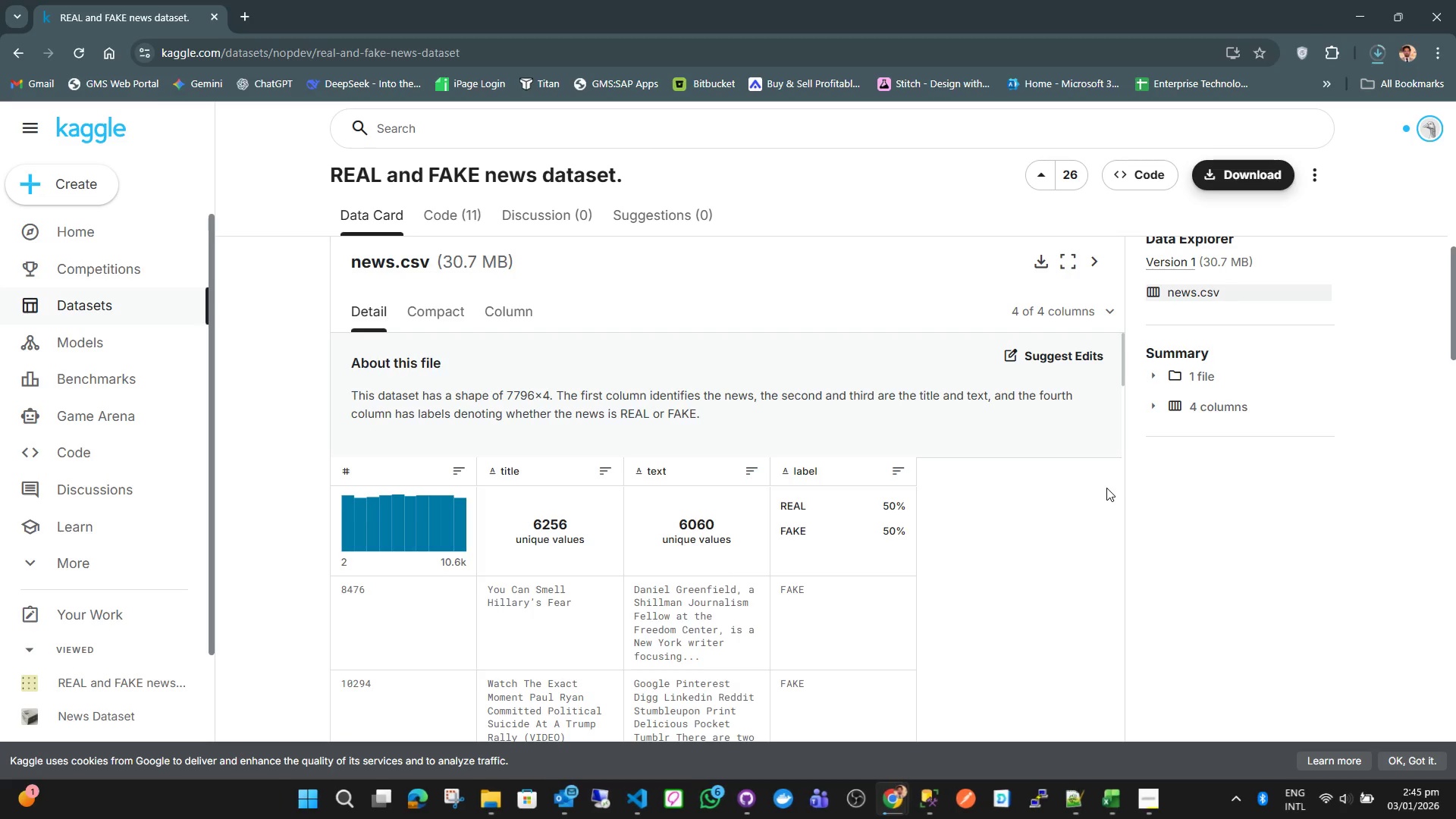 
wait(8.93)
 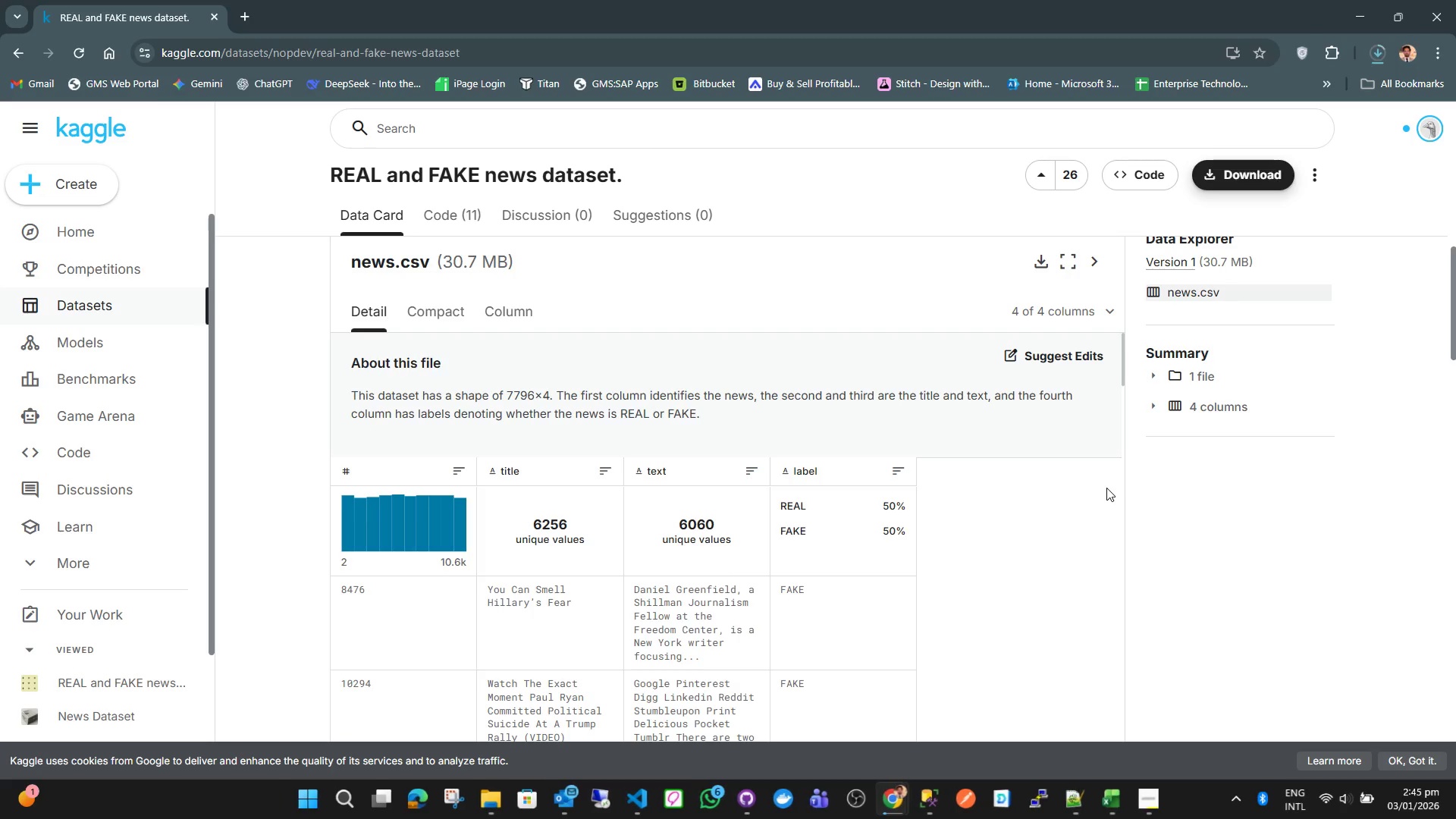 
mouse_move([1358, 69])
 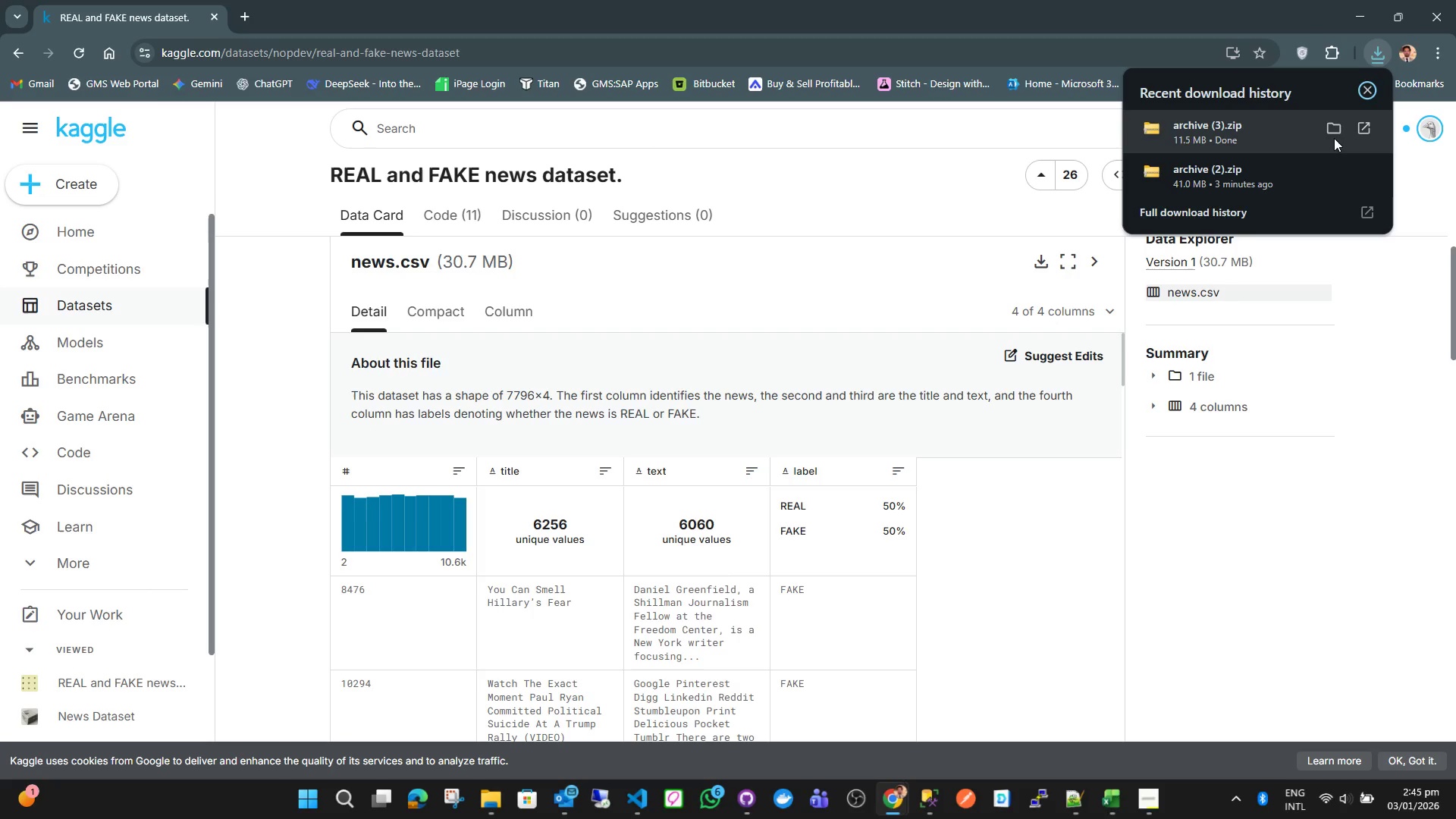 
left_click([1334, 134])
 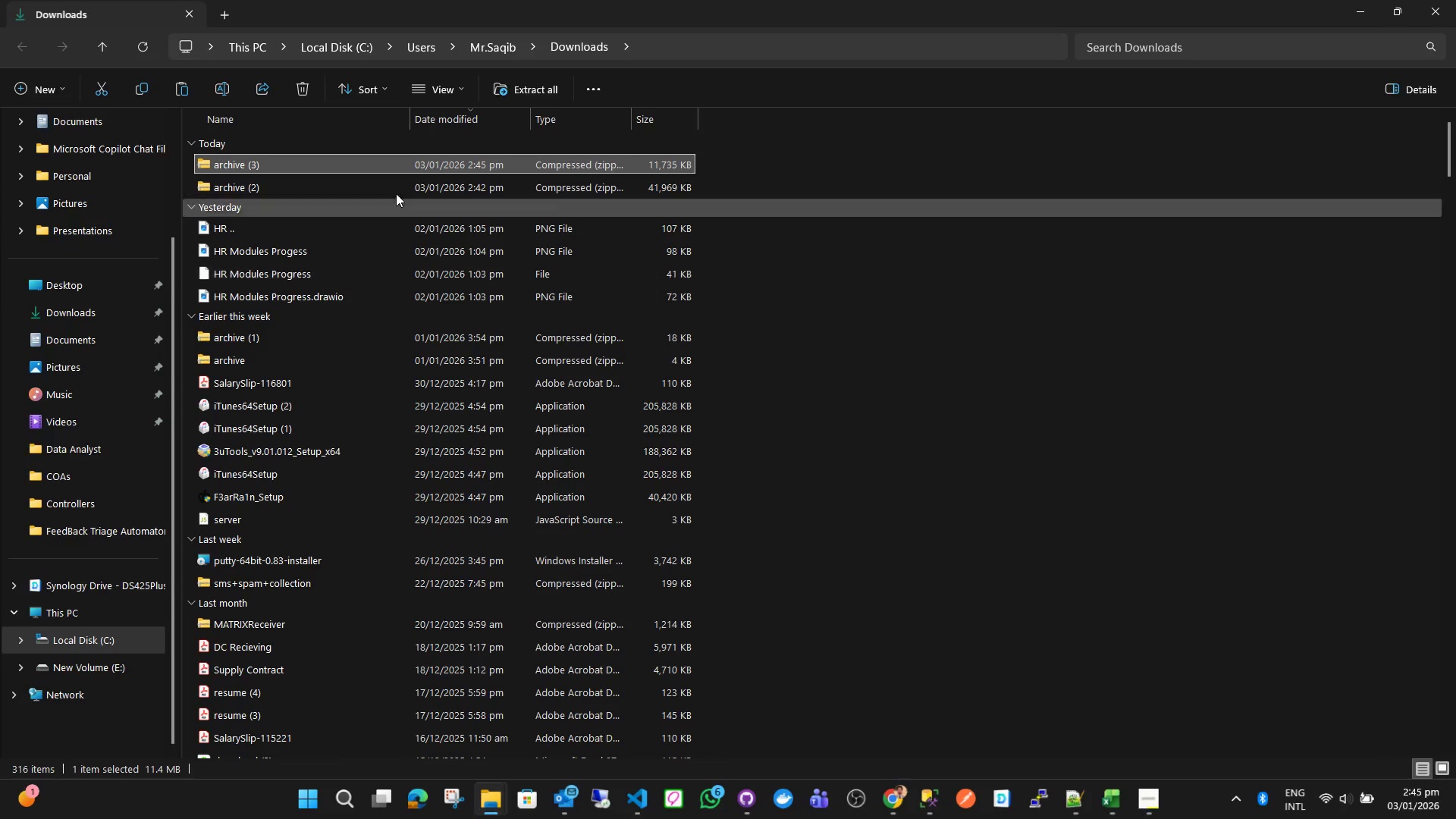 
double_click([402, 164])
 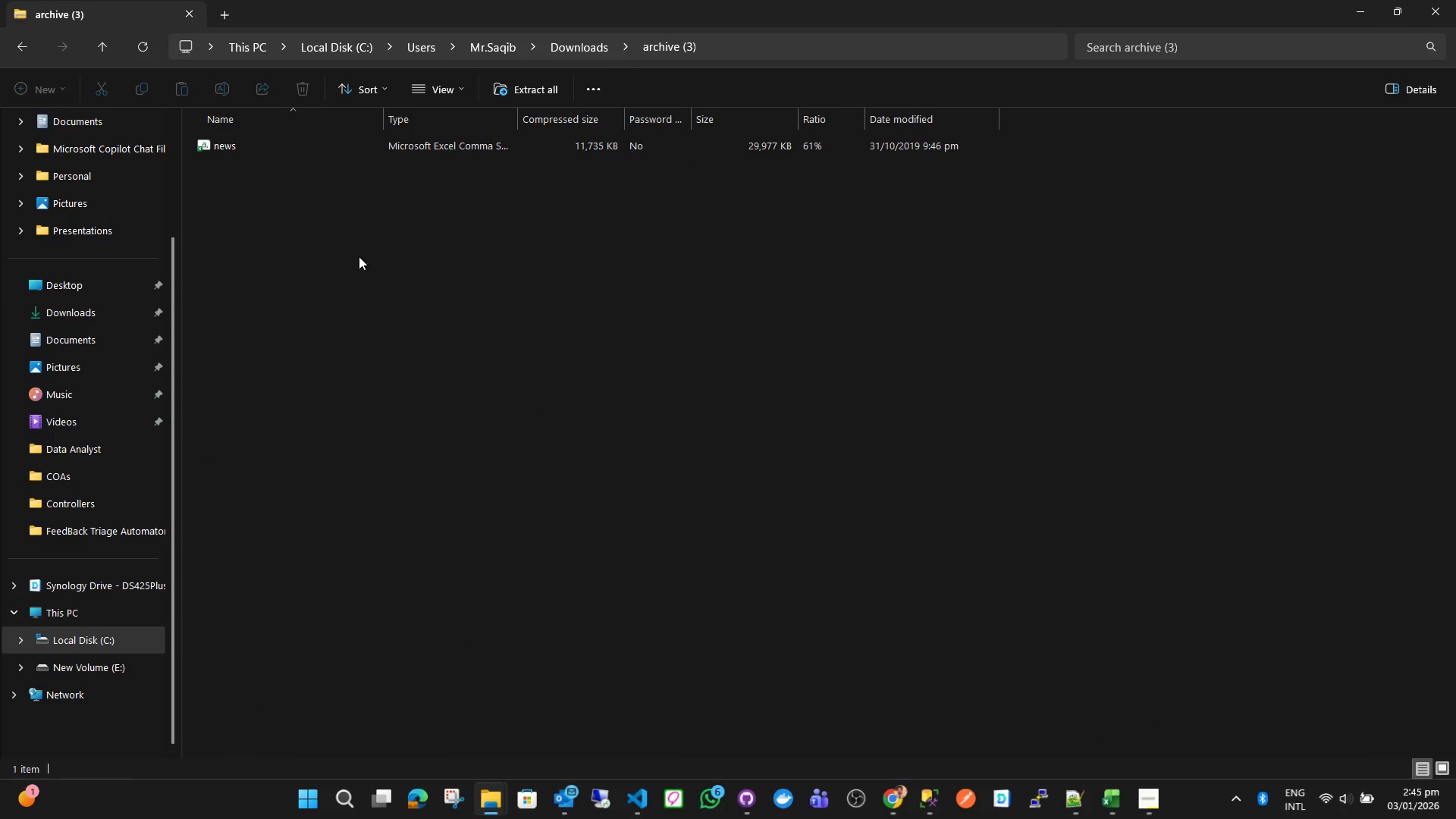 
left_click_drag(start_coordinate=[357, 256], to_coordinate=[353, 242])
 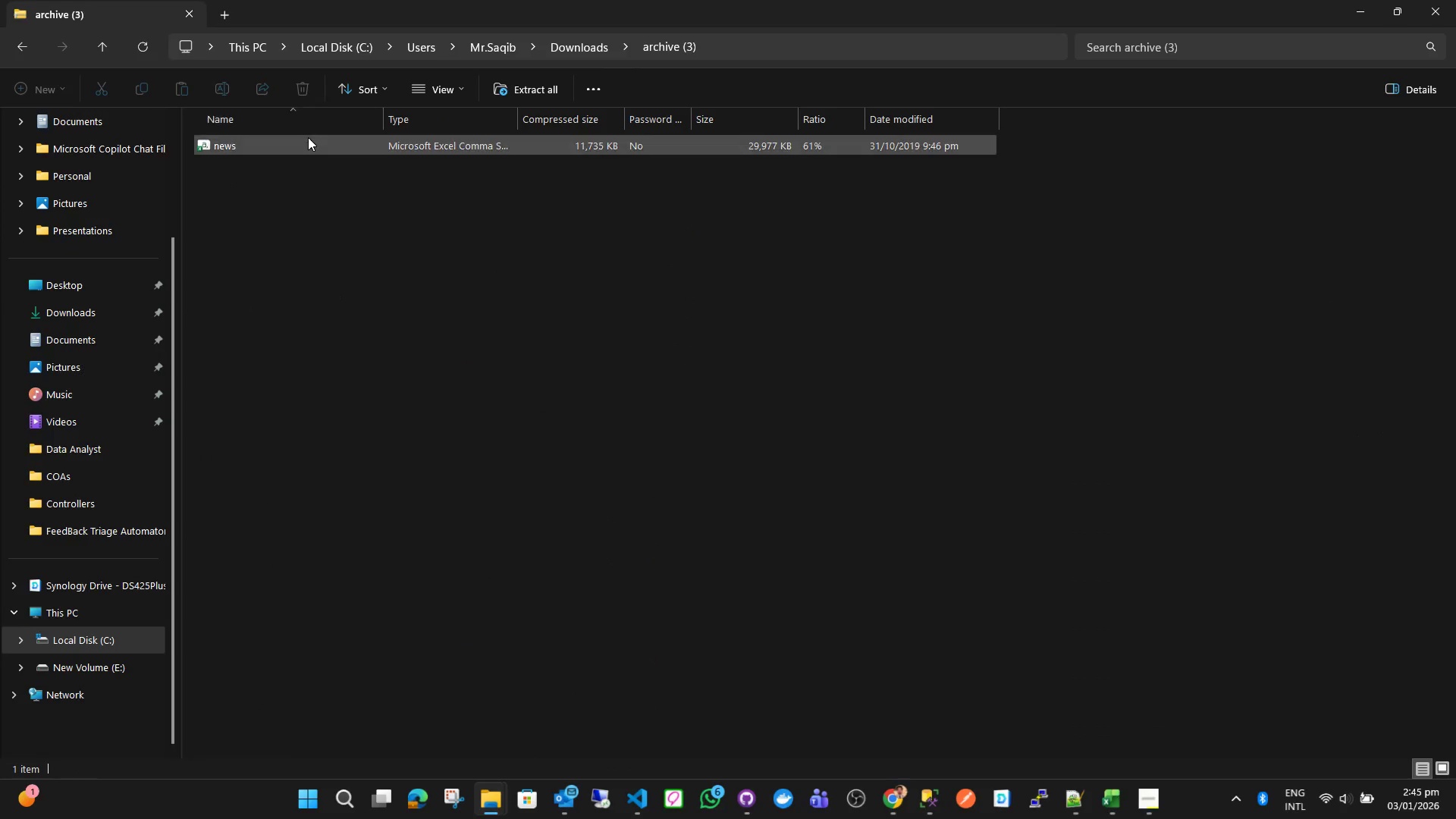 
left_click([308, 137])
 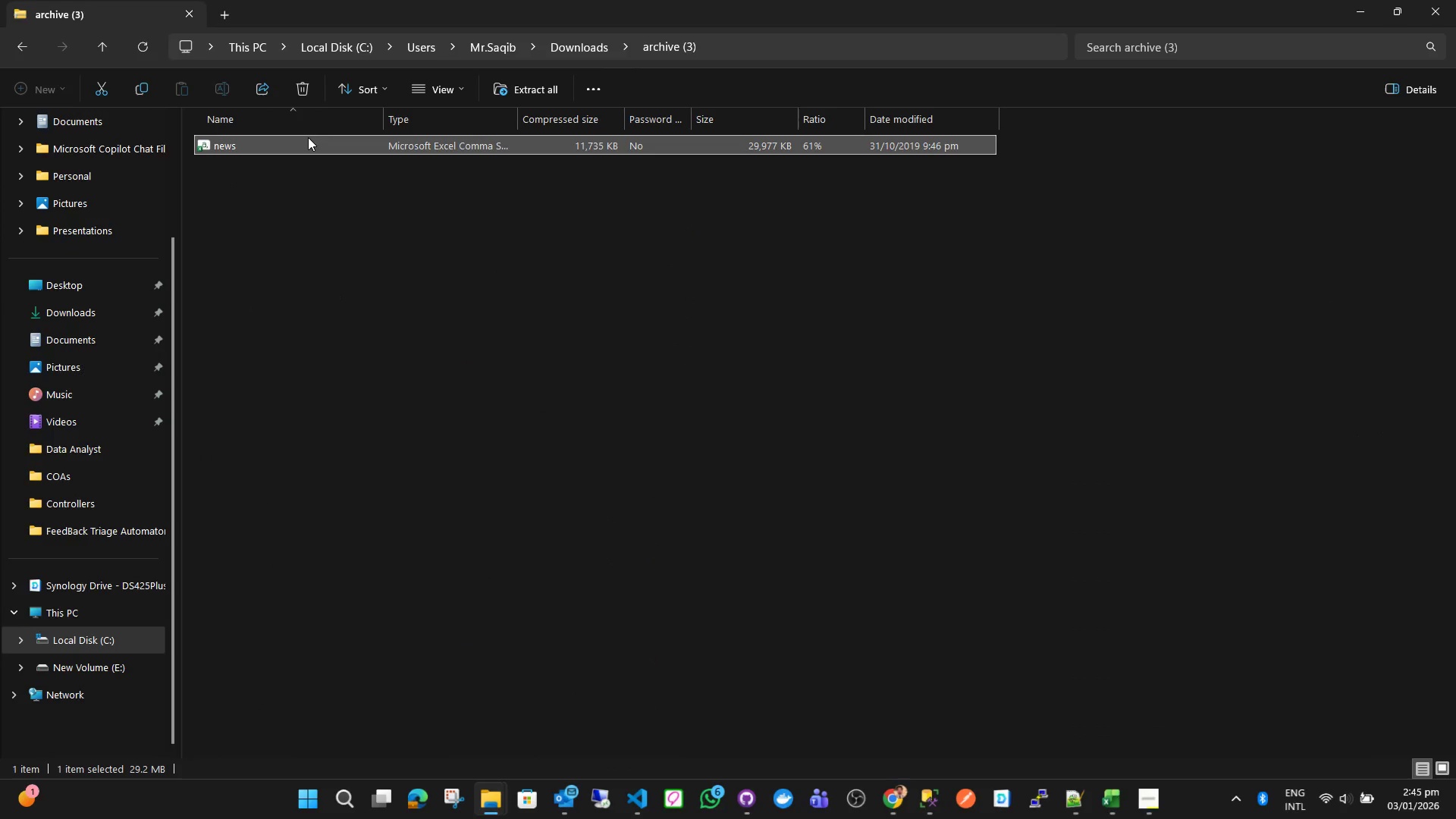 
key(Control+C)
 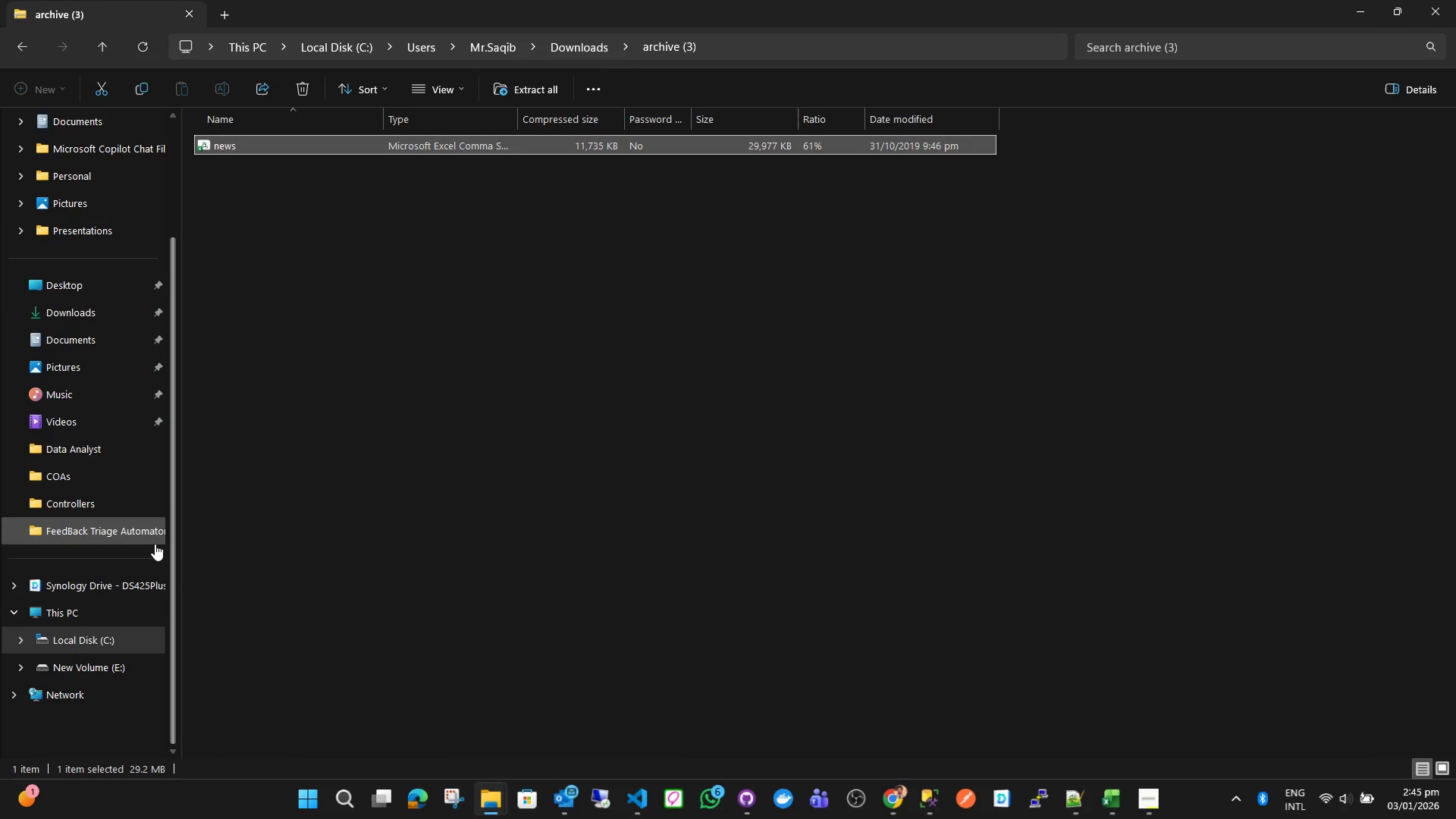 
left_click([154, 542])
 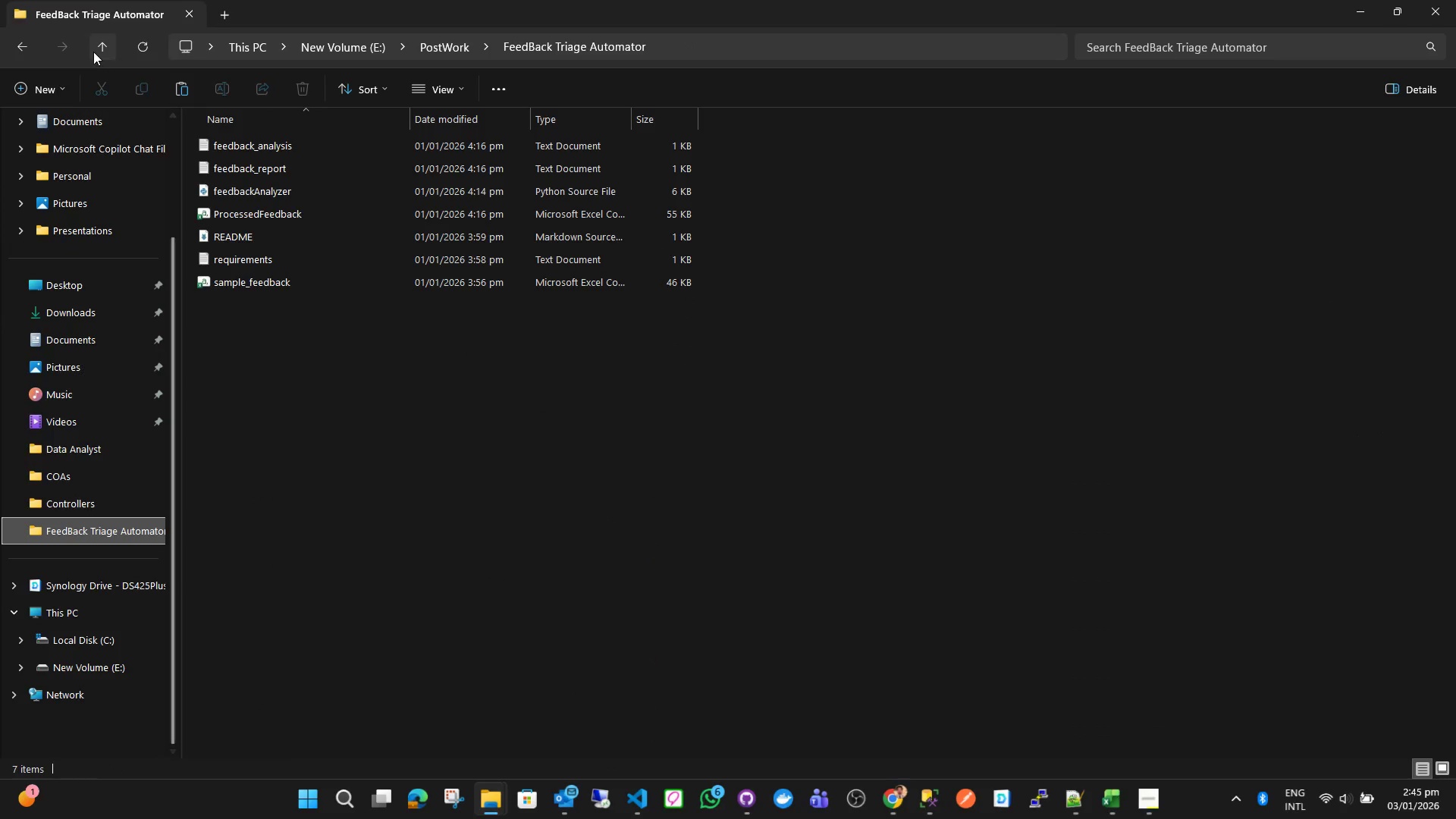 
left_click([94, 51])
 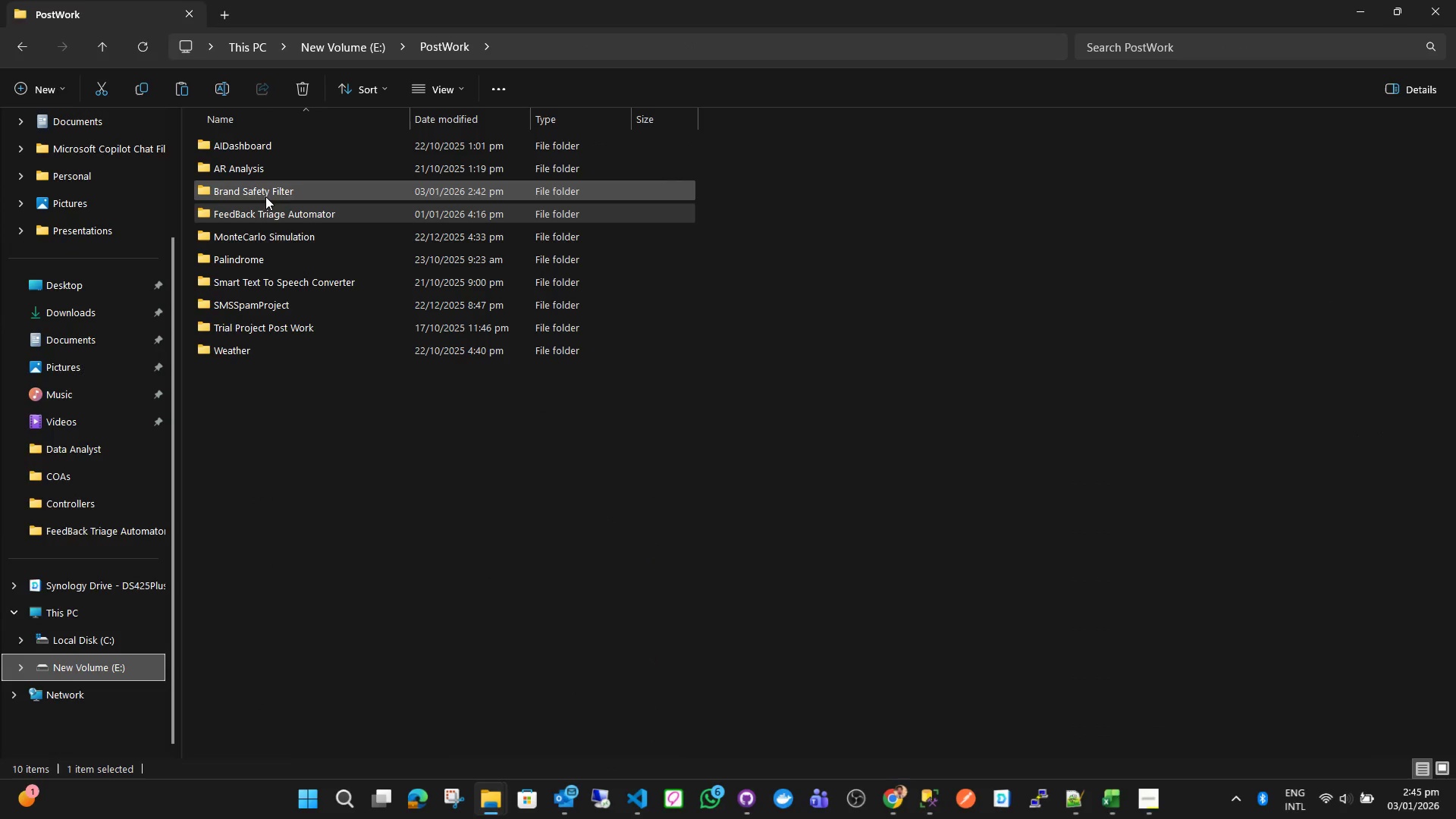 
double_click([265, 195])
 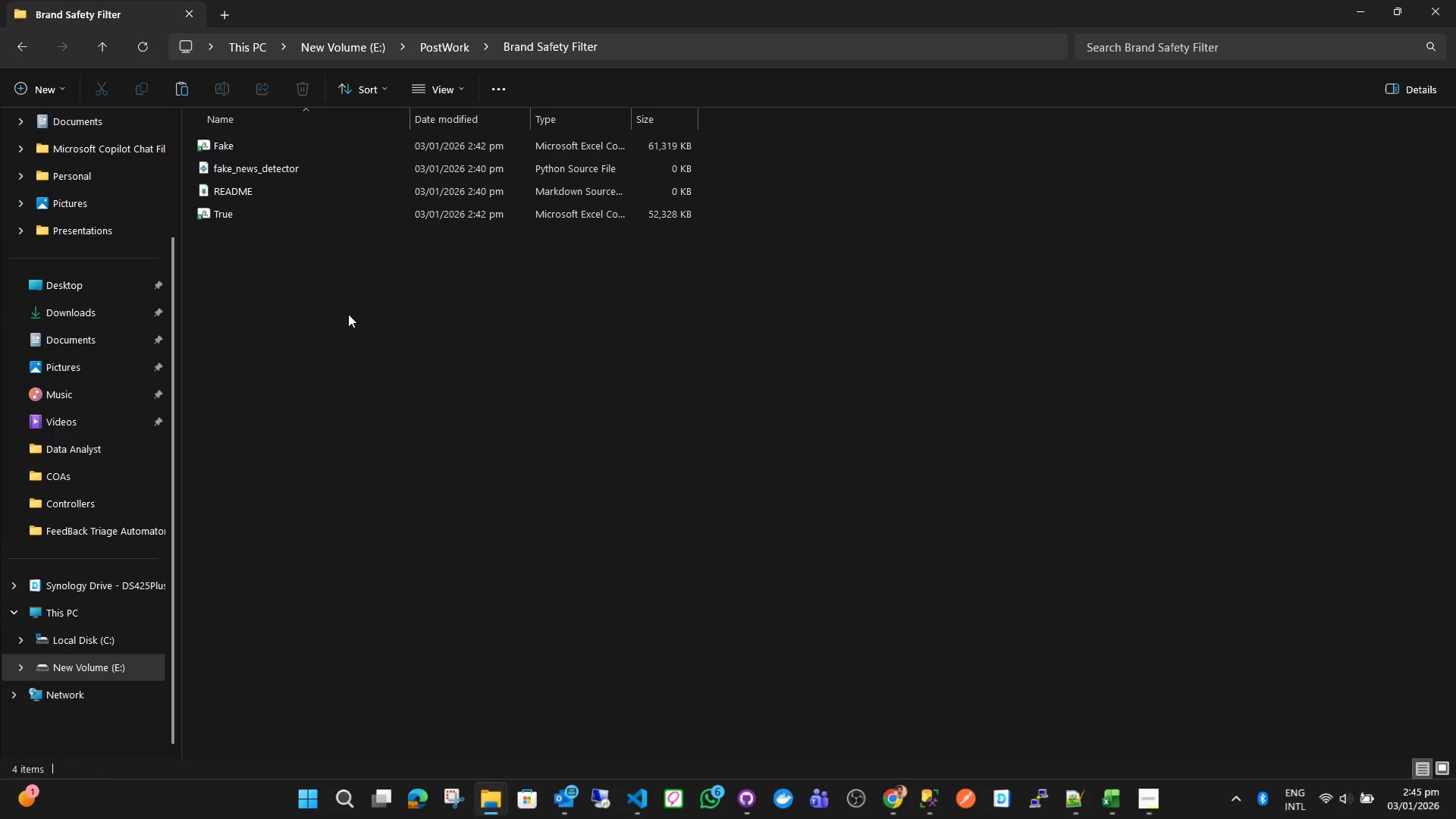 
left_click([353, 331])
 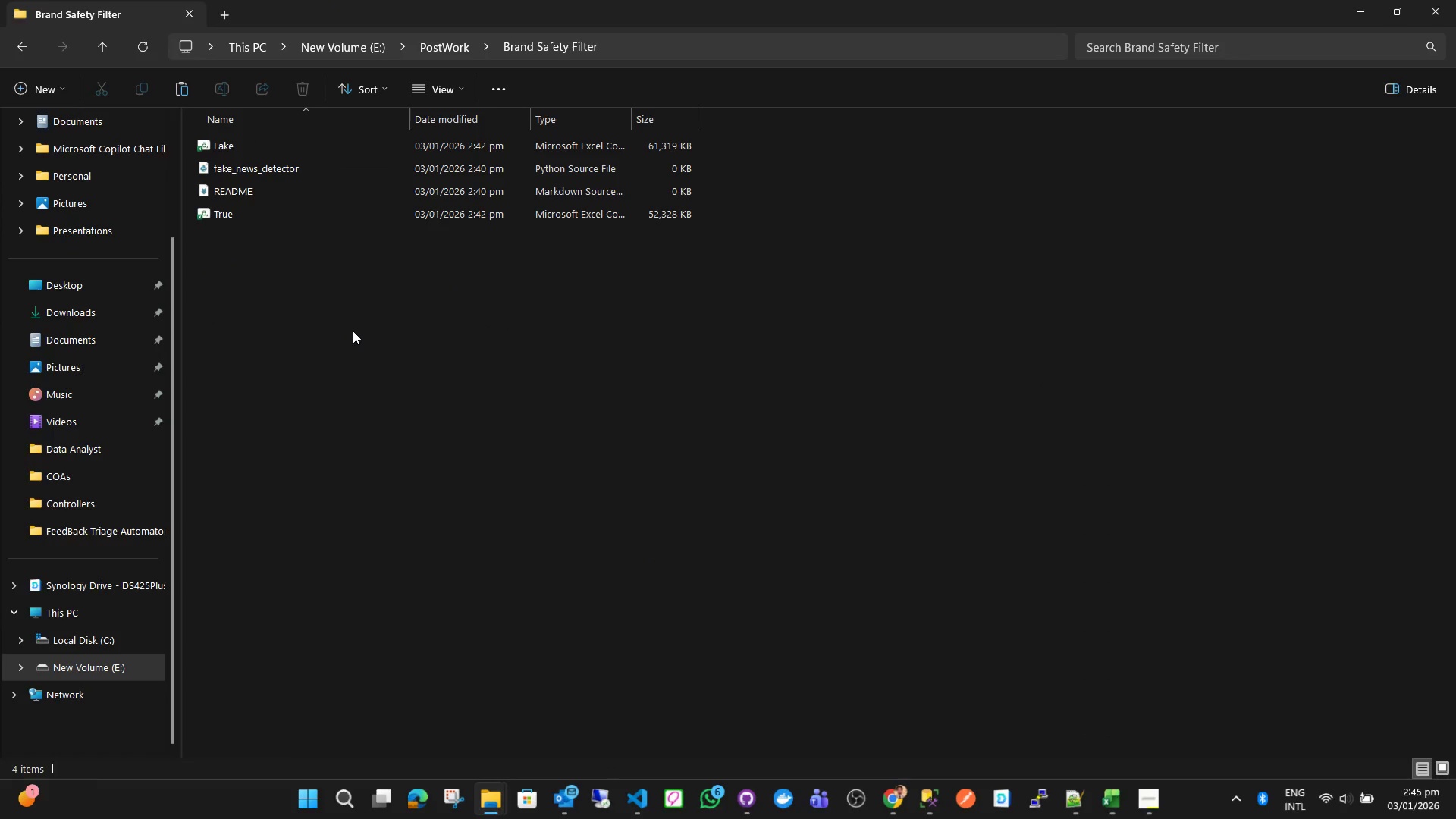 
key(Control+ControlLeft)
 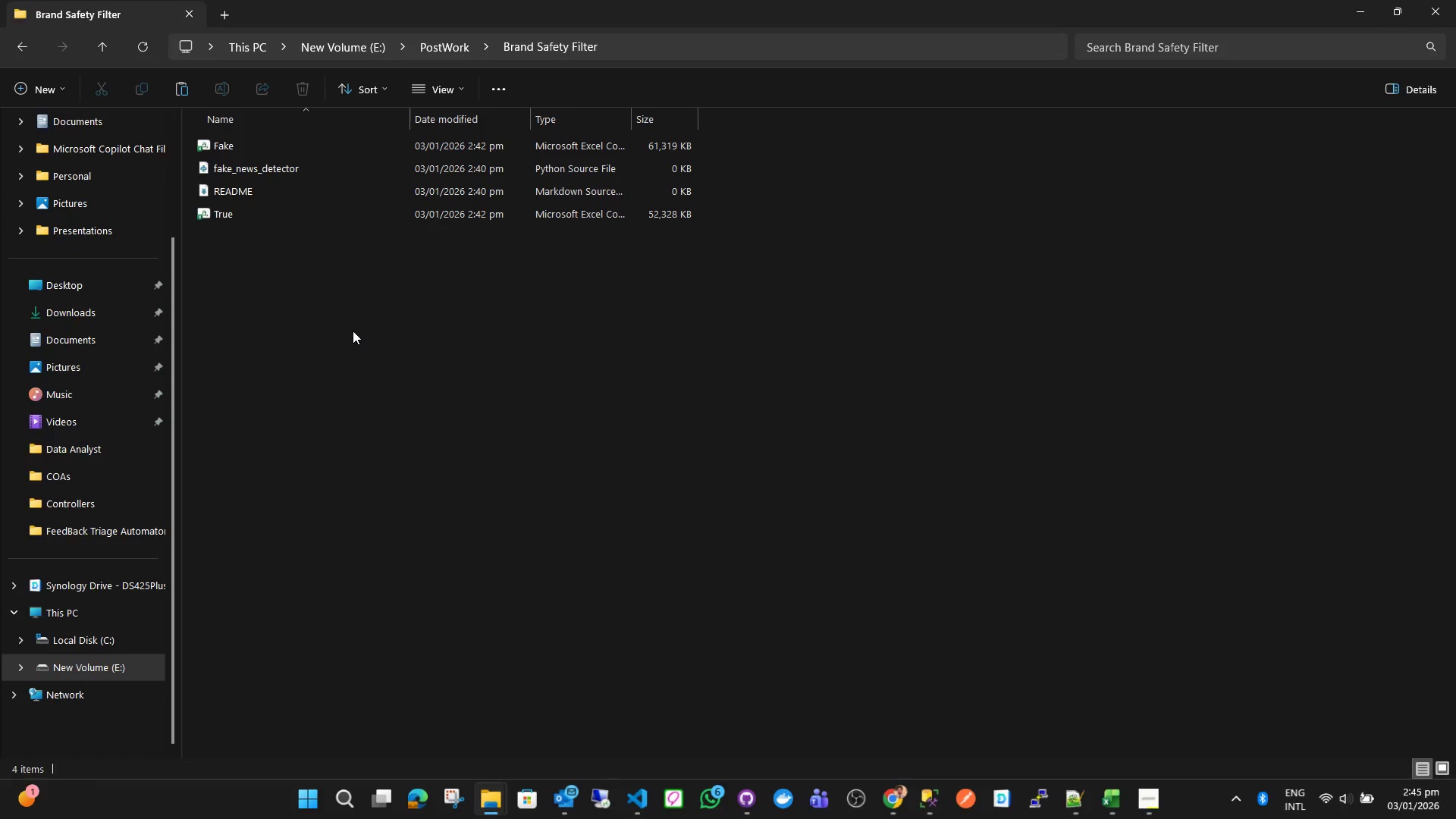 
key(Control+V)
 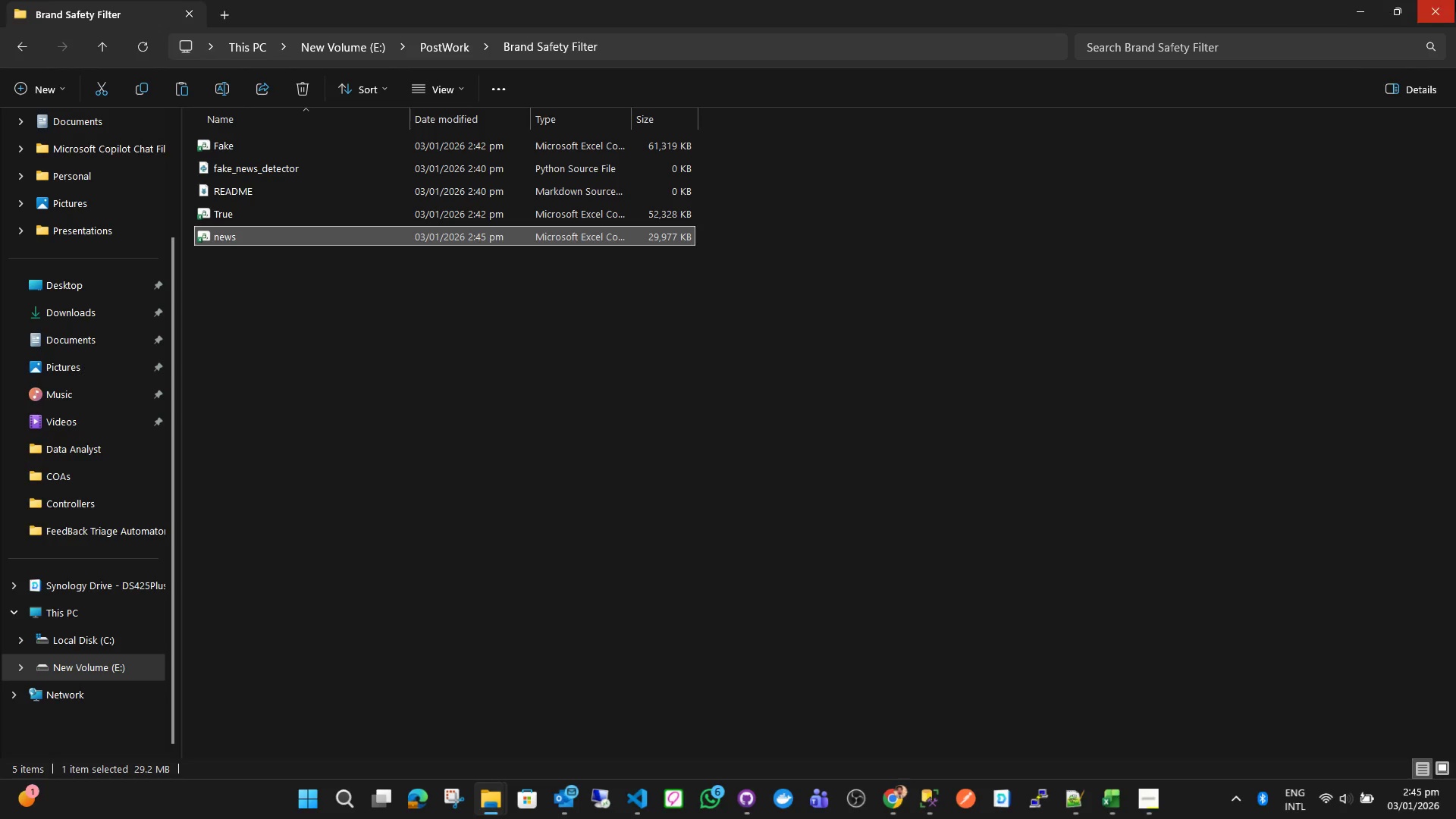 
left_click([1455, 0])
 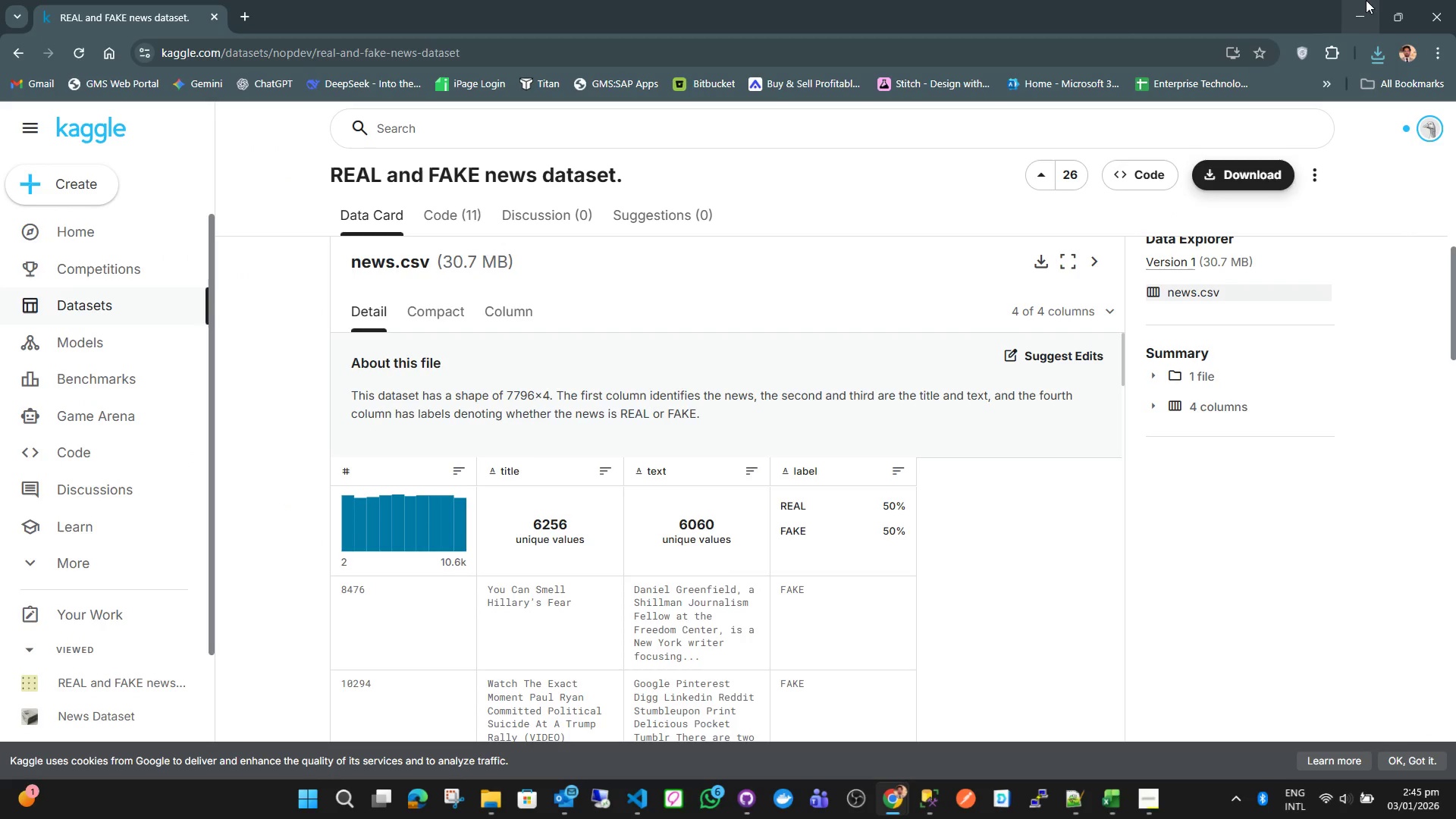 
left_click([1370, 2])
 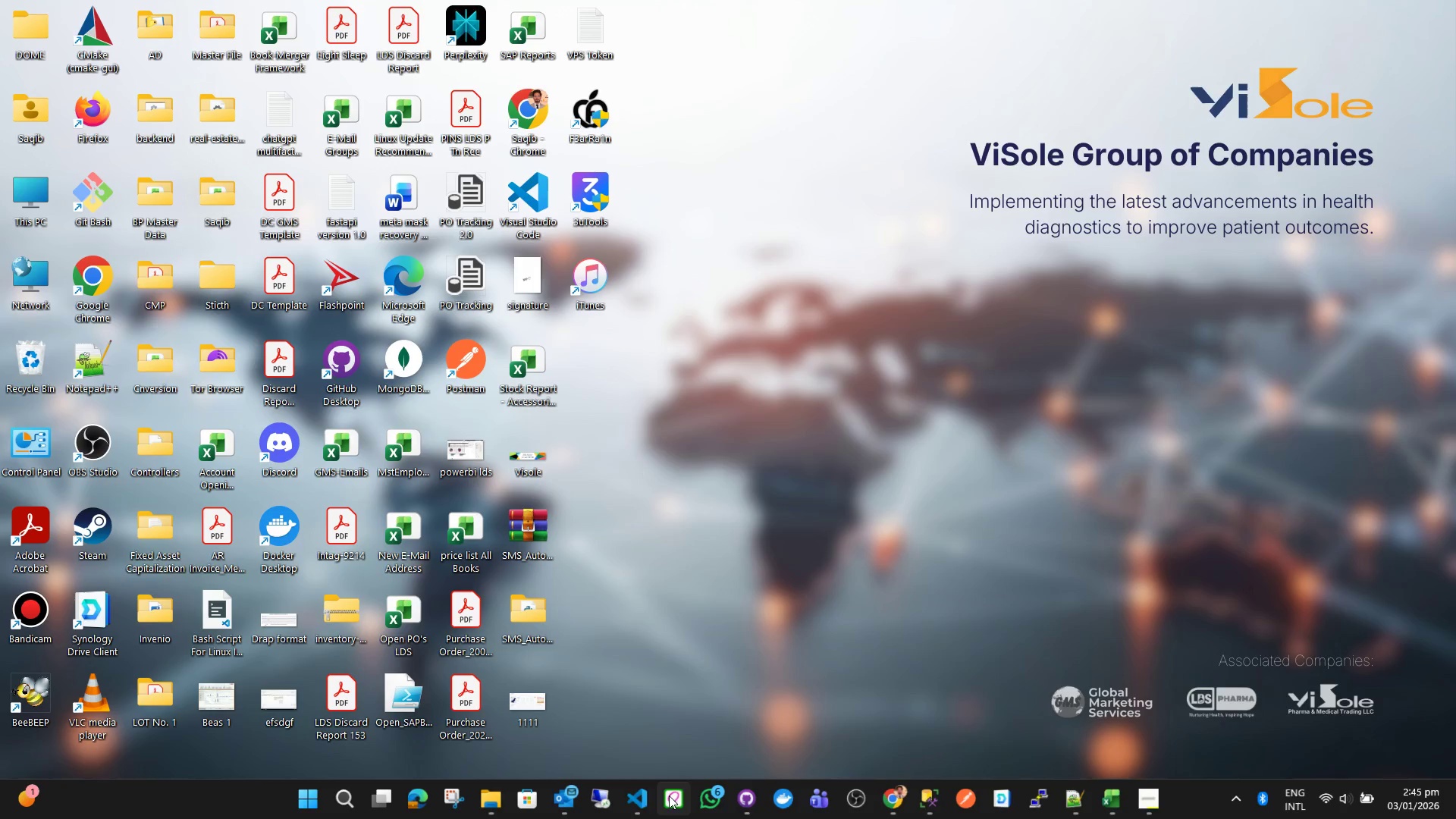 
left_click([632, 802])
 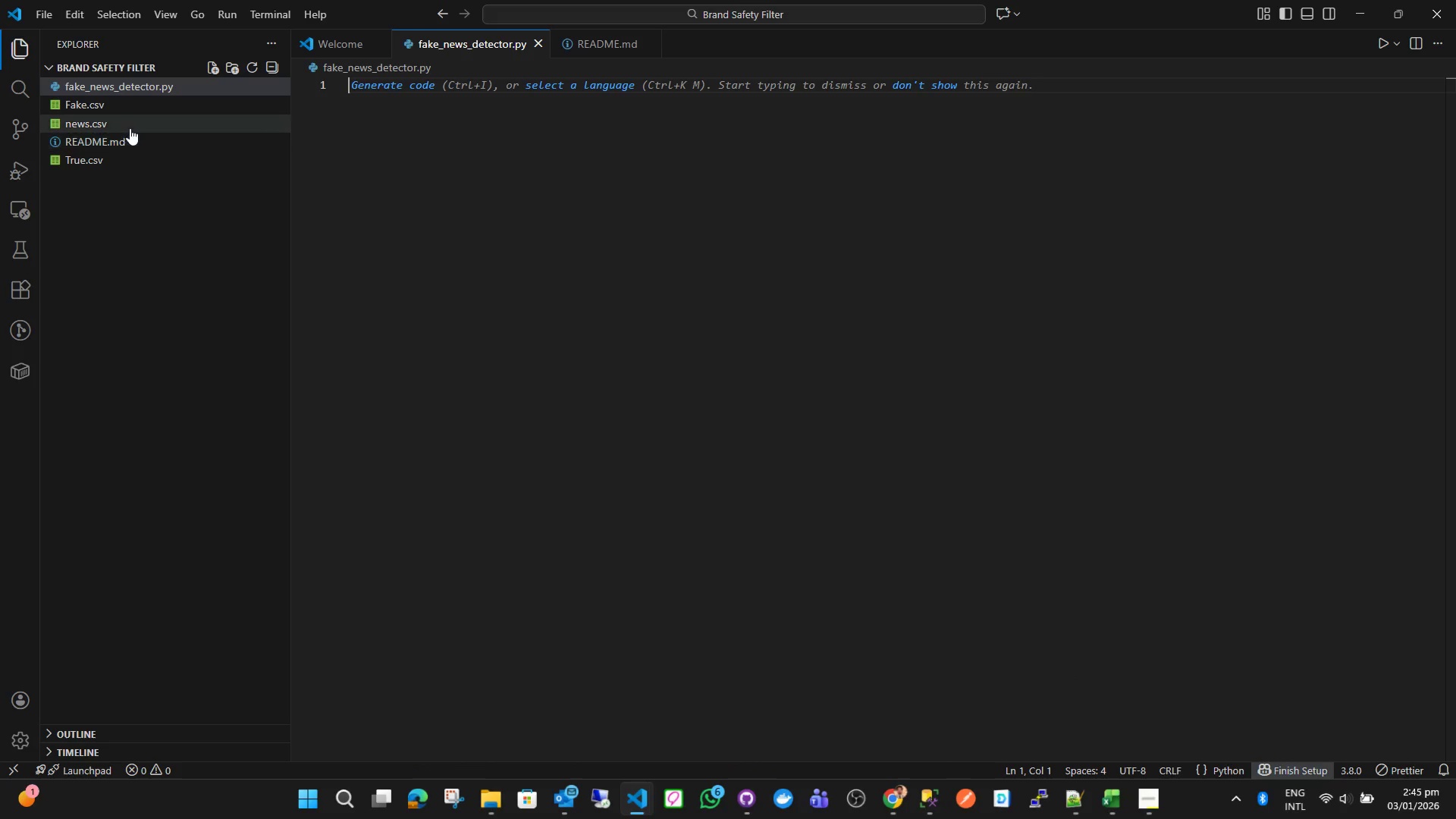 
left_click([126, 108])
 